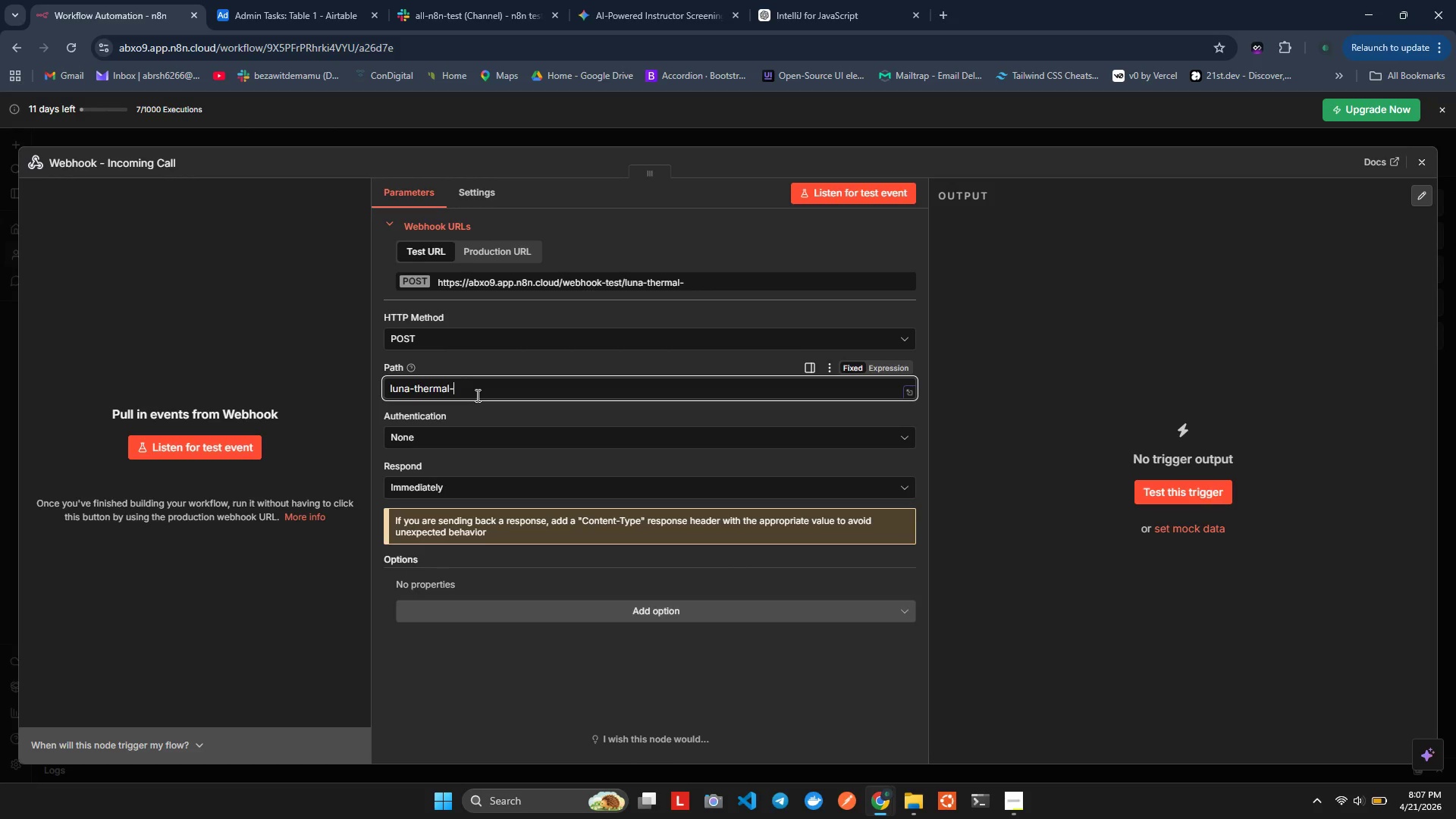 
key(Backspace)
type(-call)
 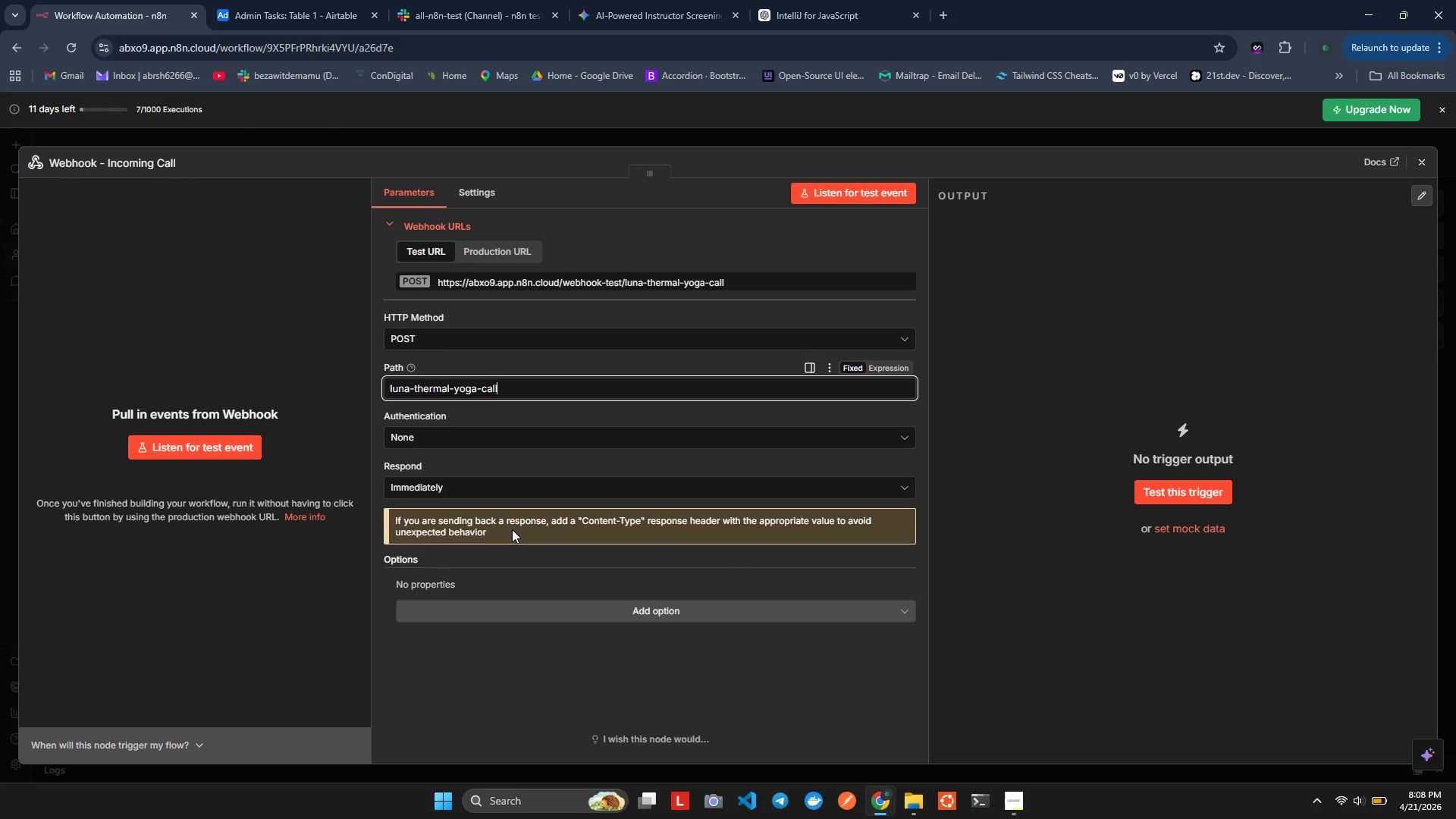 
wait(32.77)
 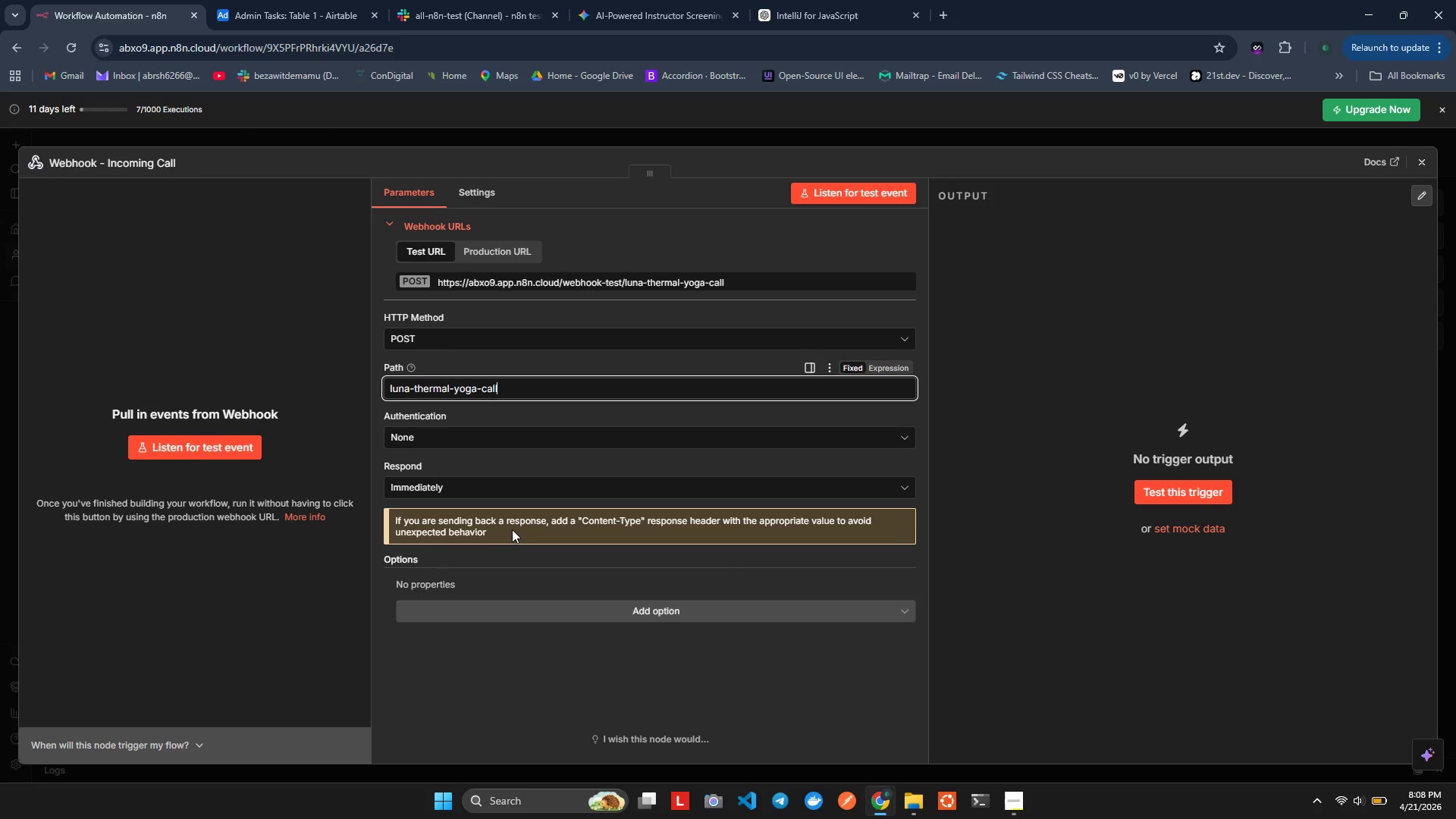 
left_click([479, 251])
 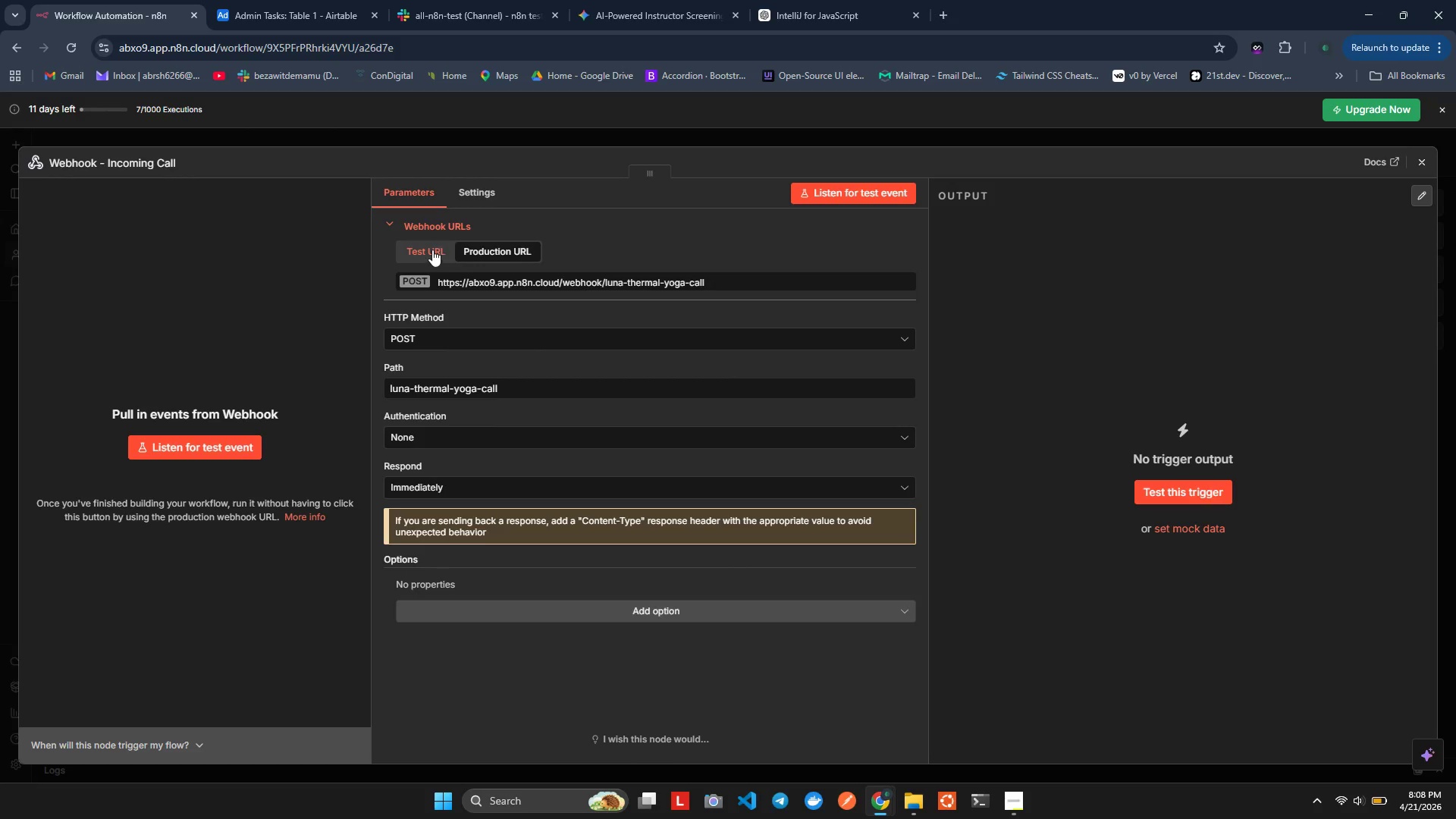 
left_click([432, 249])
 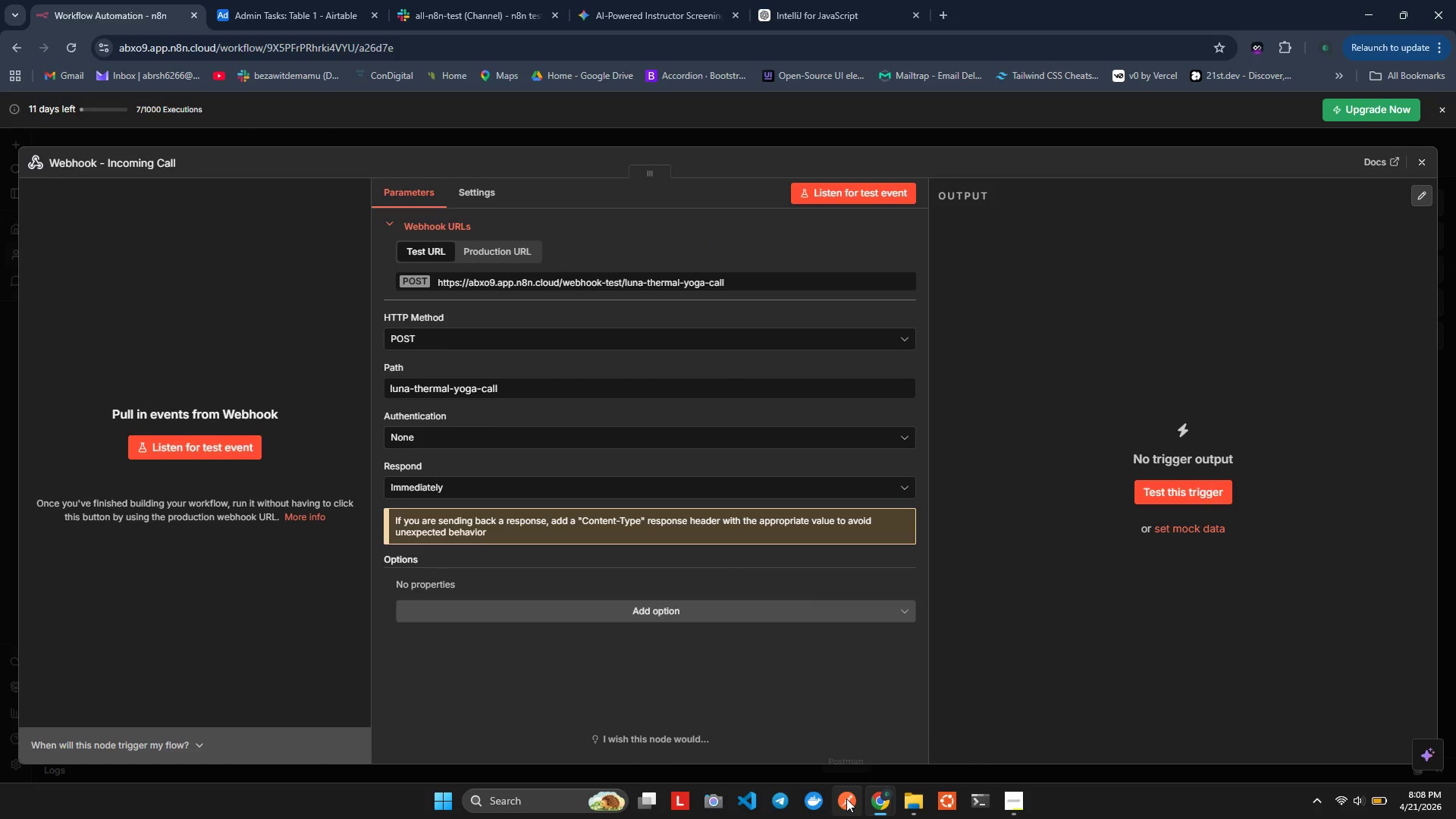 
wait(7.5)
 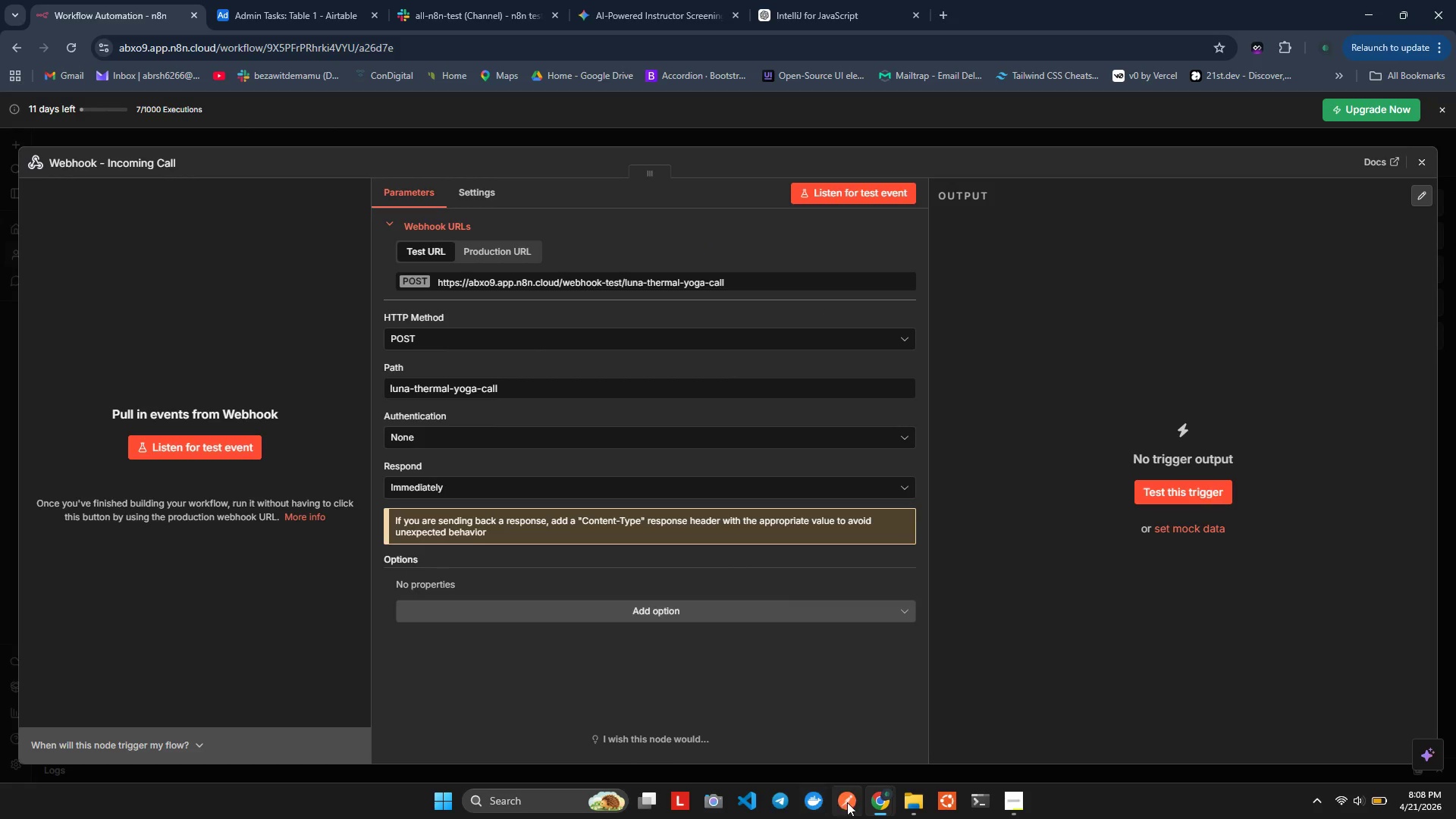 
left_click([846, 799])
 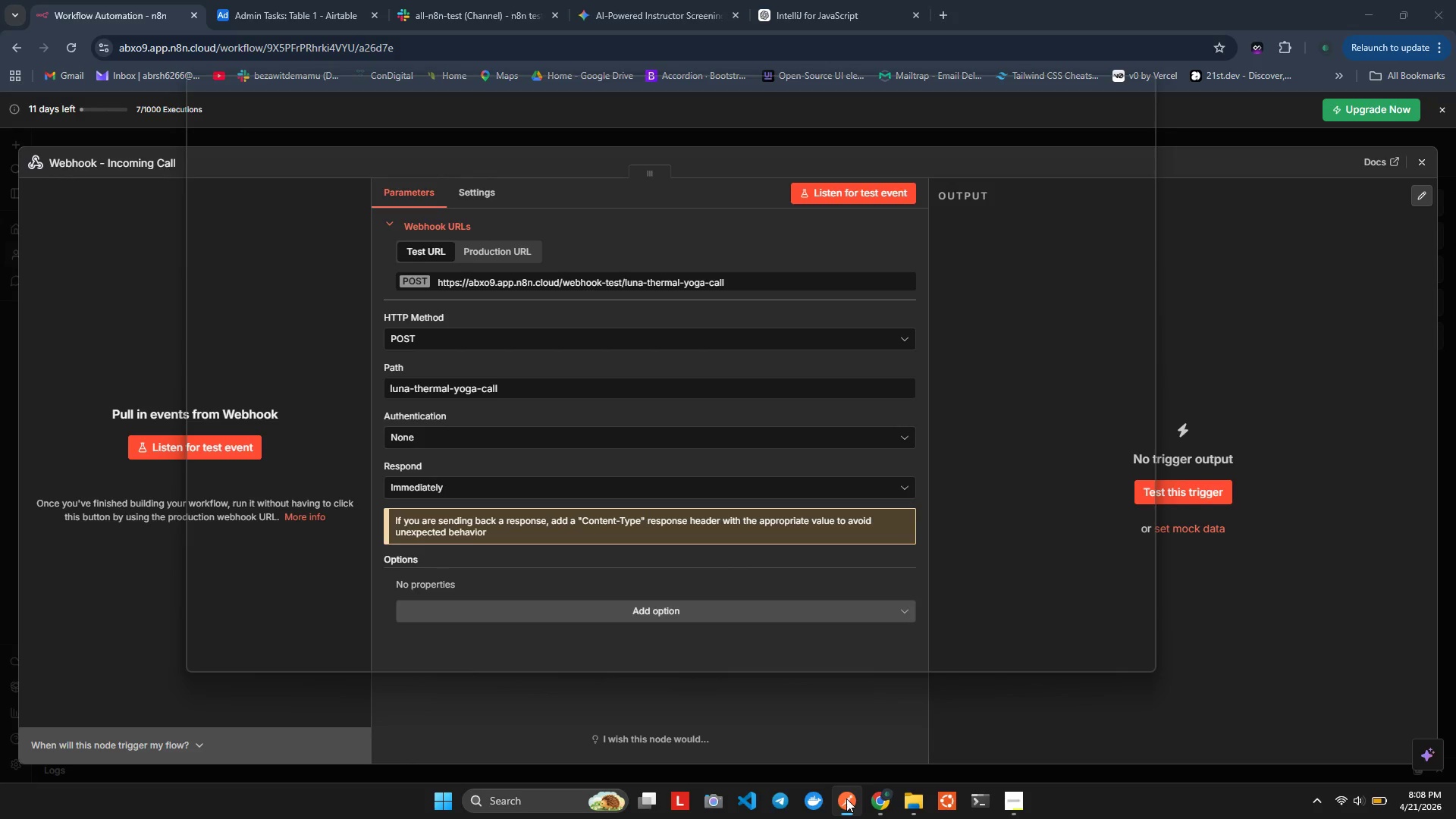 
mouse_move([708, 466])
 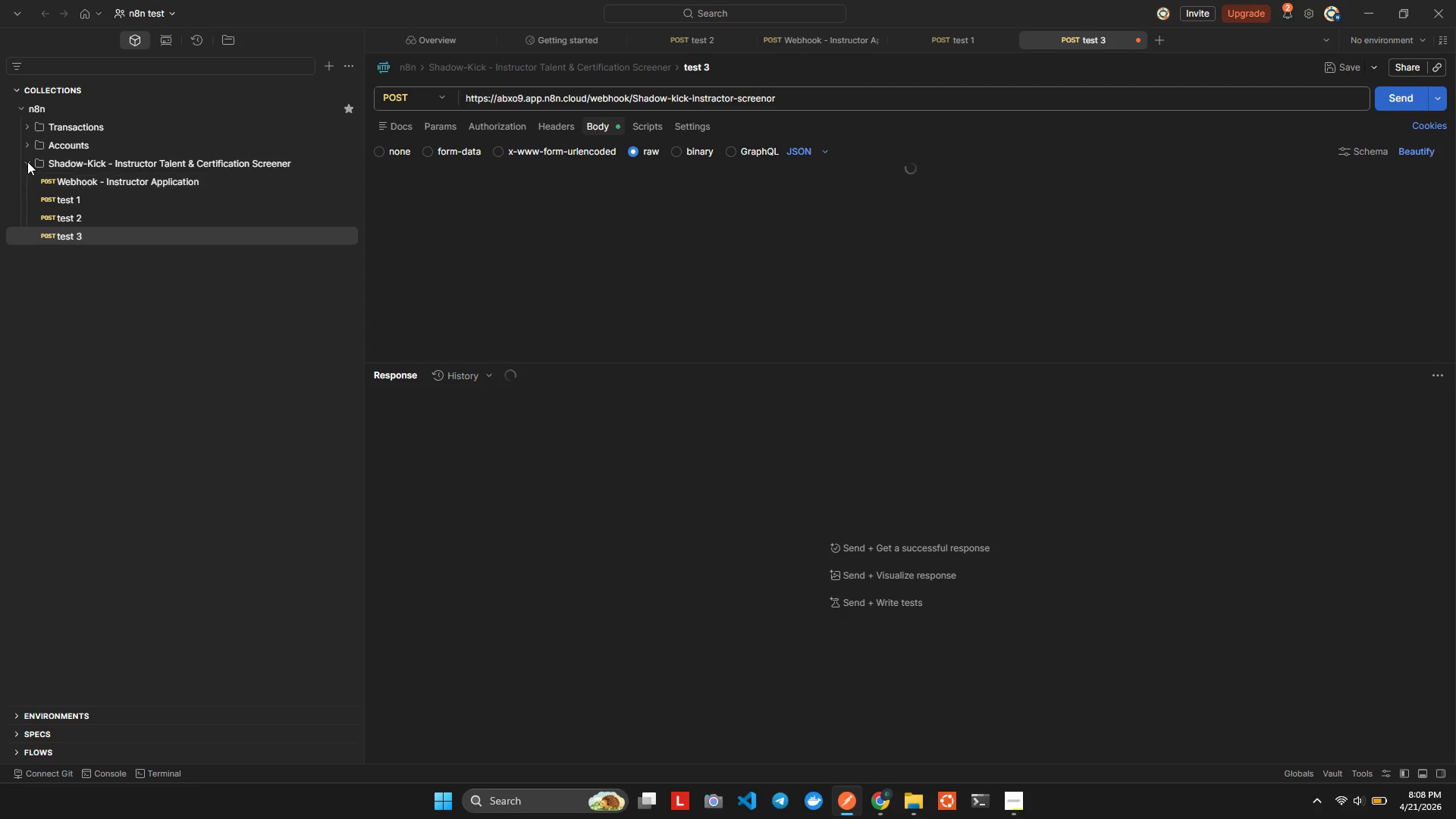 
left_click([27, 162])
 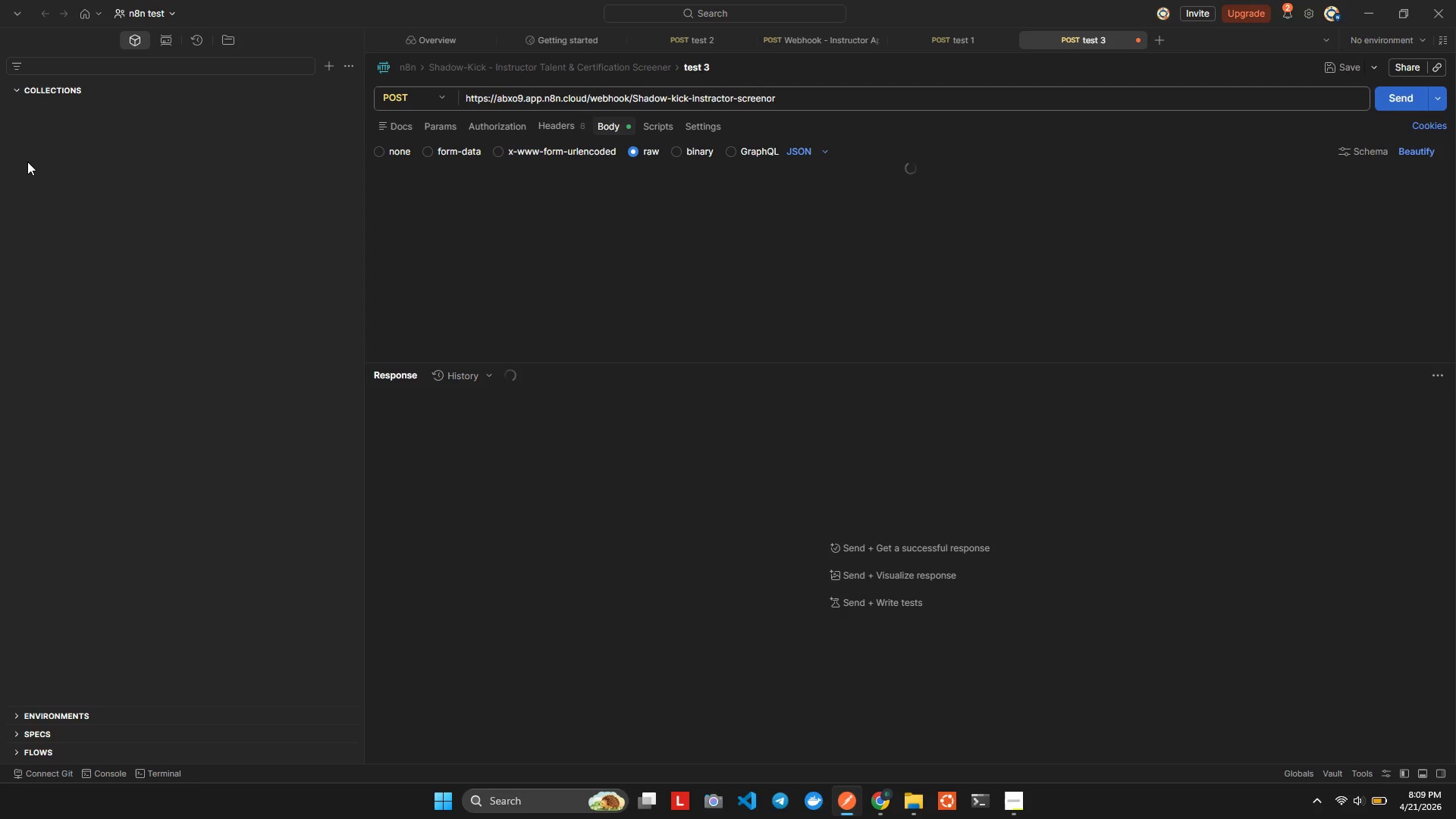 
wait(7.66)
 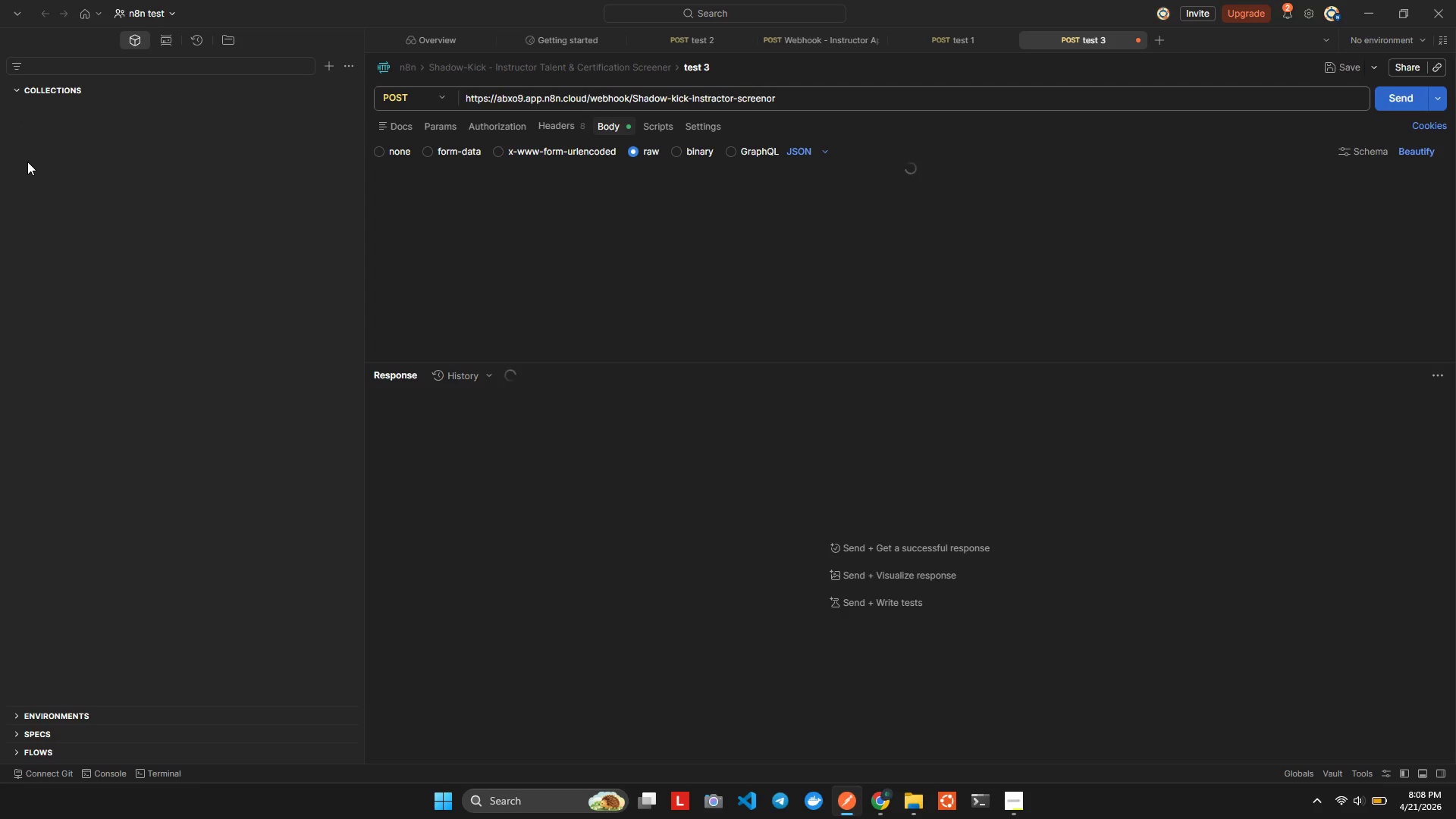 
left_click([27, 162])
 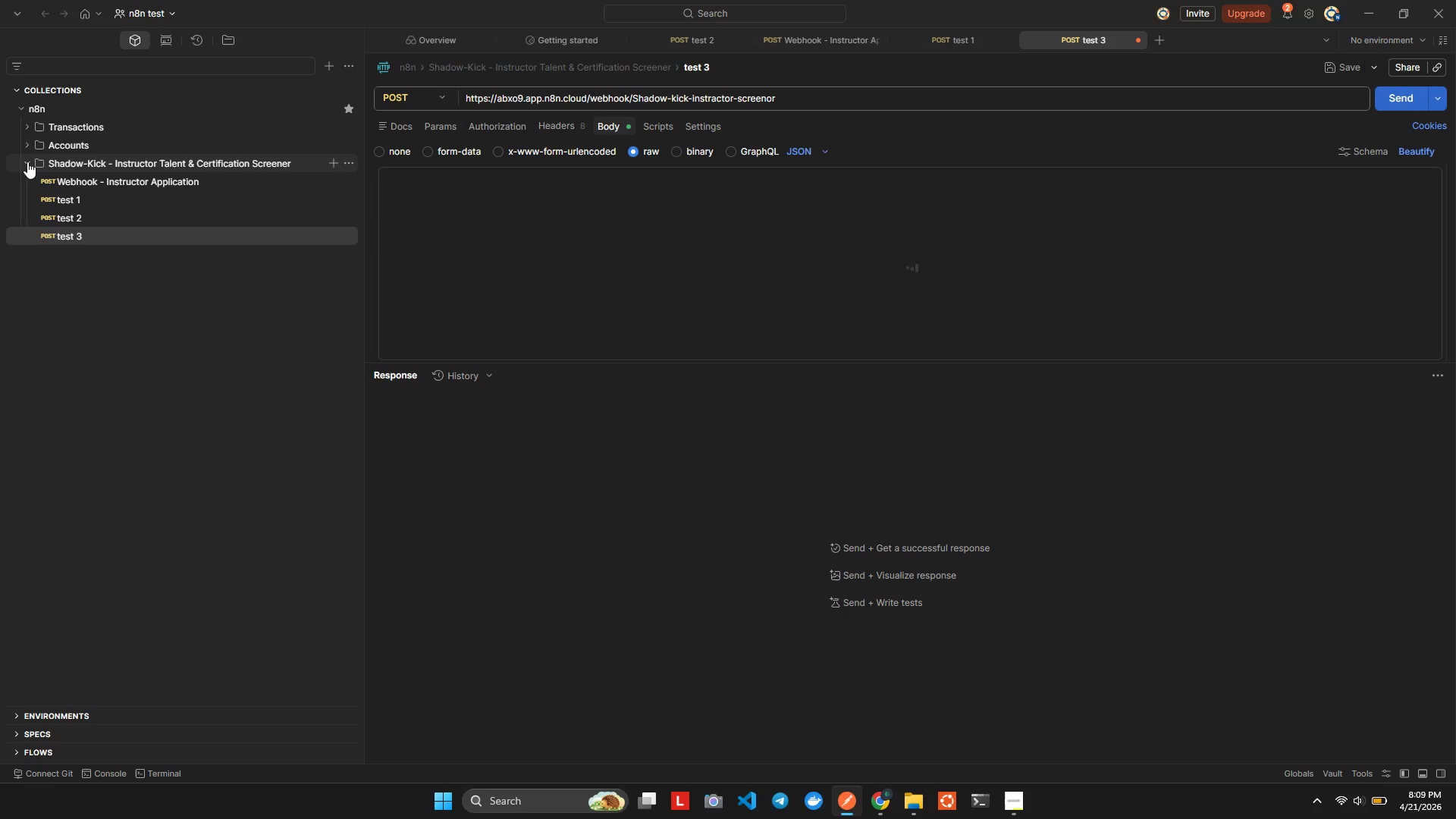 
left_click([27, 162])
 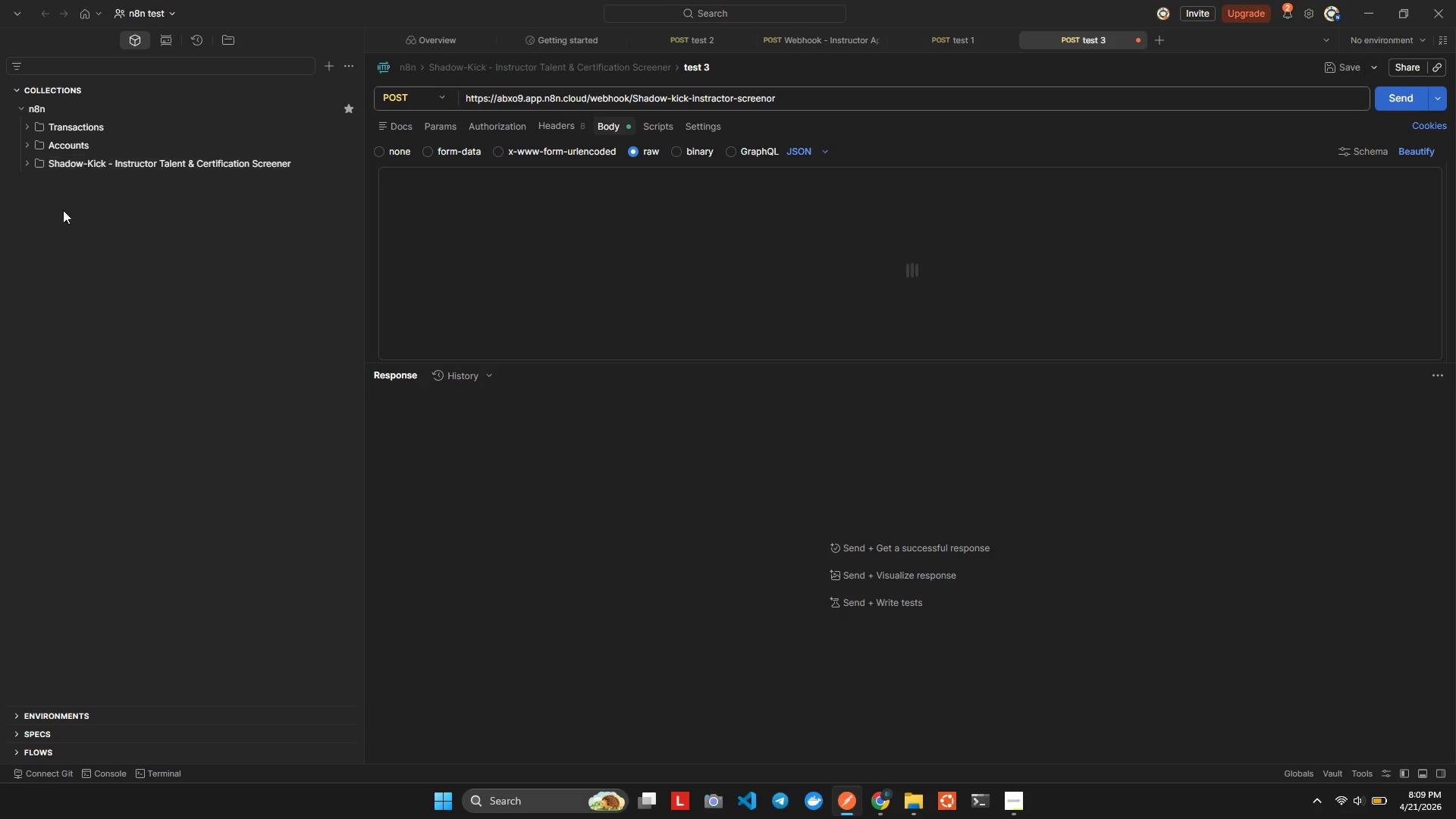 
left_click([67, 210])
 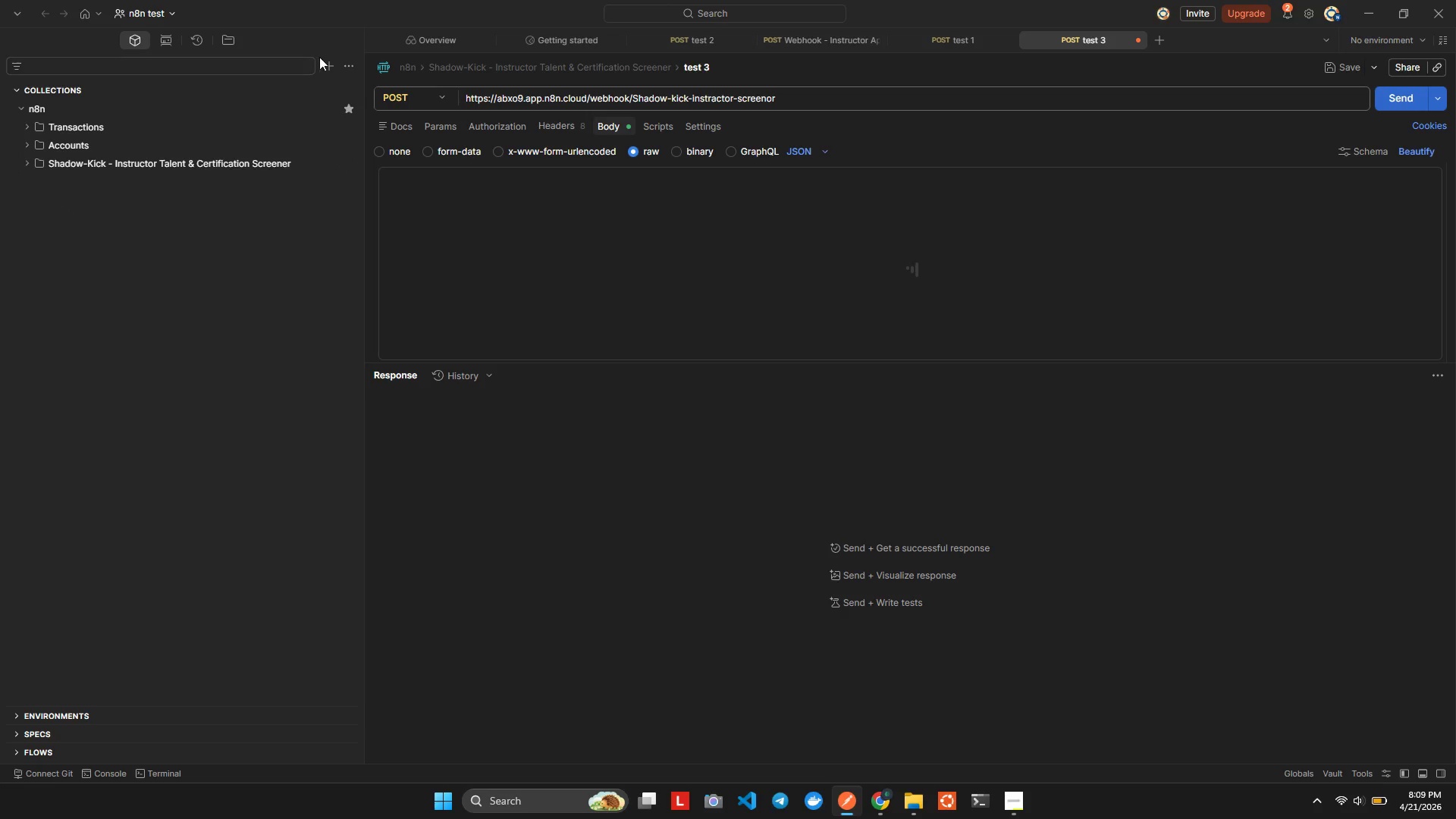 
left_click([321, 58])
 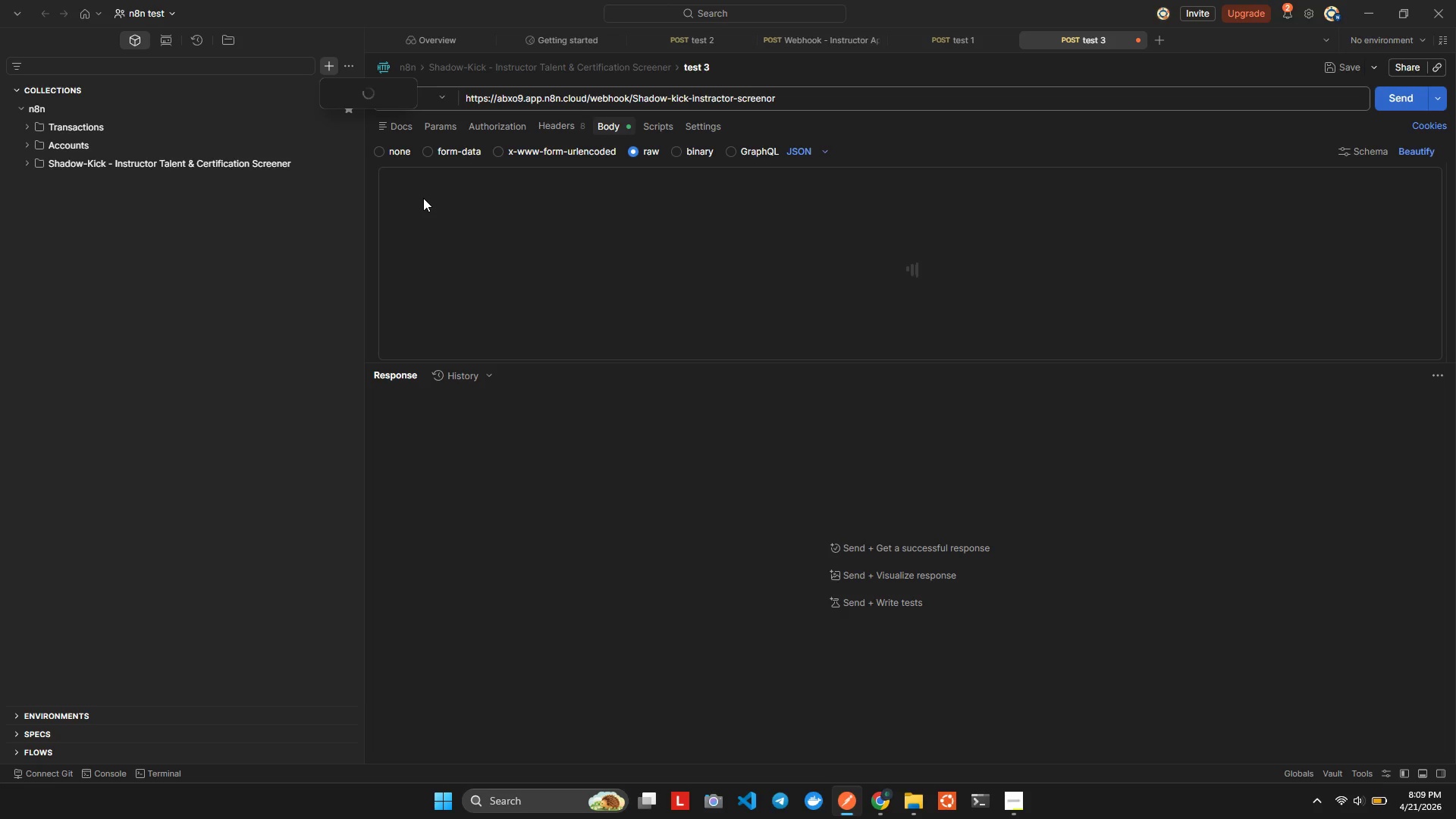 
wait(17.11)
 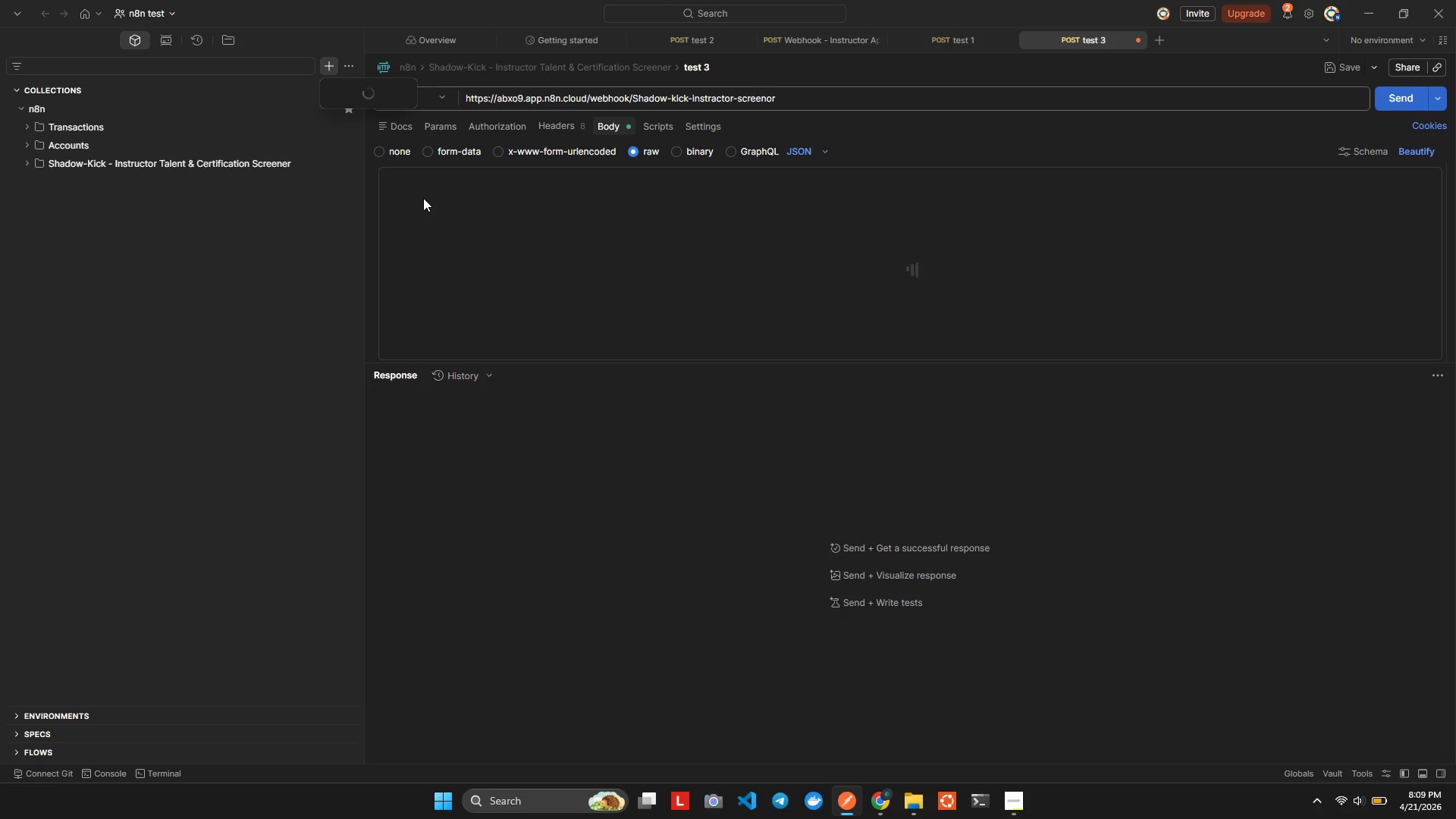 
left_click([423, 198])
 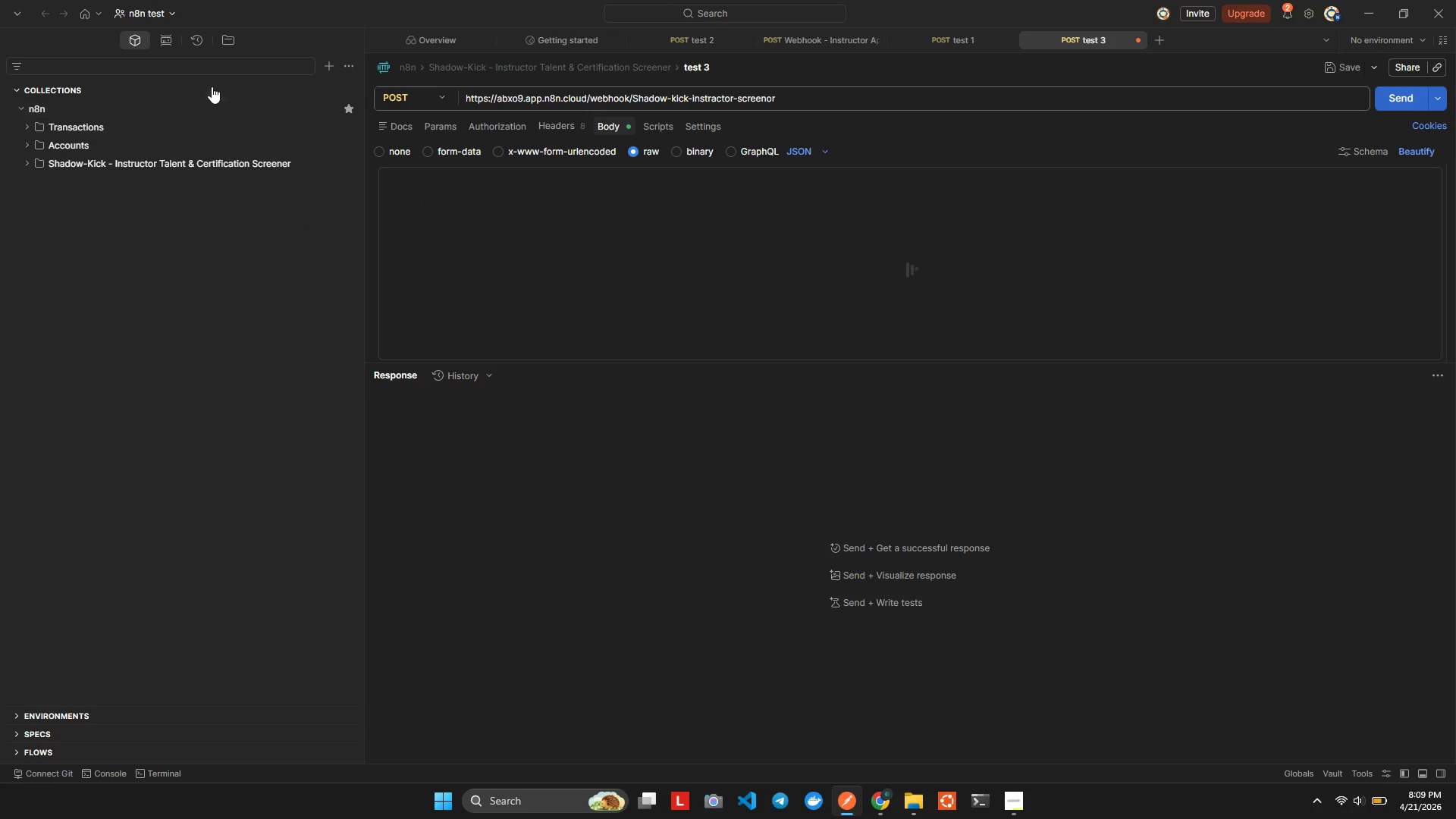 
wait(7.5)
 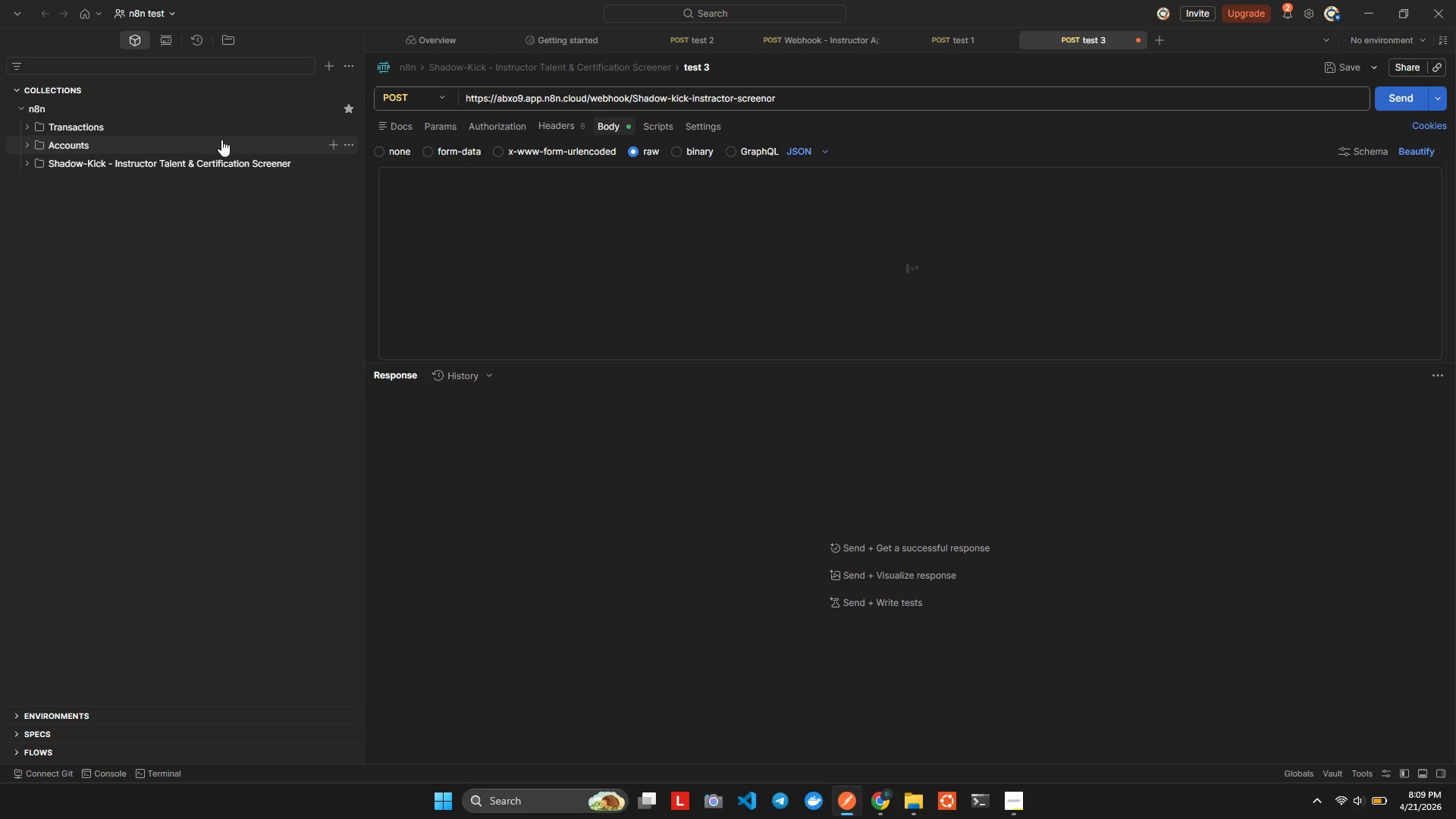 
left_click([325, 64])
 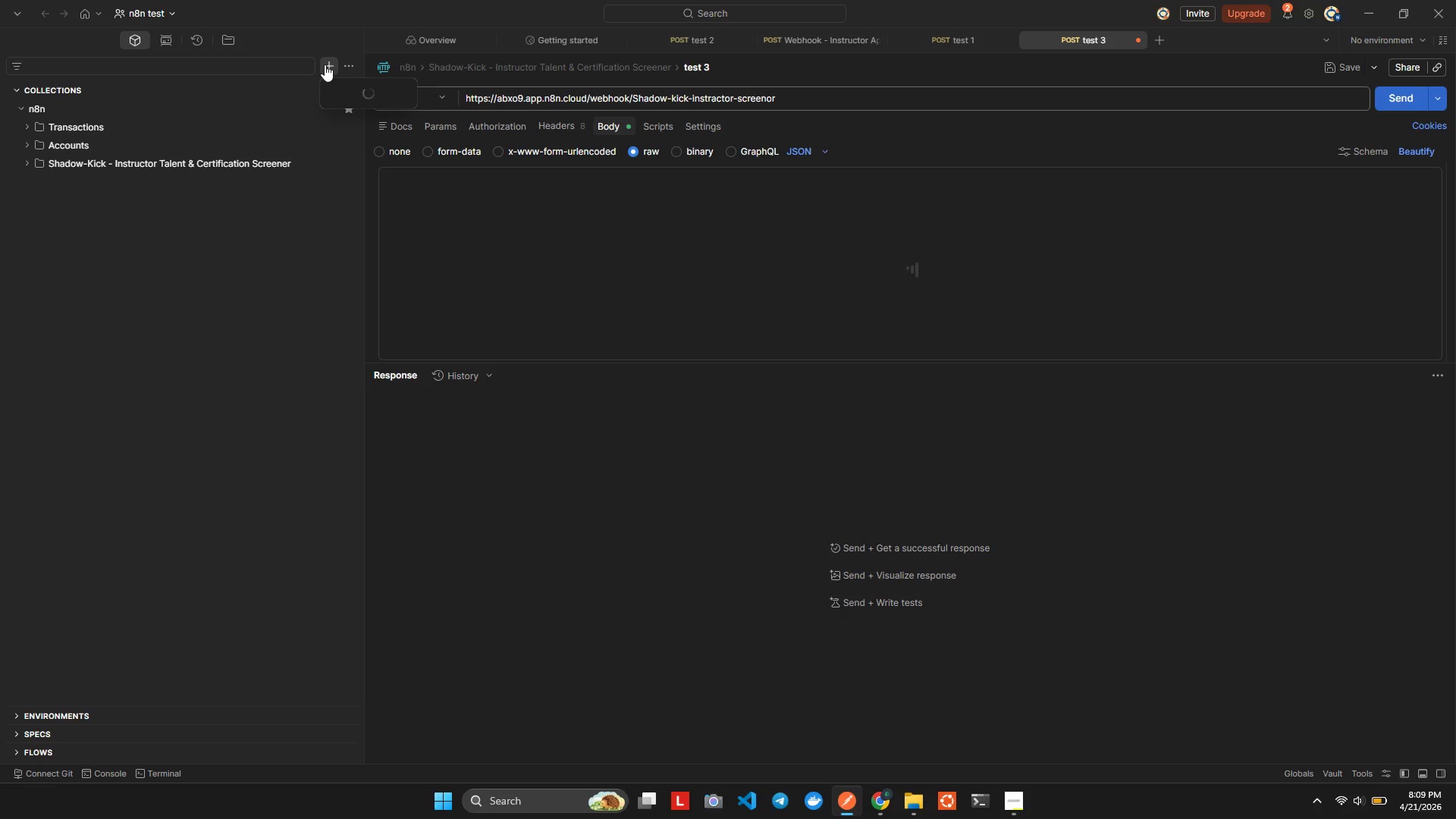 
wait(15.92)
 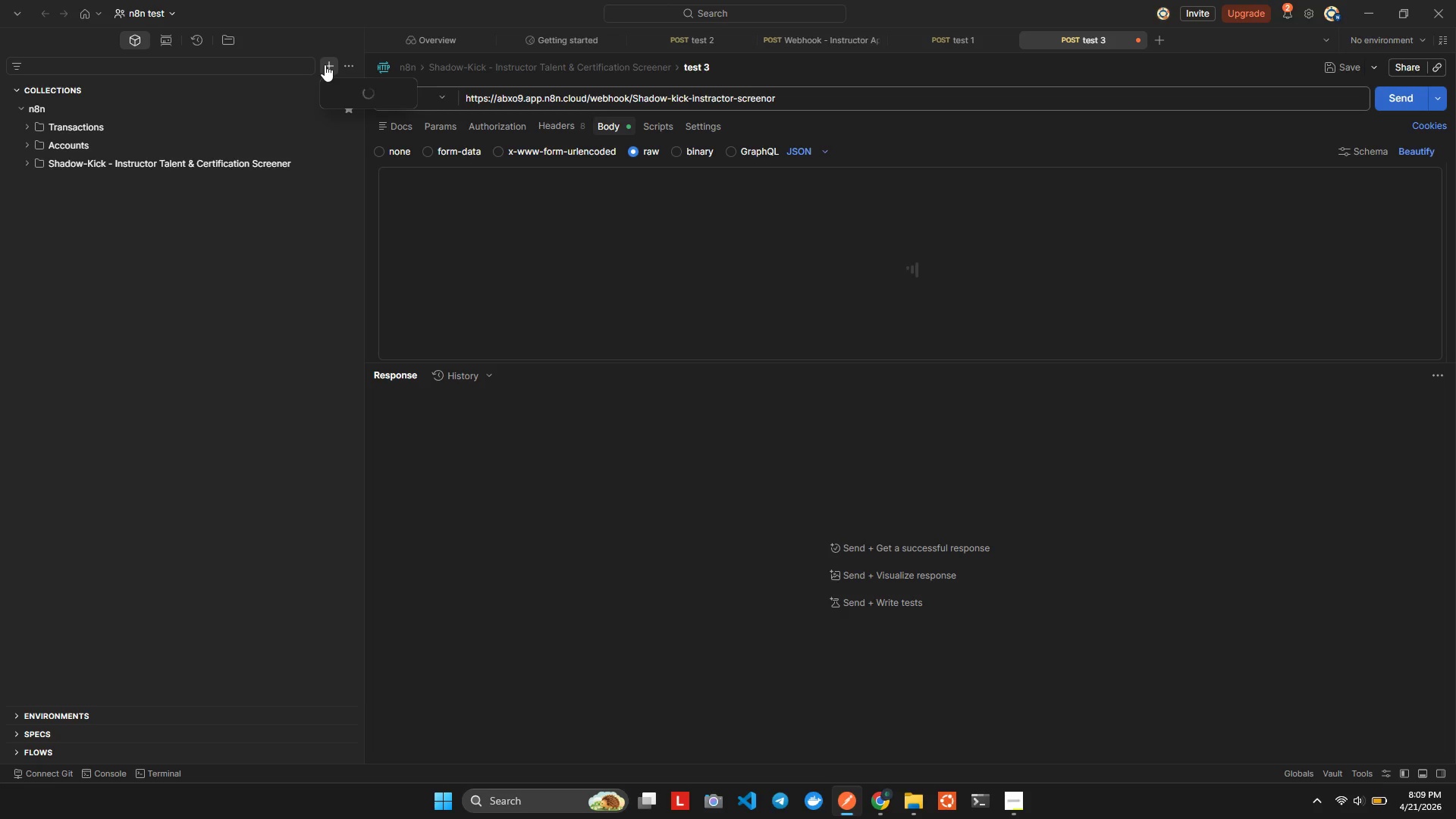 
hold_key(key=ControlLeft, duration=3.16)
 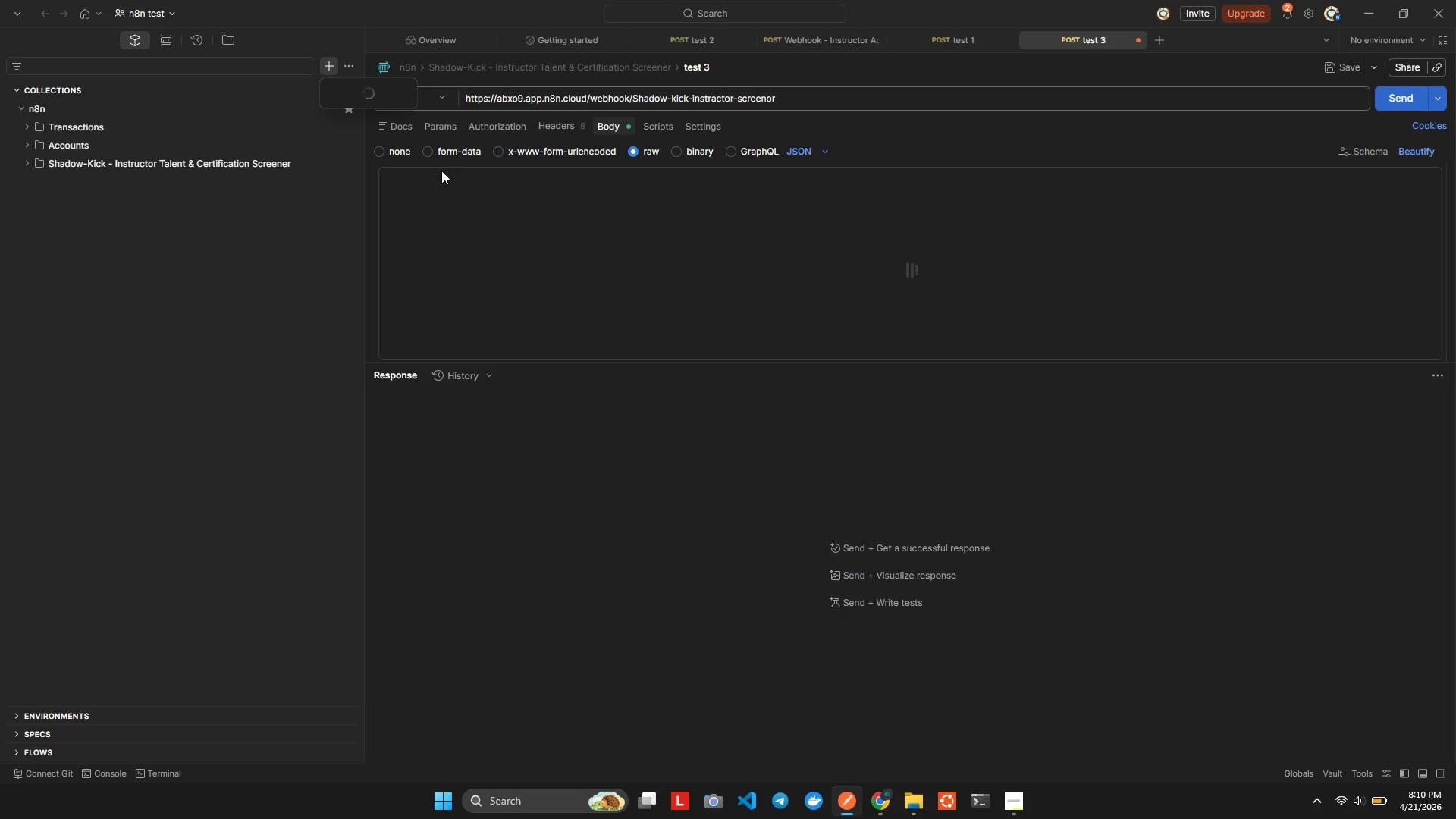 
wait(17.09)
 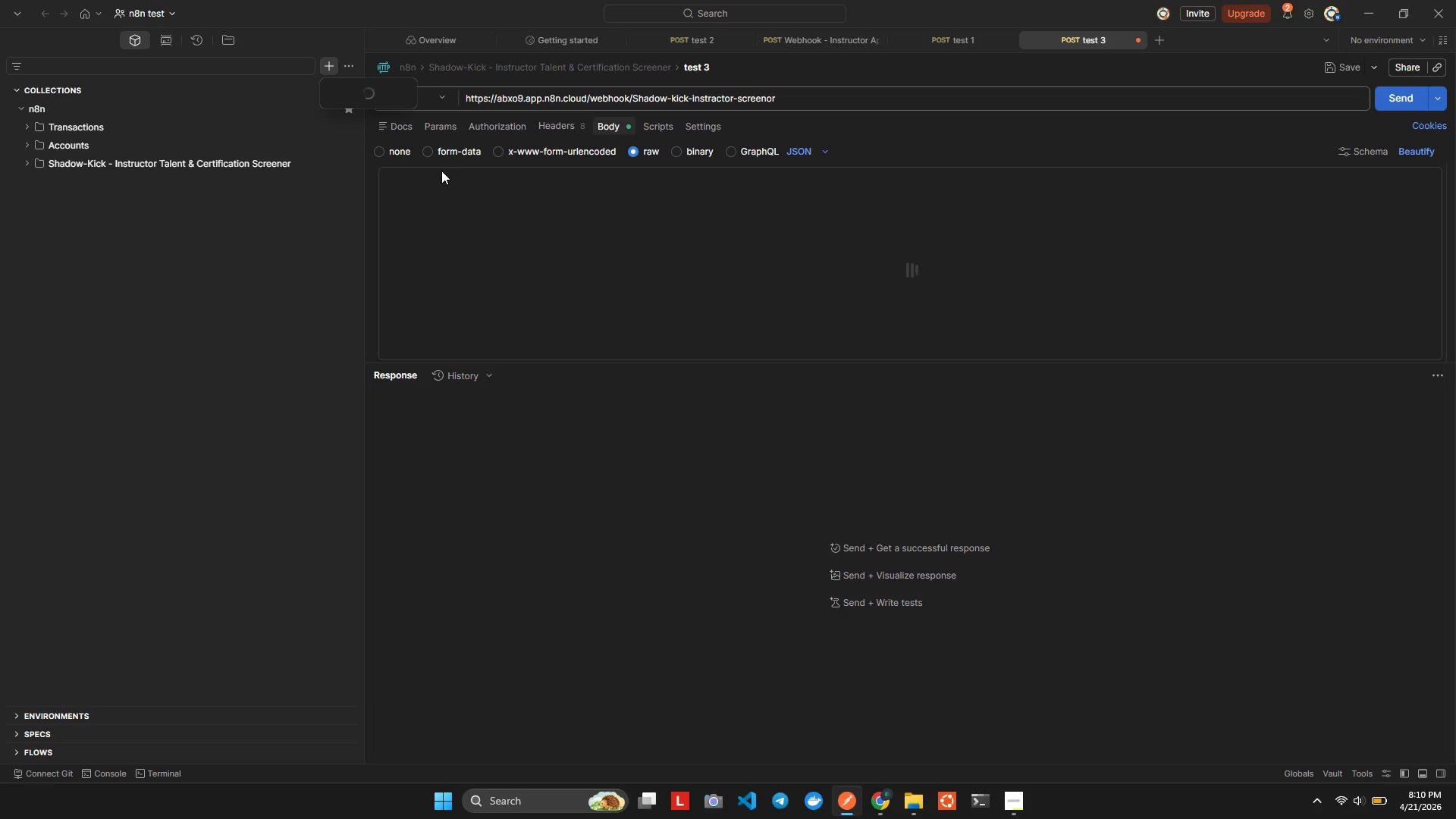 
key(Alt+AltLeft)
 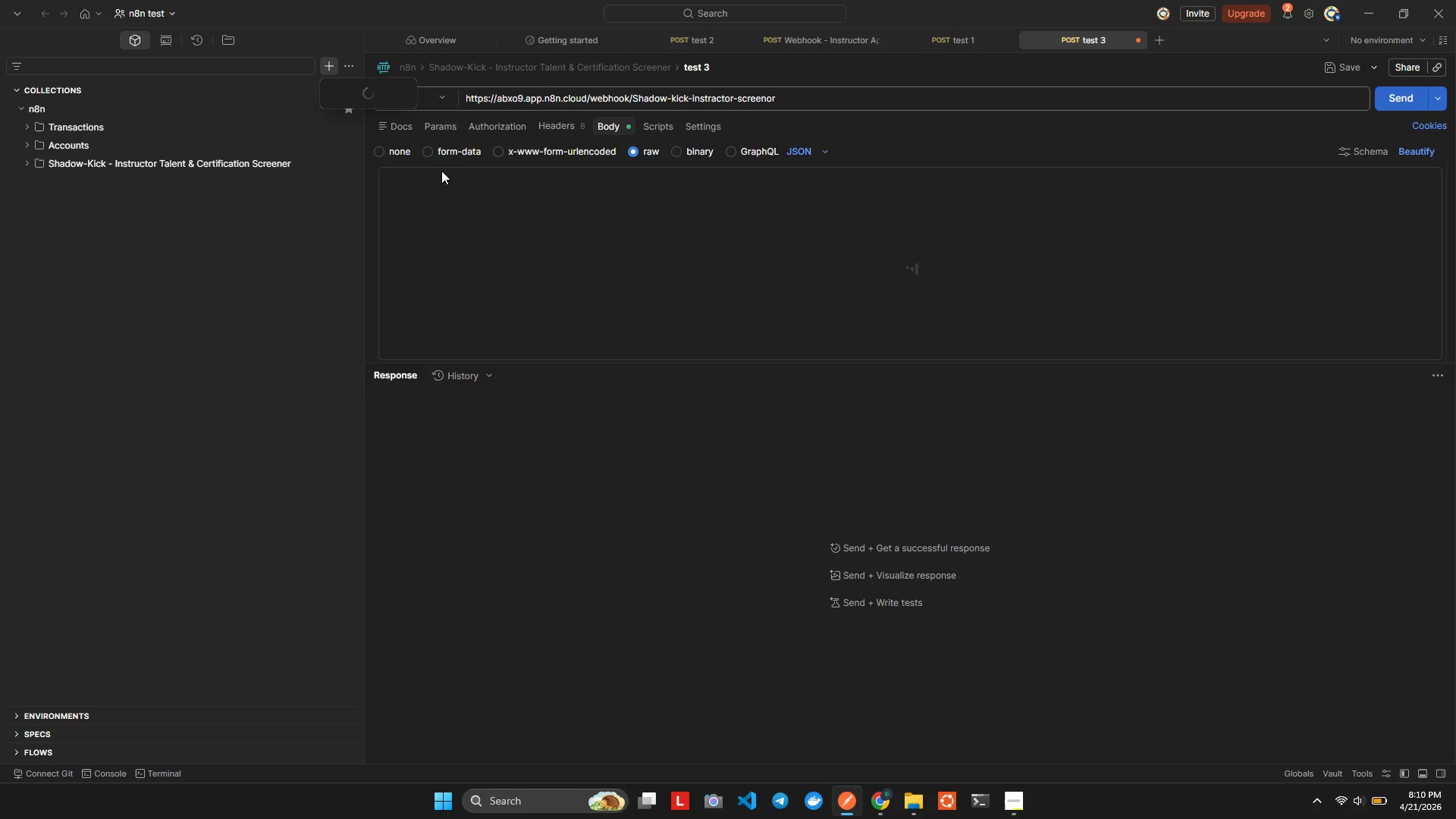 
key(Alt+Tab)
 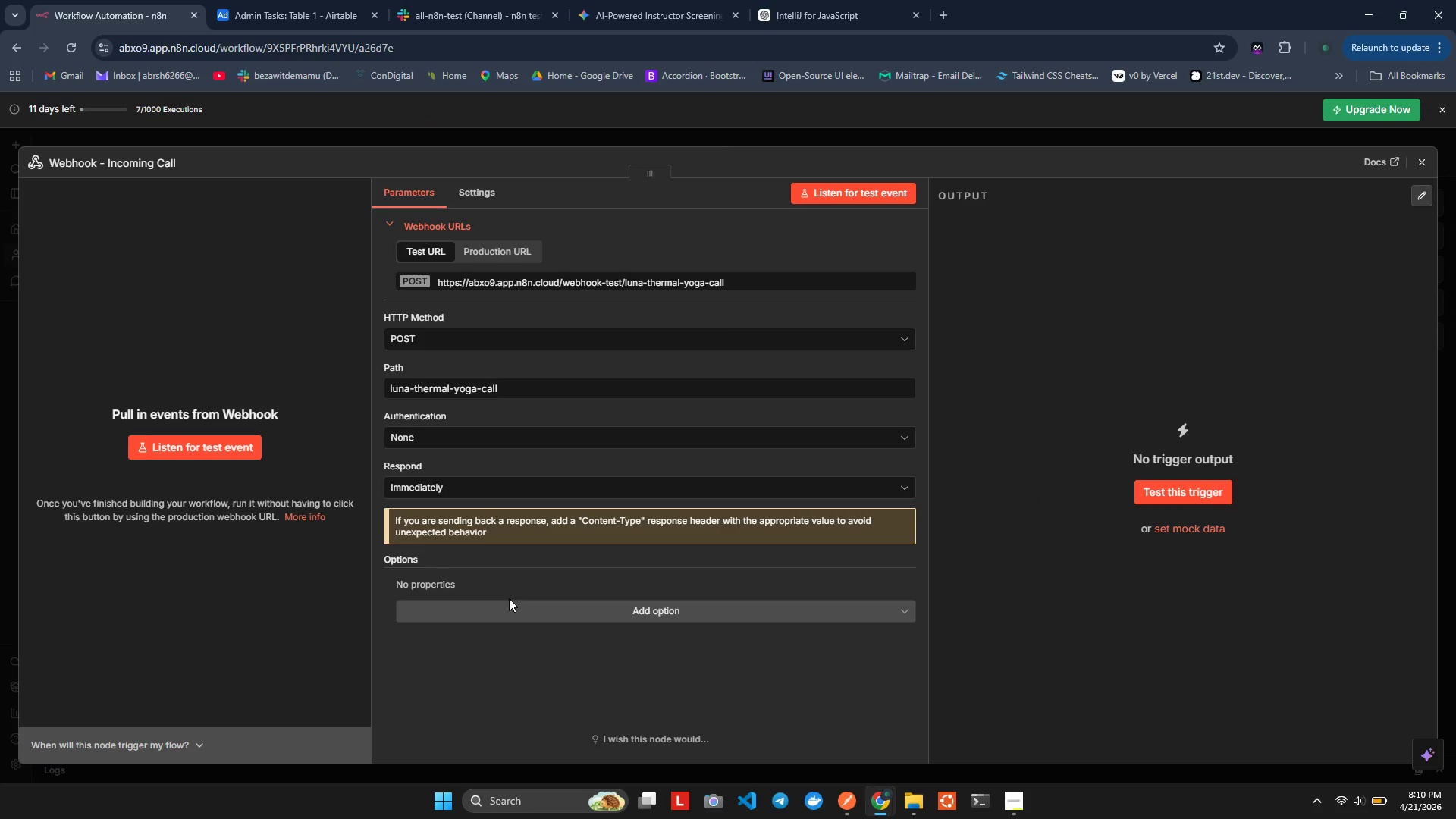 
wait(8.05)
 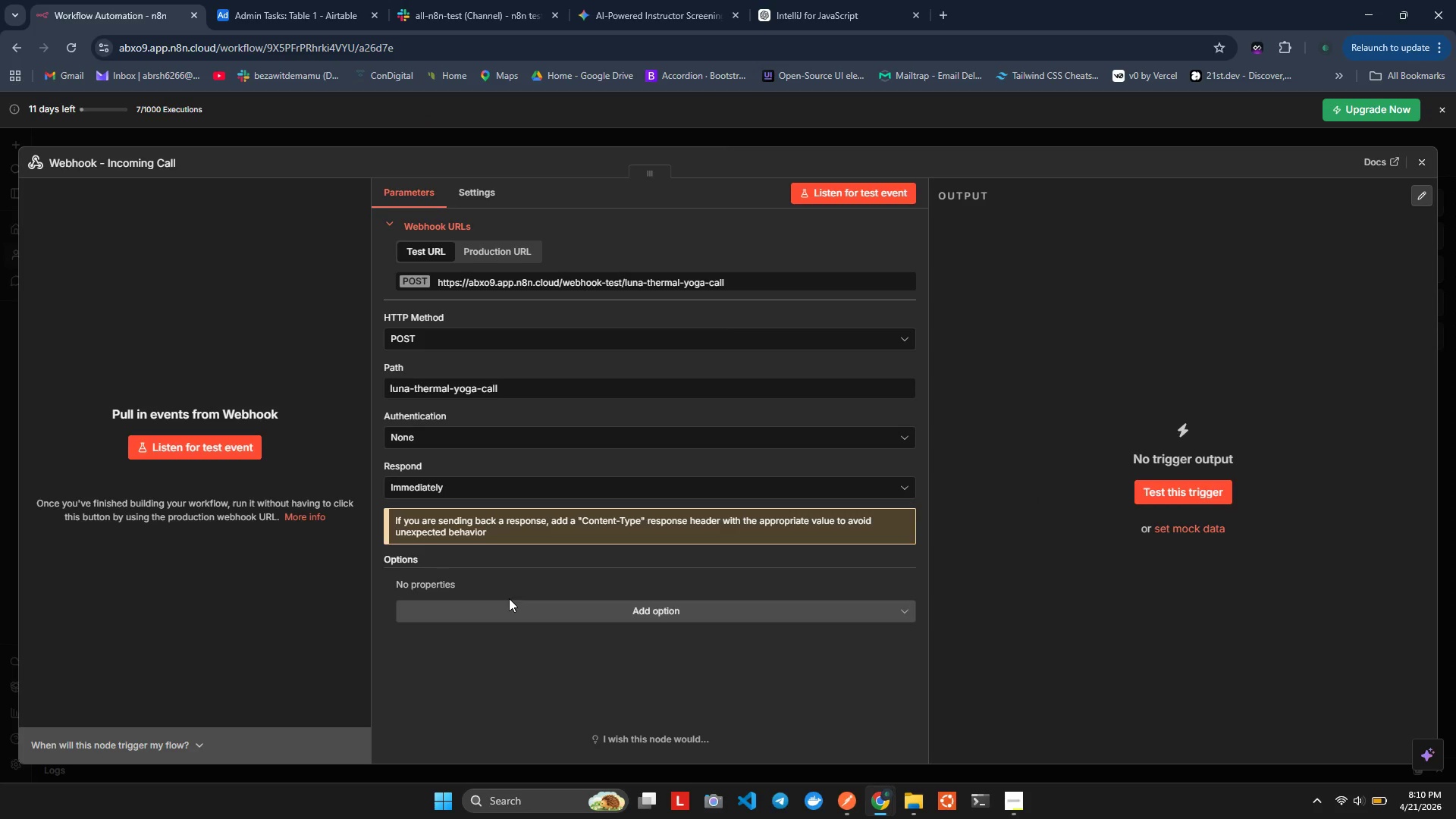 
left_click([820, 715])
 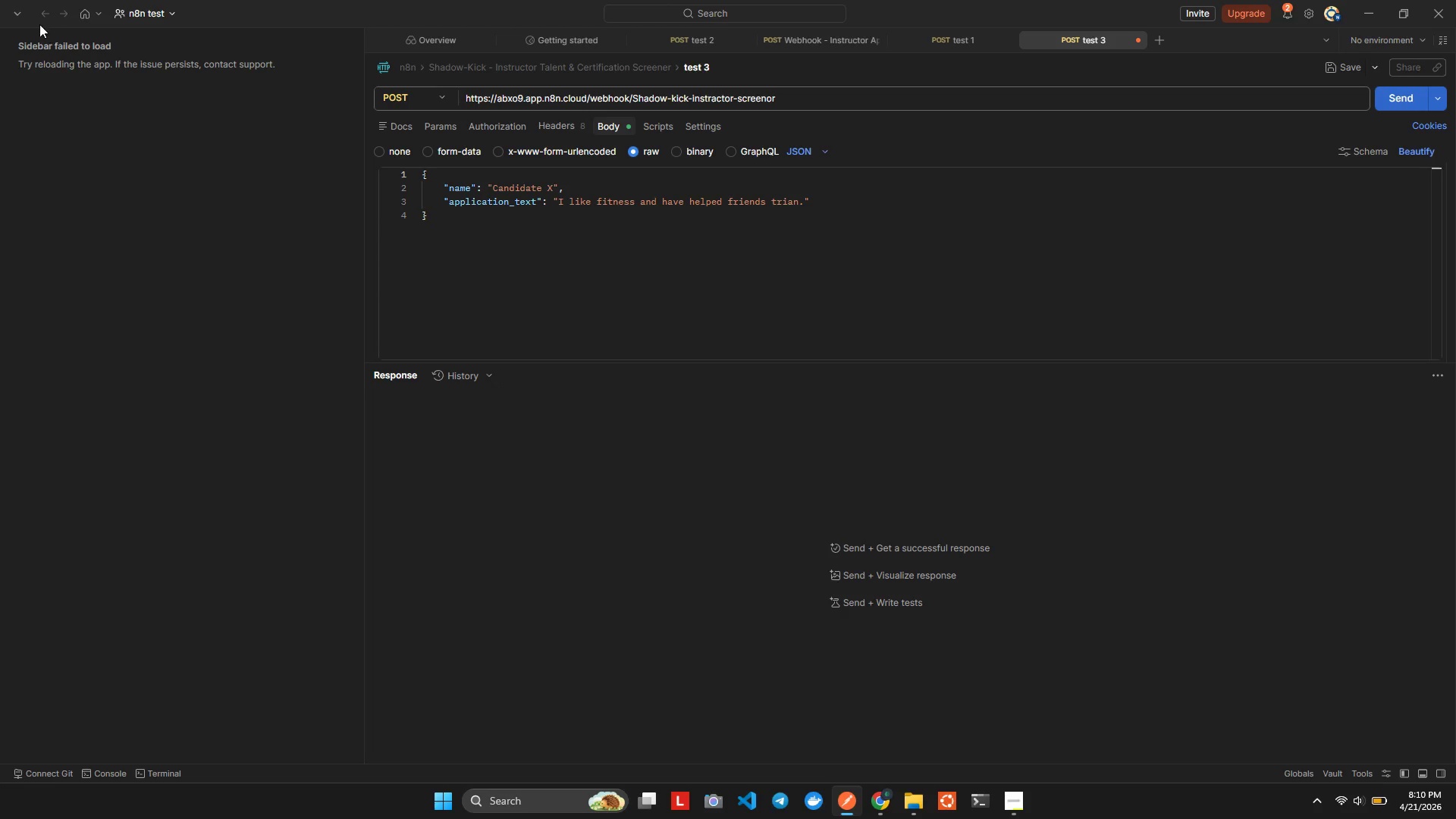 
left_click([20, 14])
 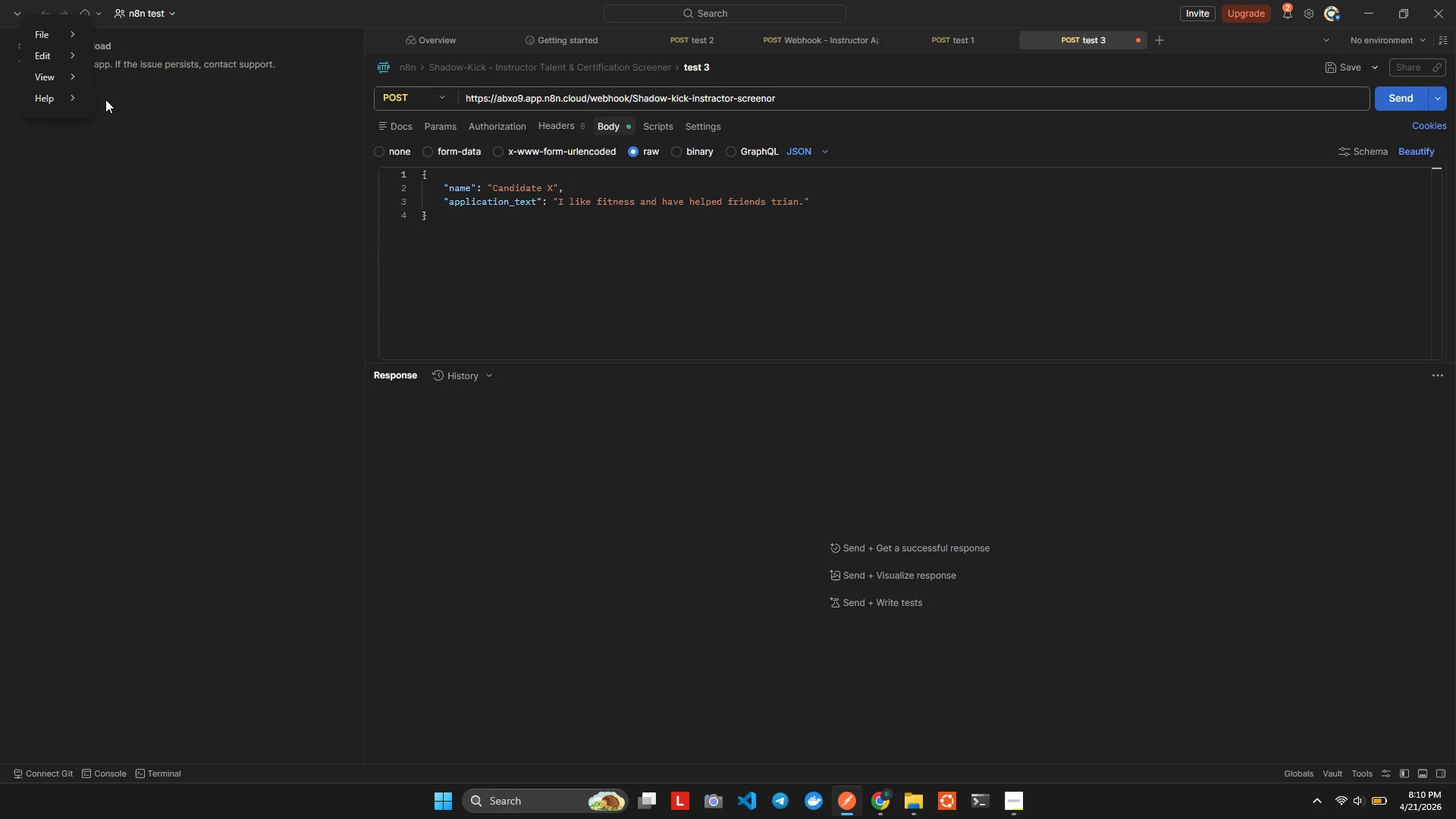 
key(Alt+AltLeft)
 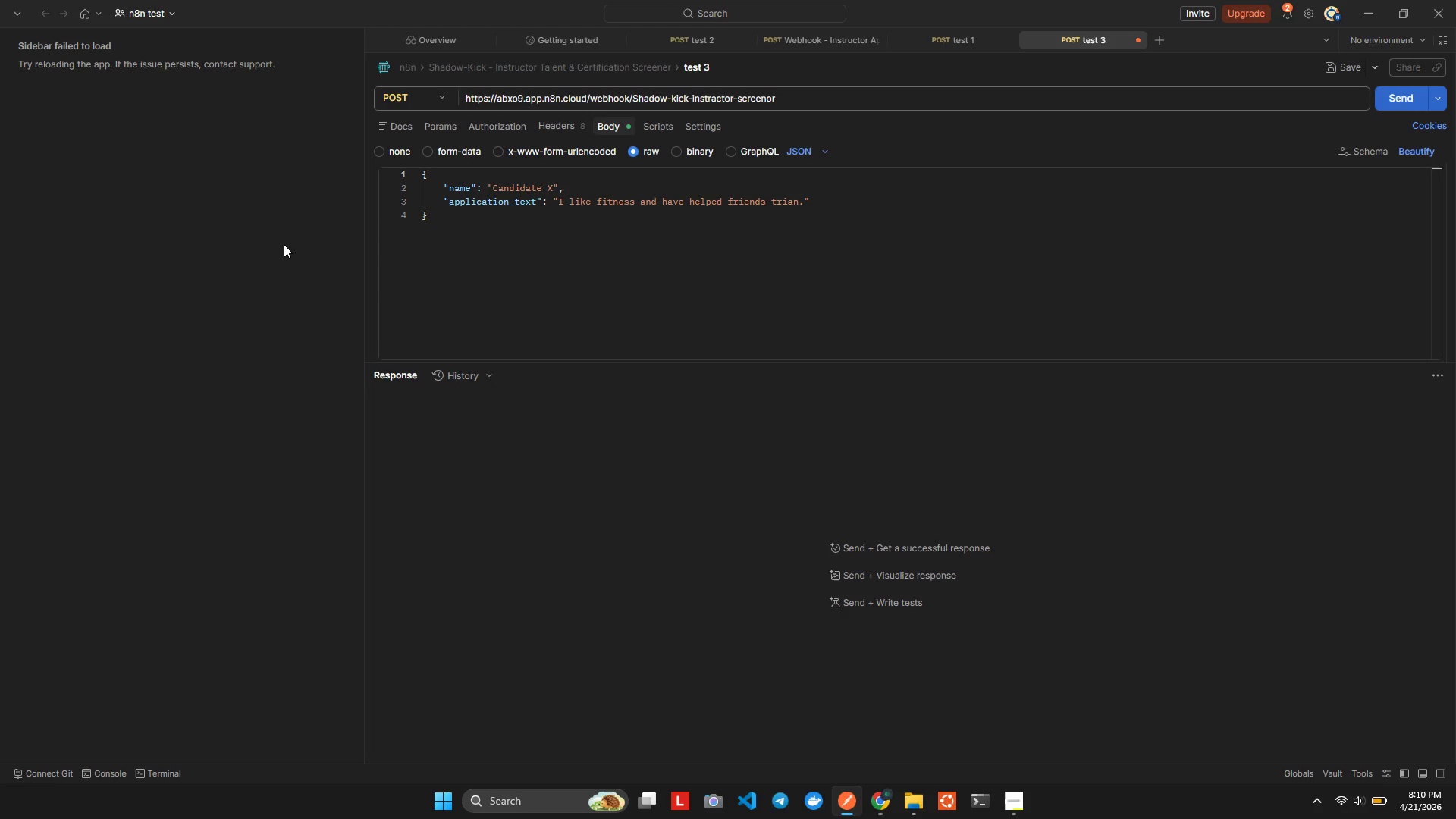 
left_click([284, 244])
 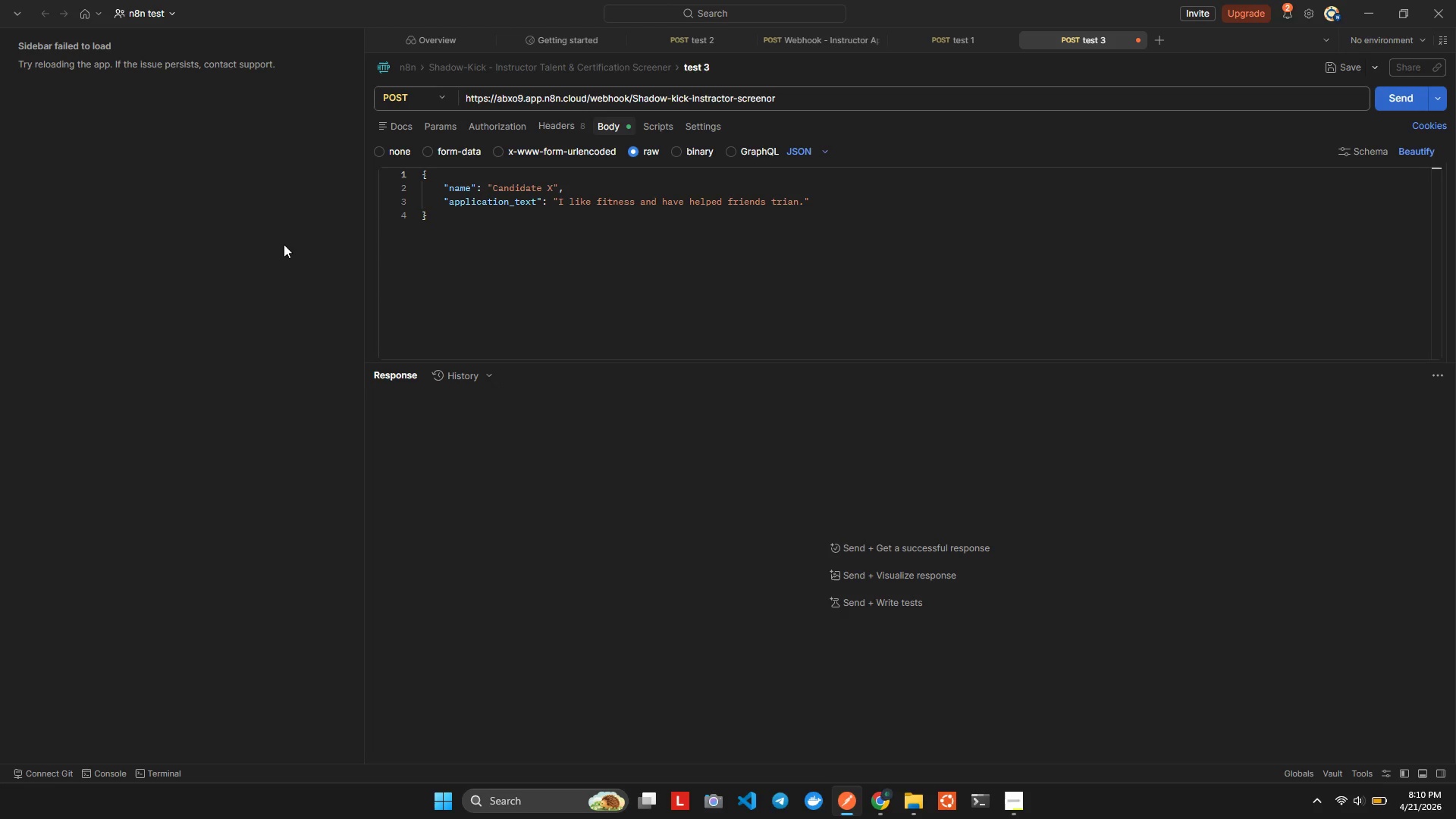 
key(Control+R)
 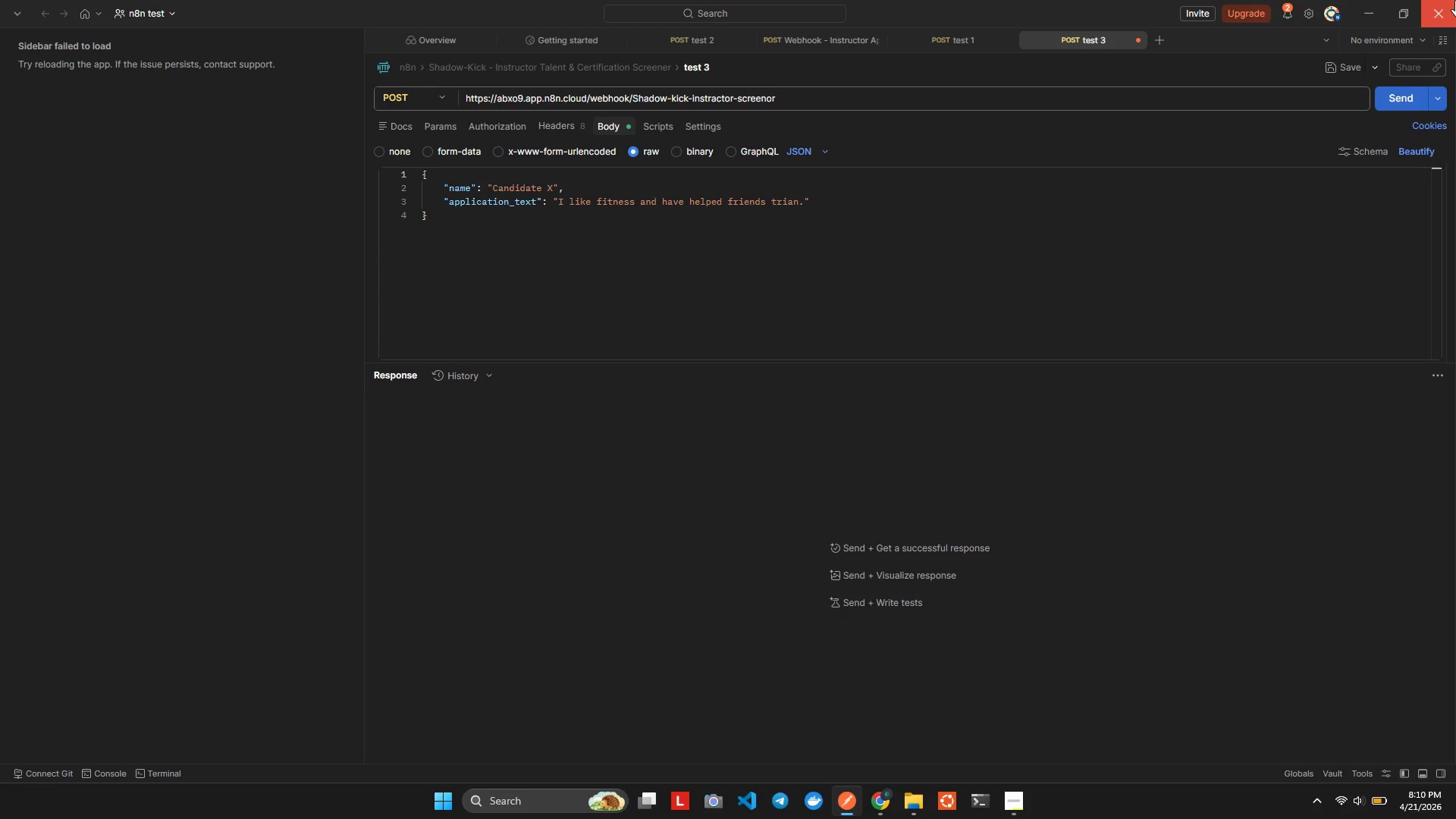 
left_click([1455, 0])
 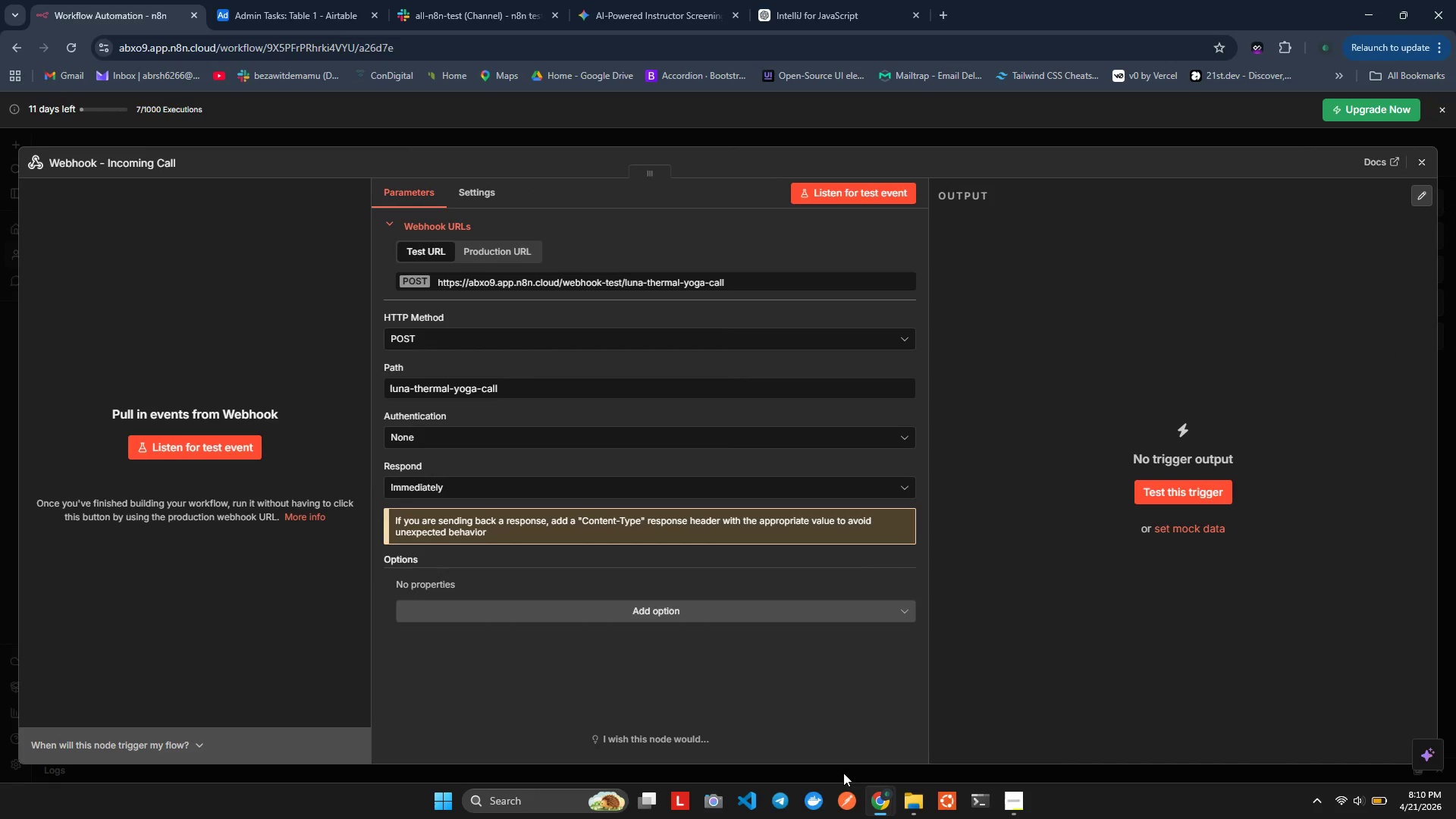 
left_click([843, 818])
 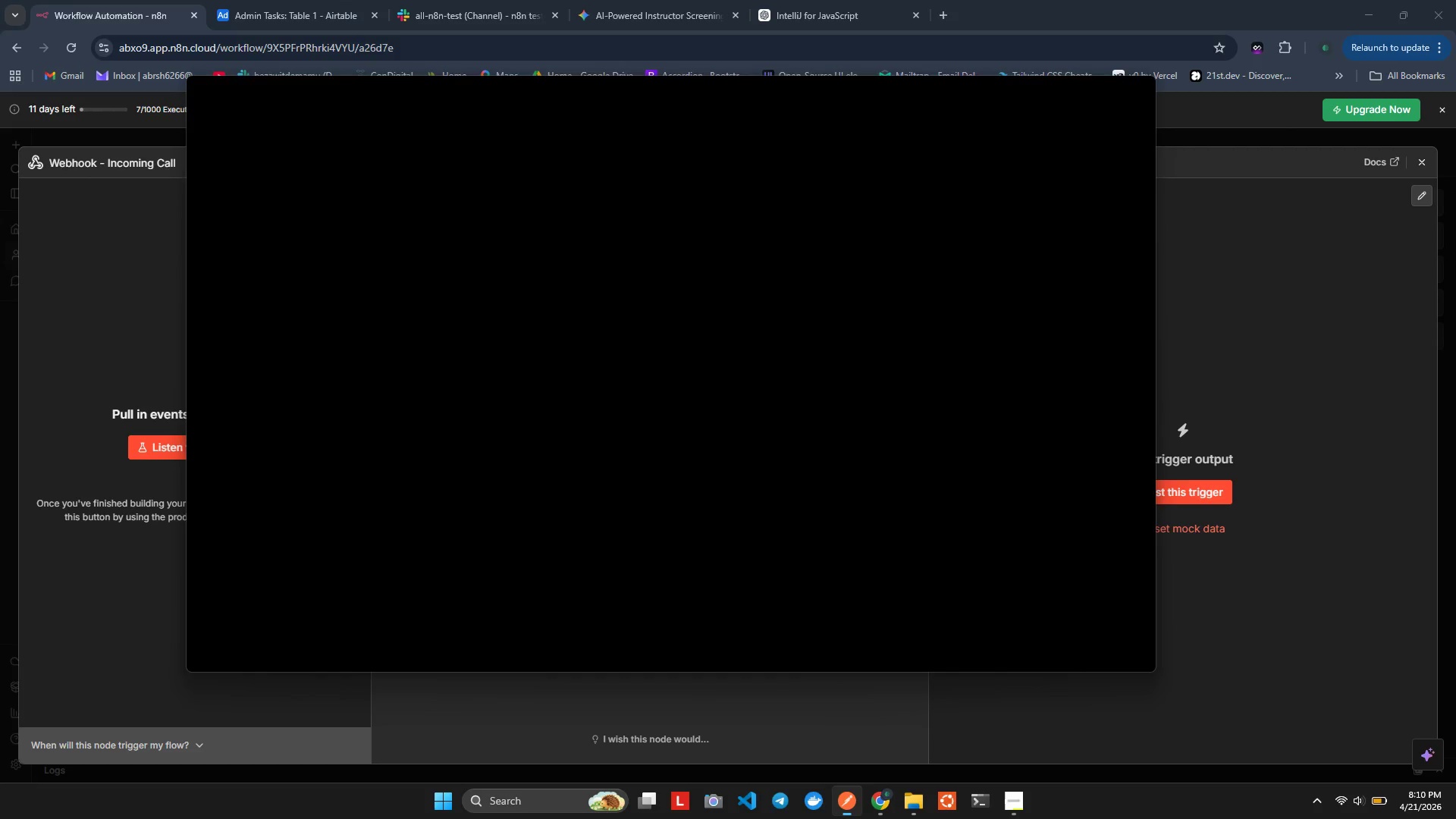 
key(Alt+AltLeft)
 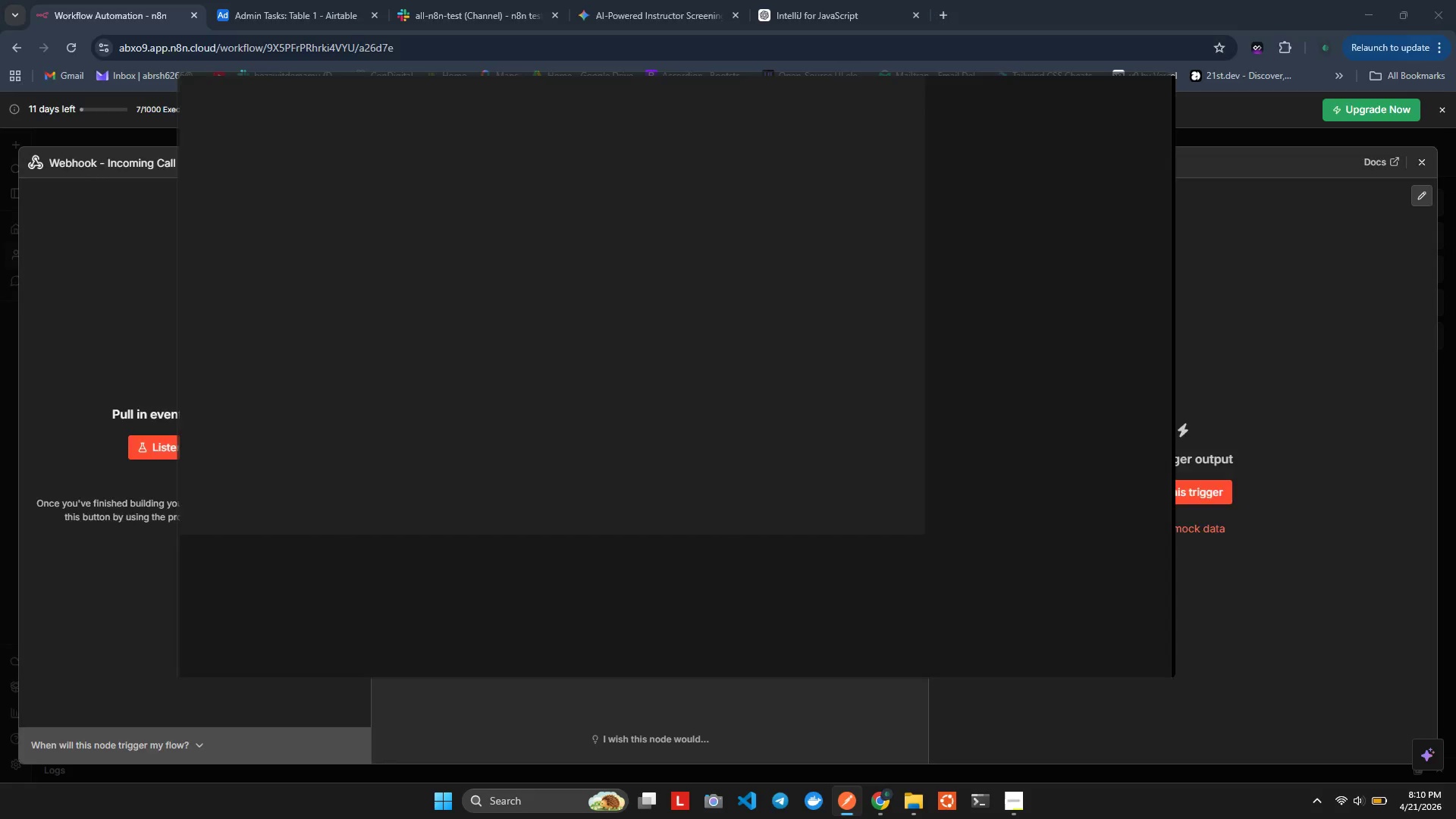 
key(Alt+Tab)
 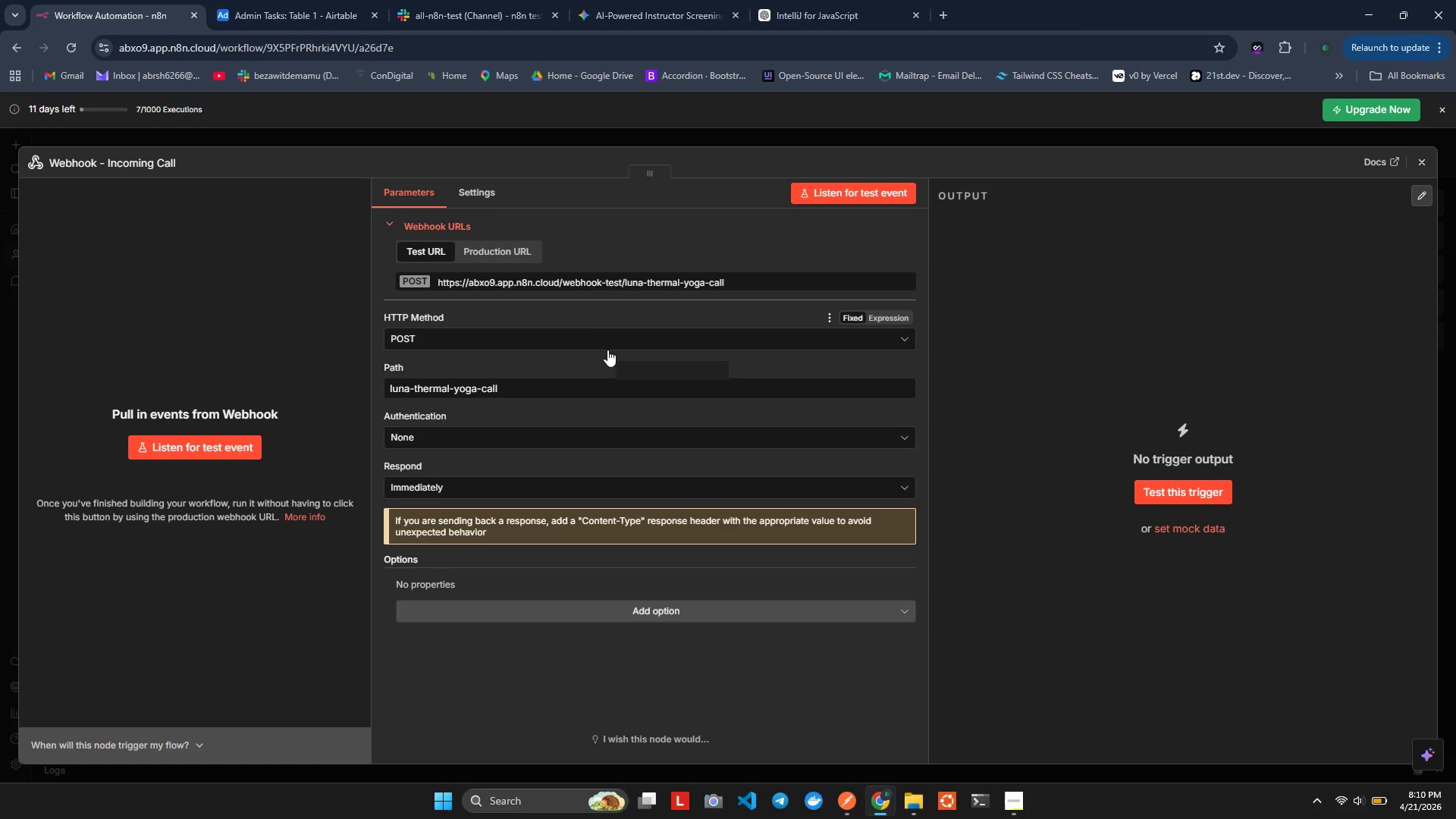 
wait(8.59)
 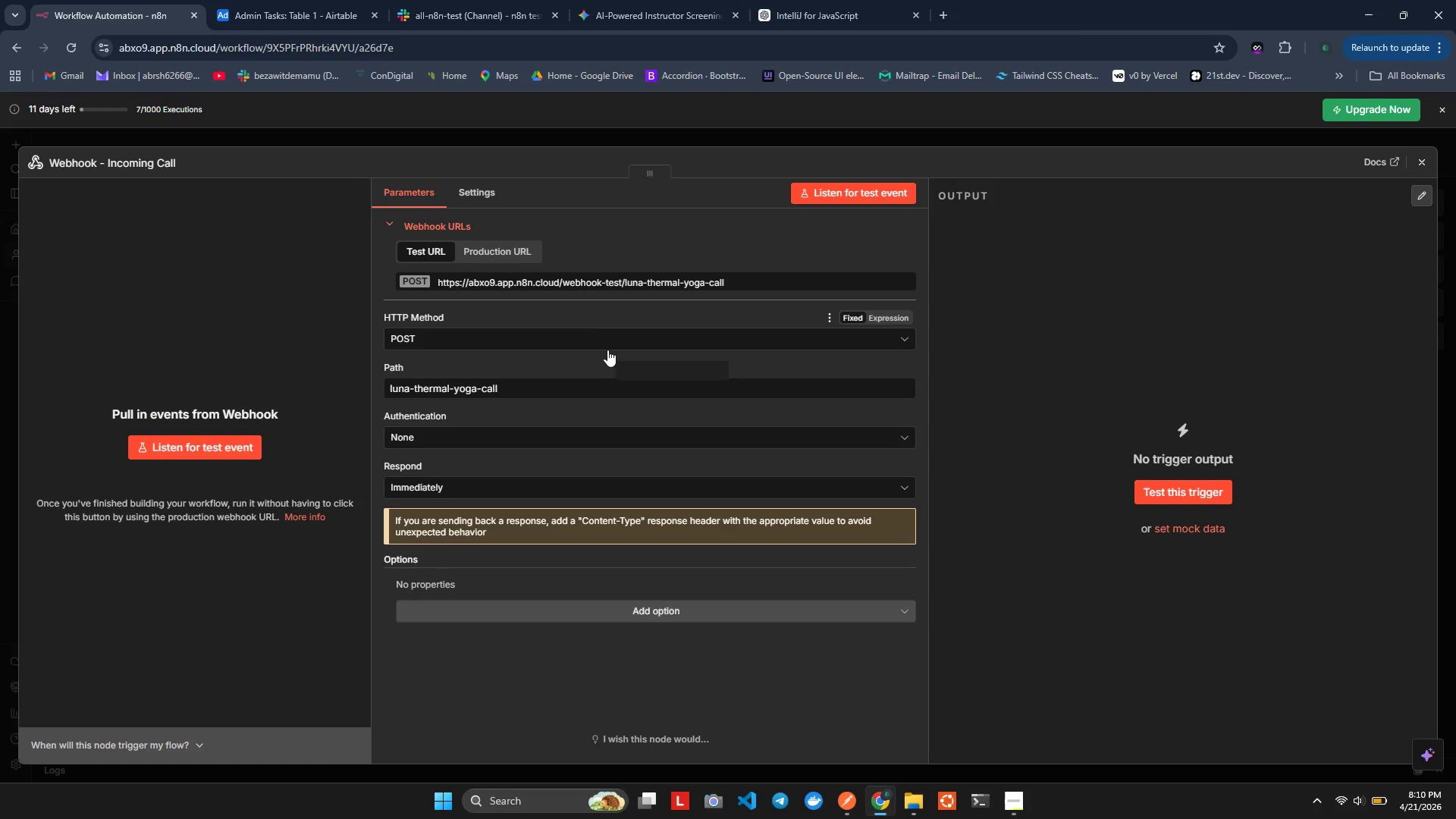 
left_click([573, 309])
 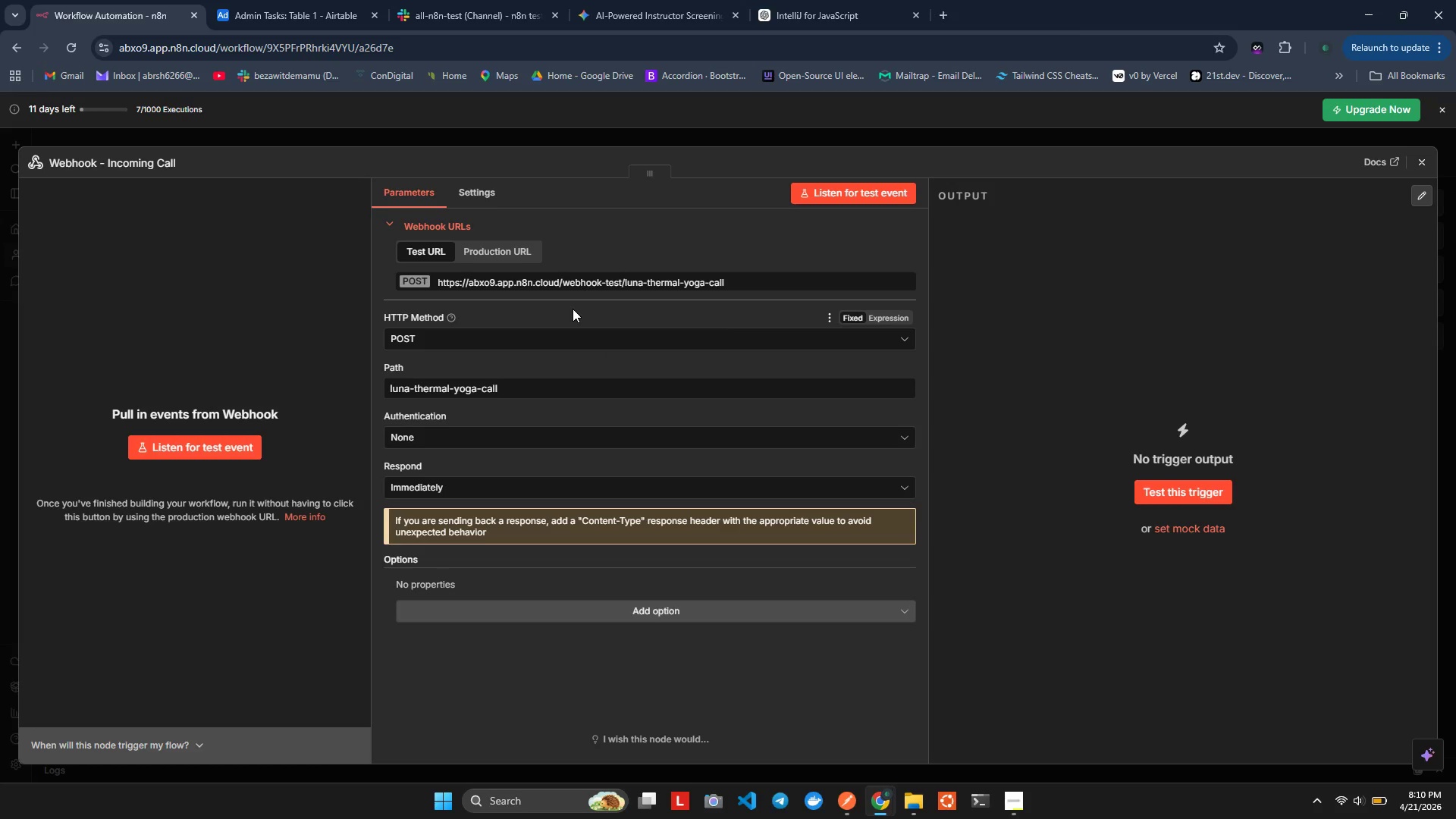 
wait(15.31)
 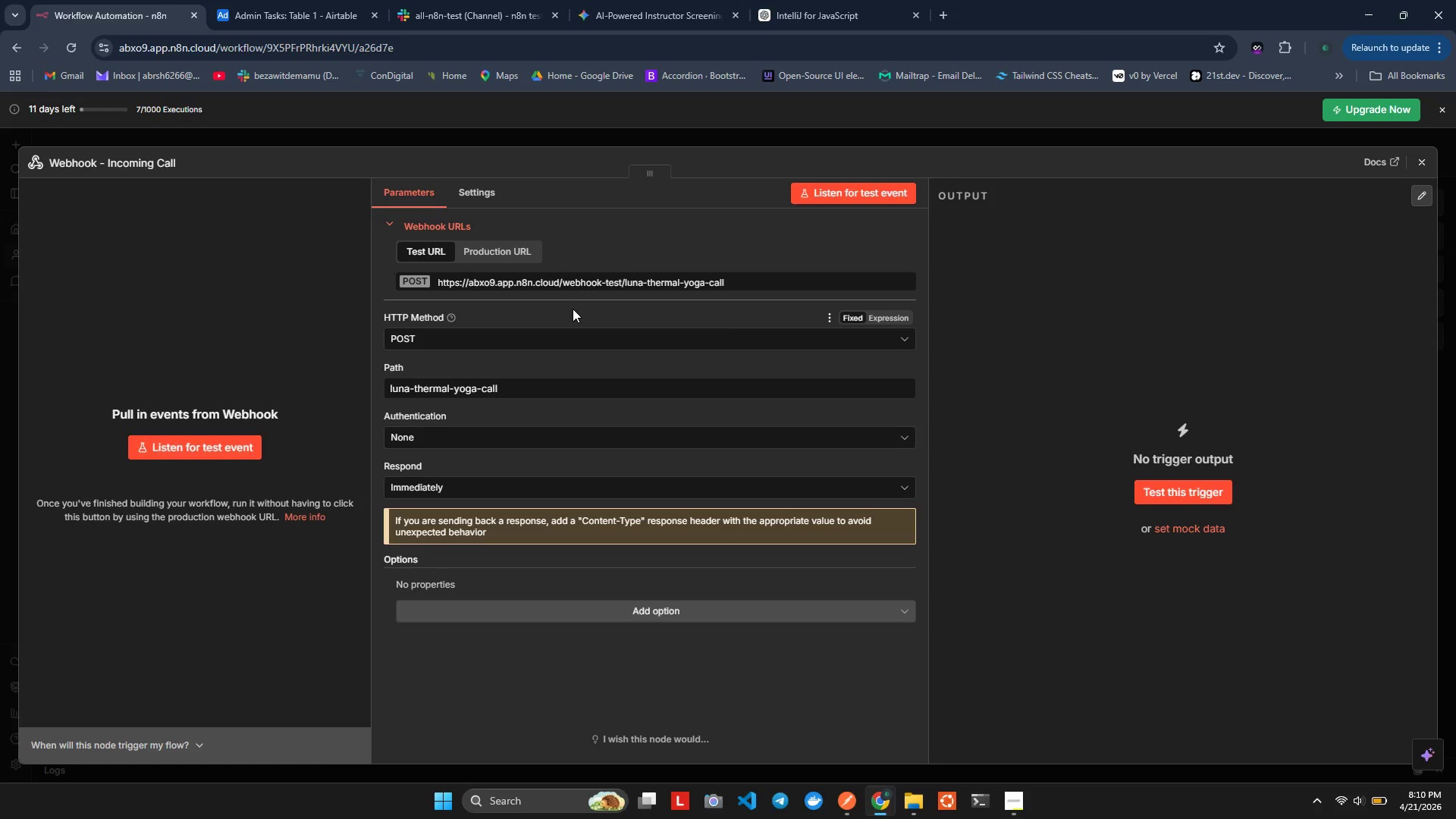 
mouse_move([498, 312])
 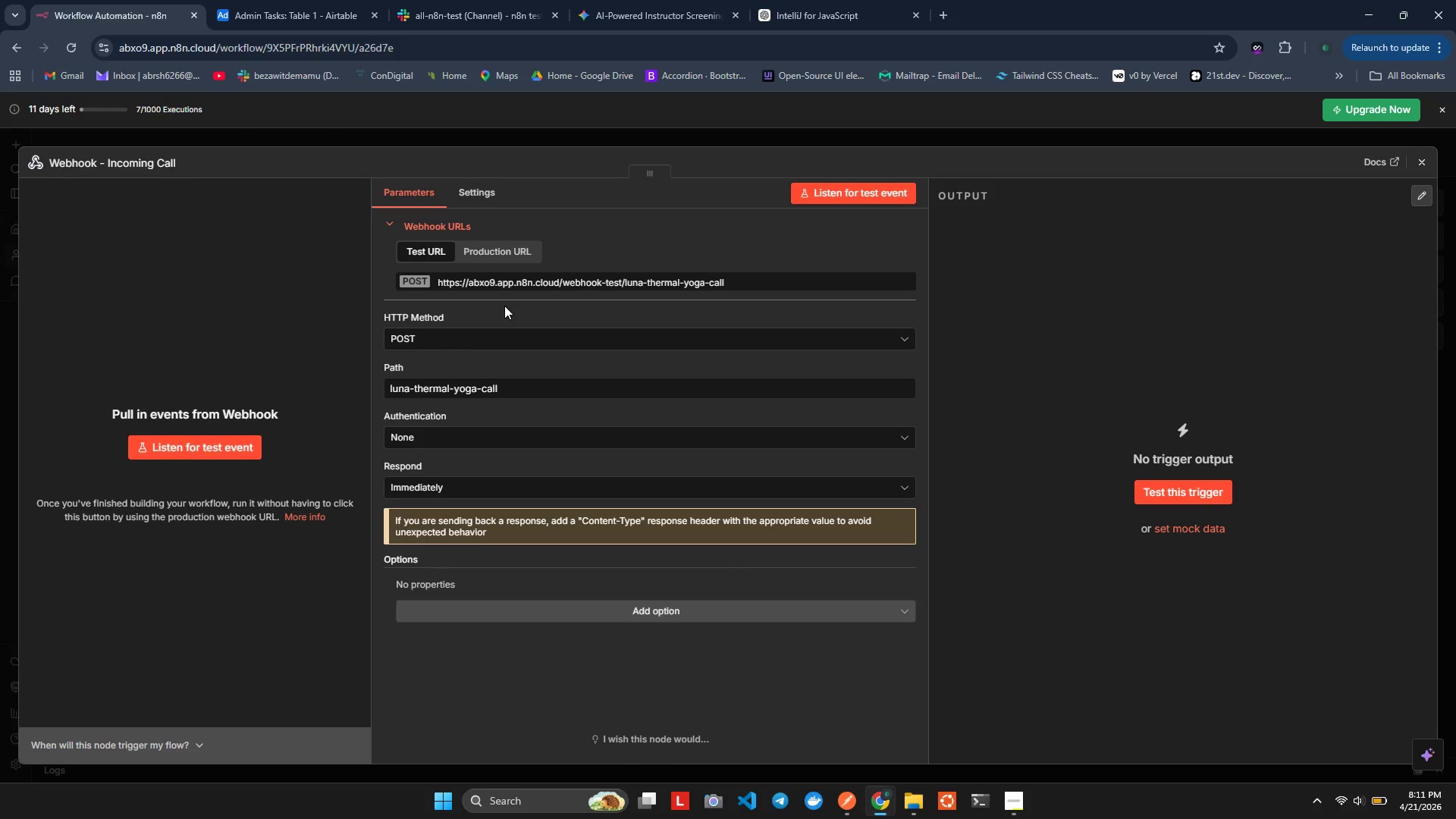 
wait(23.78)
 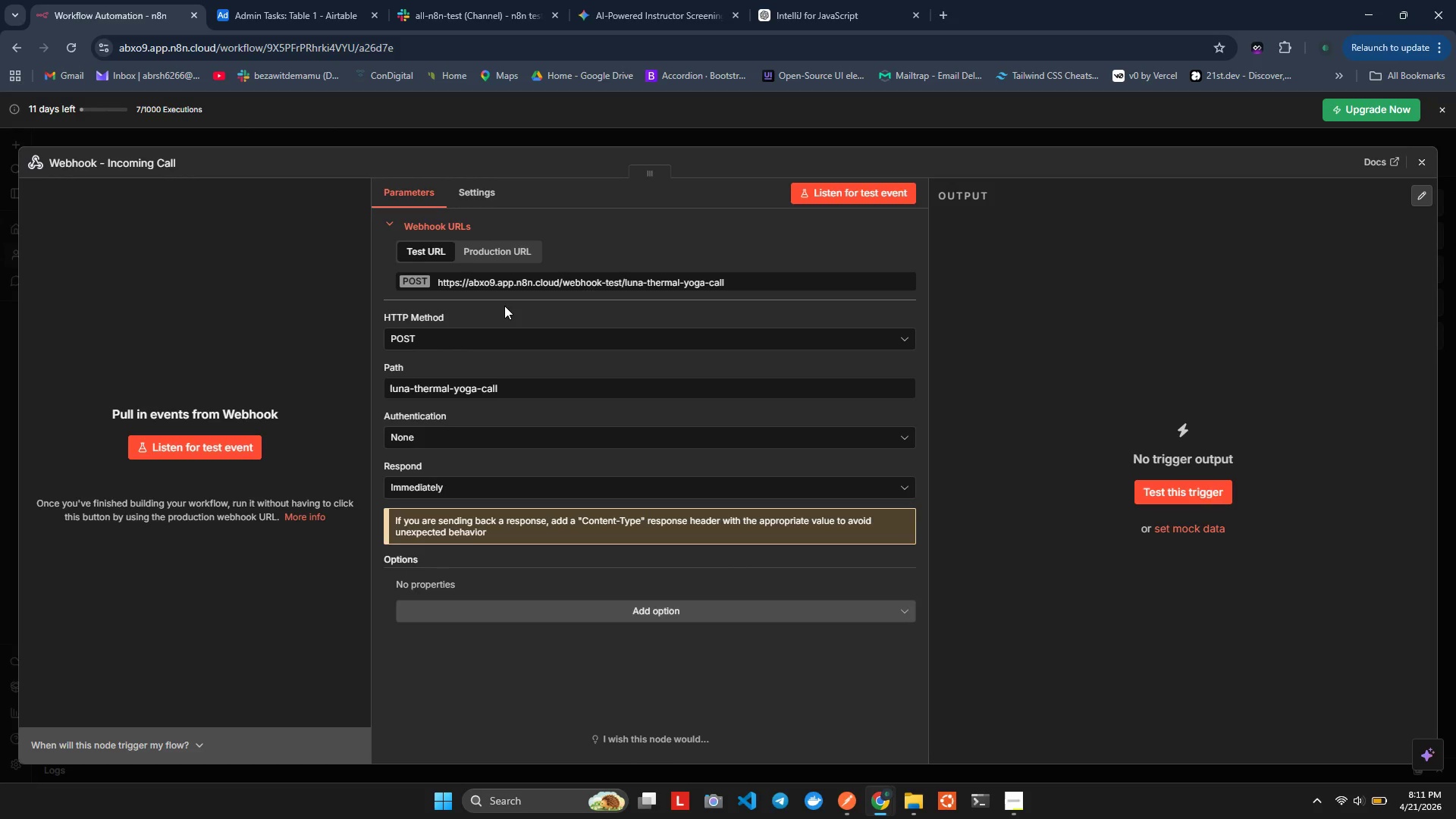 
key(Alt+Tab)
 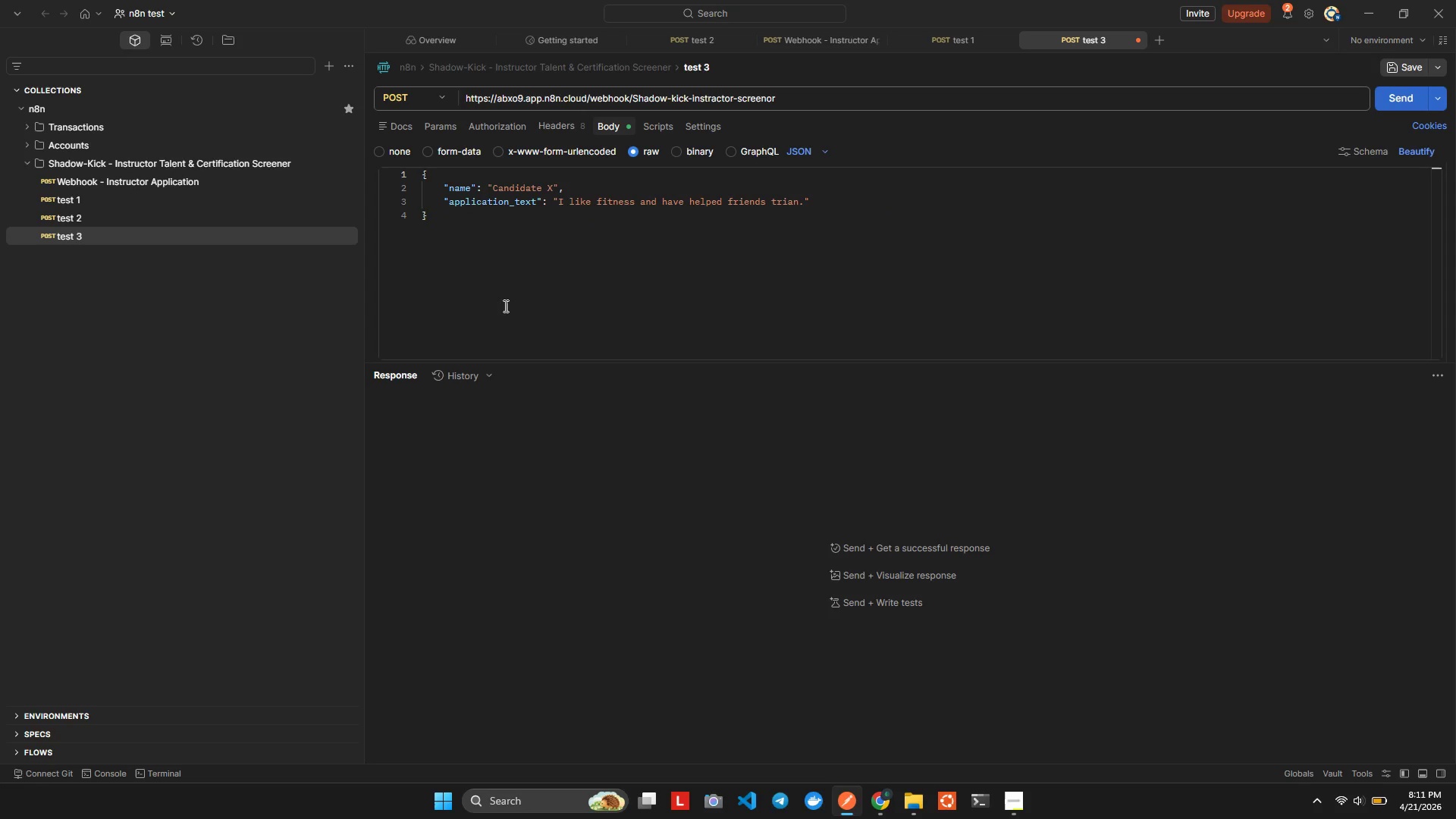 
key(Alt+Tab)
 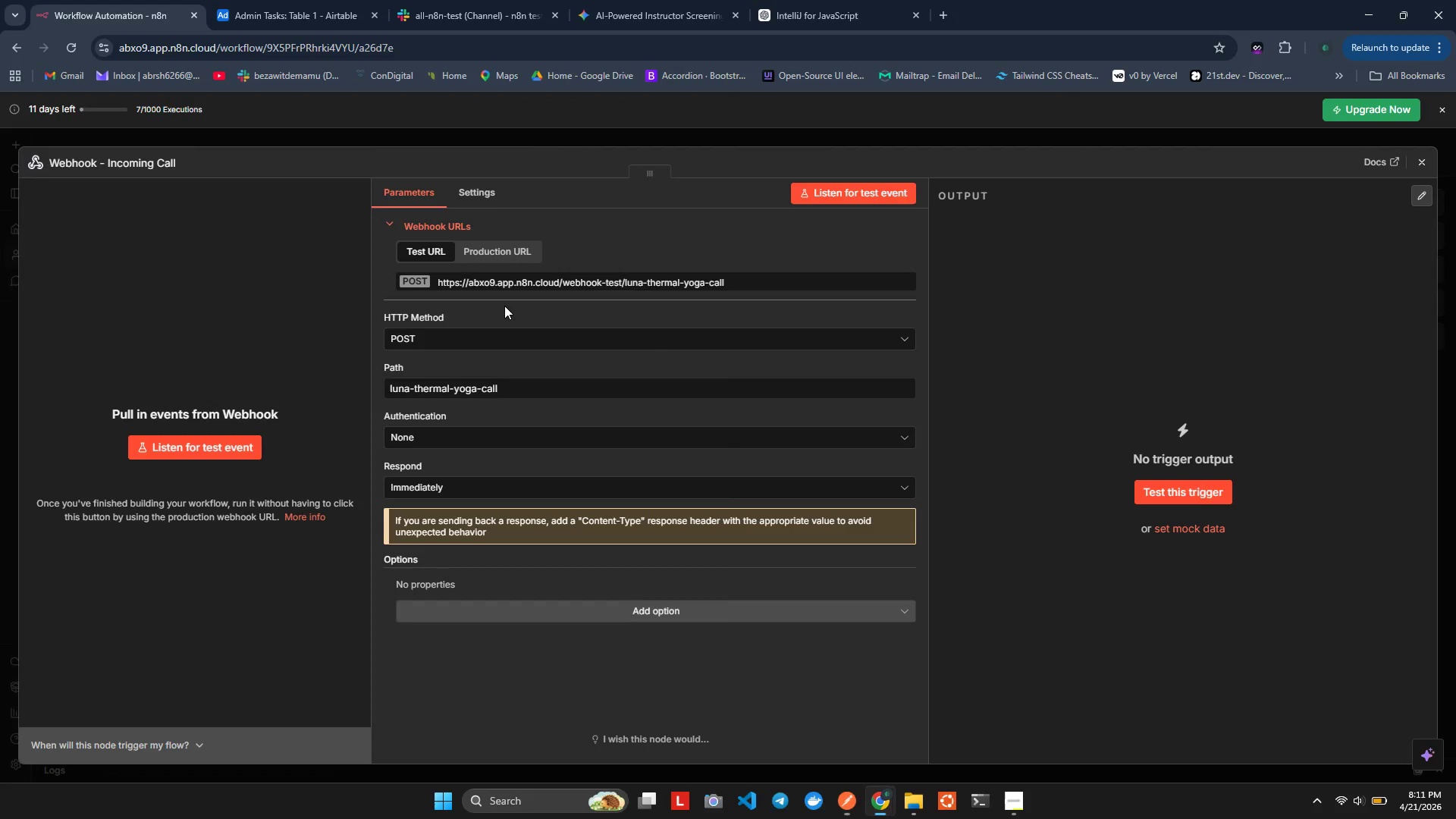 
key(Alt+AltLeft)
 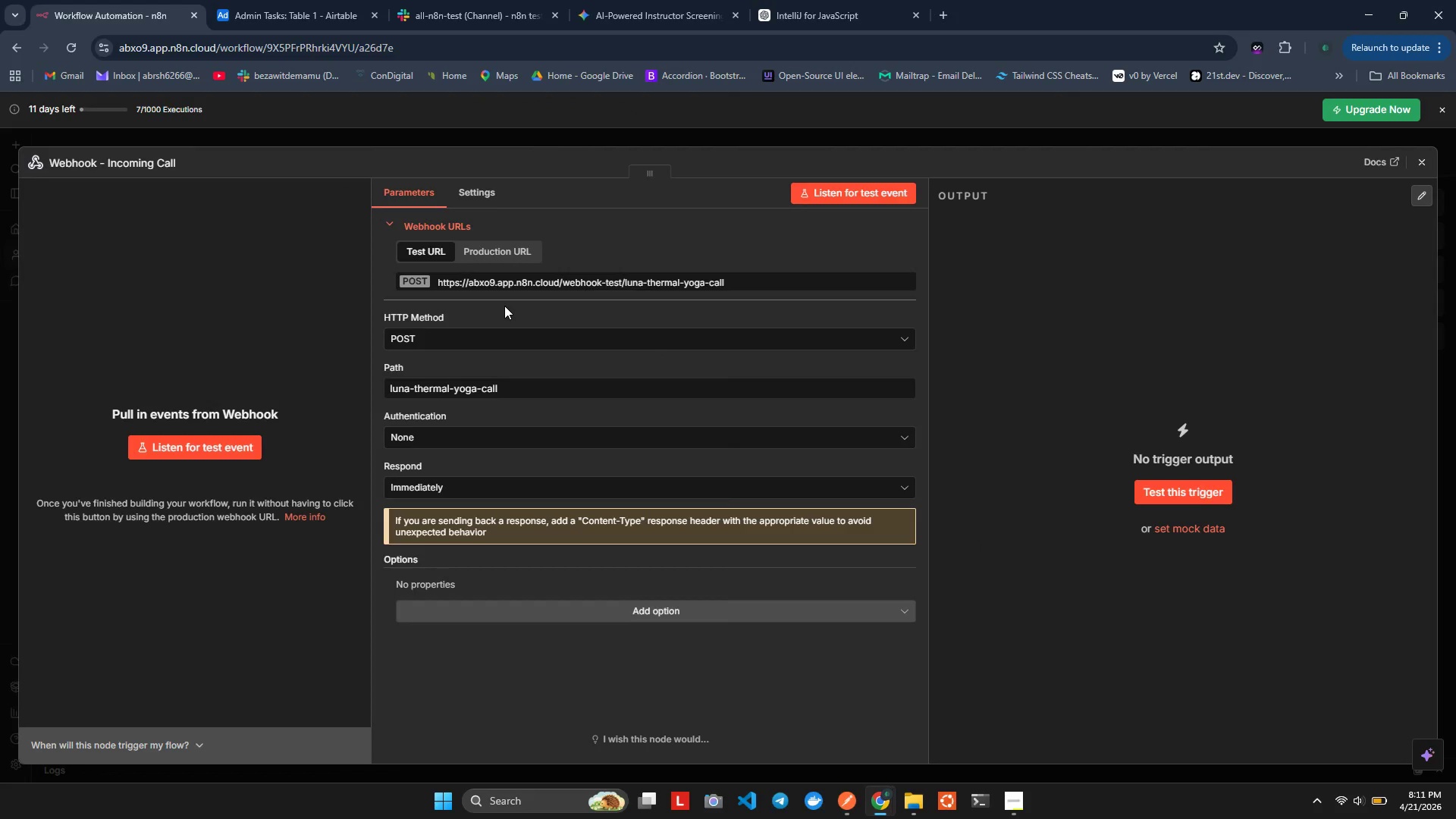 
key(Alt+Tab)
 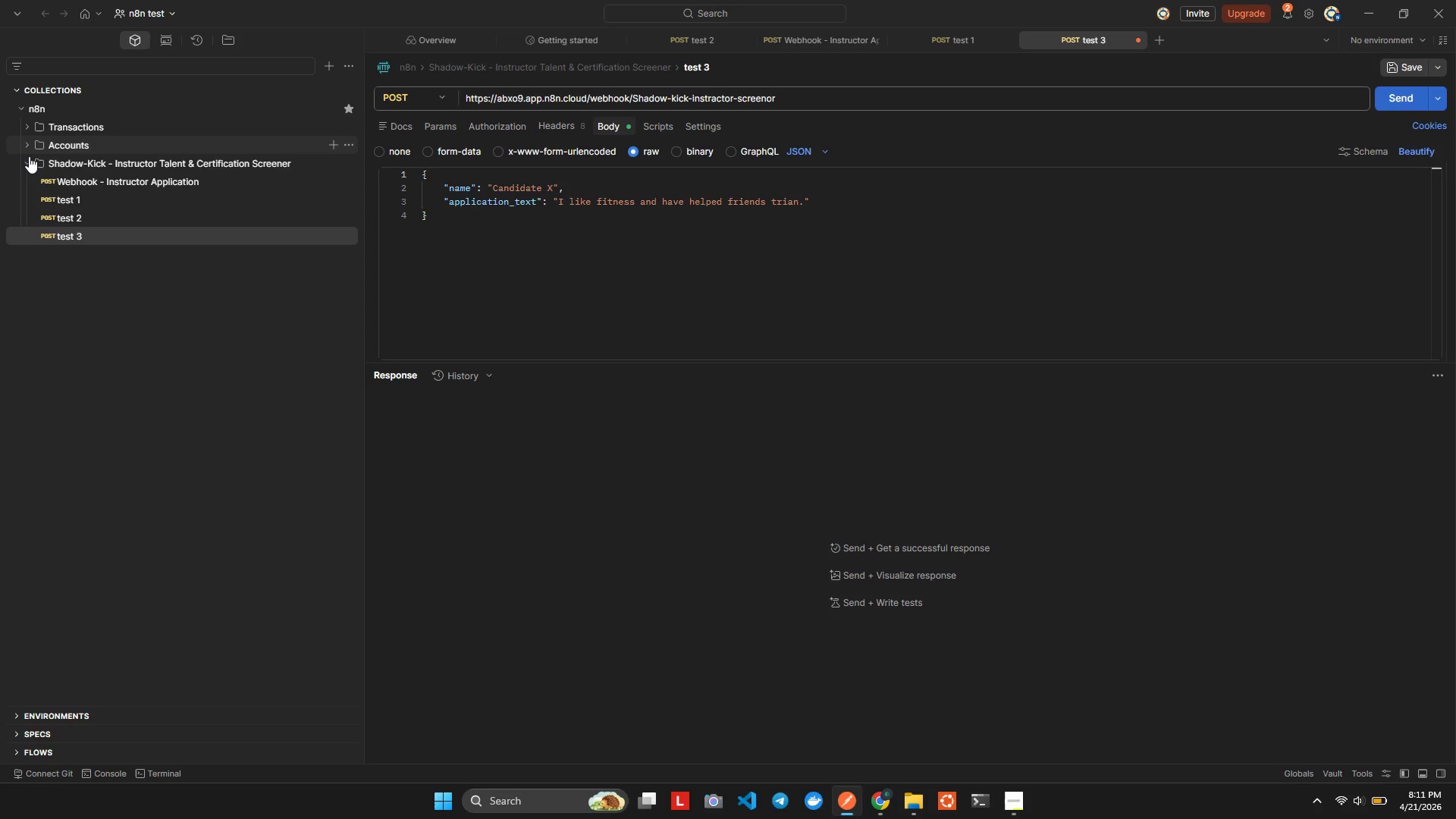 
left_click([30, 159])
 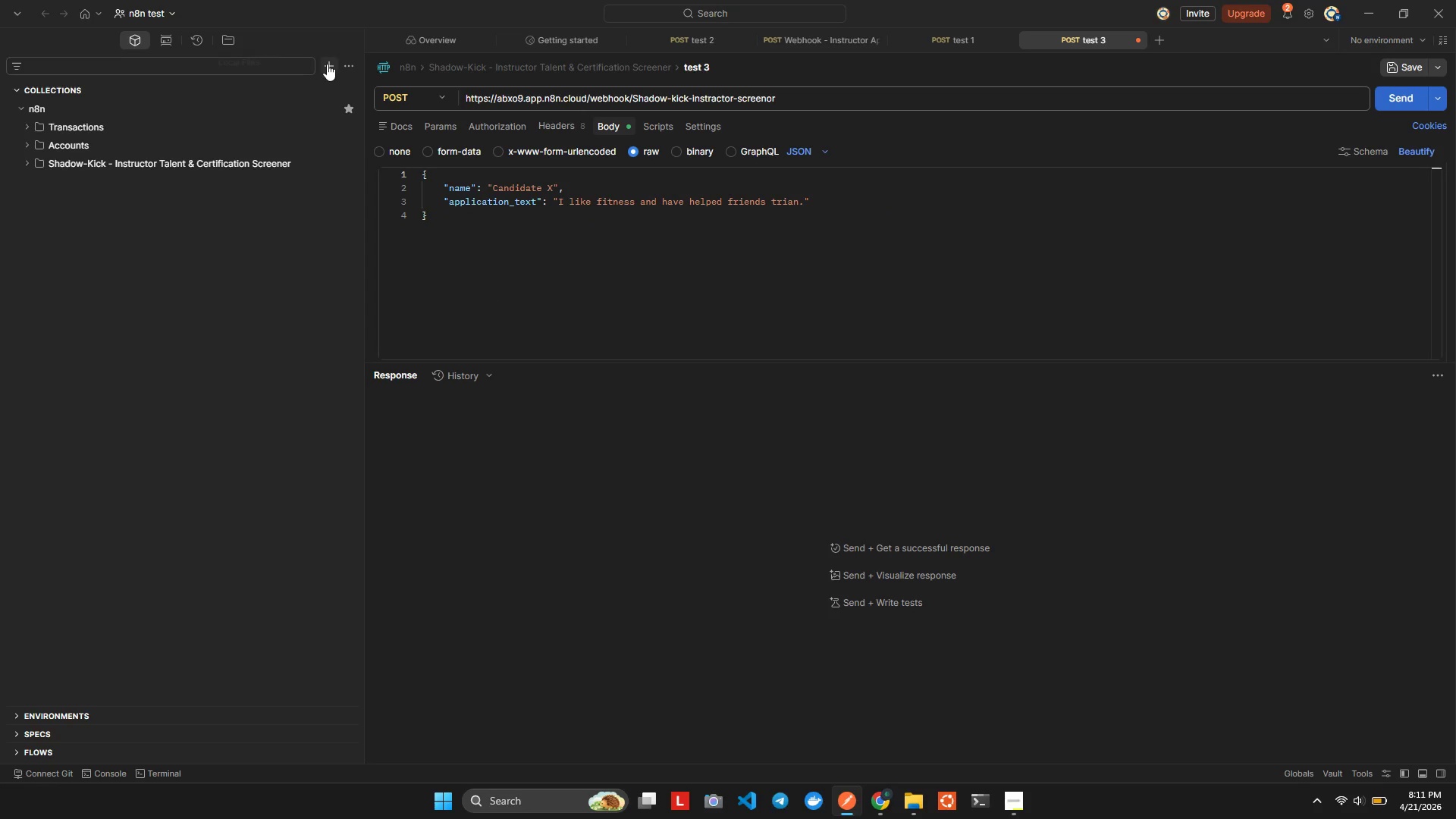 
left_click([328, 64])
 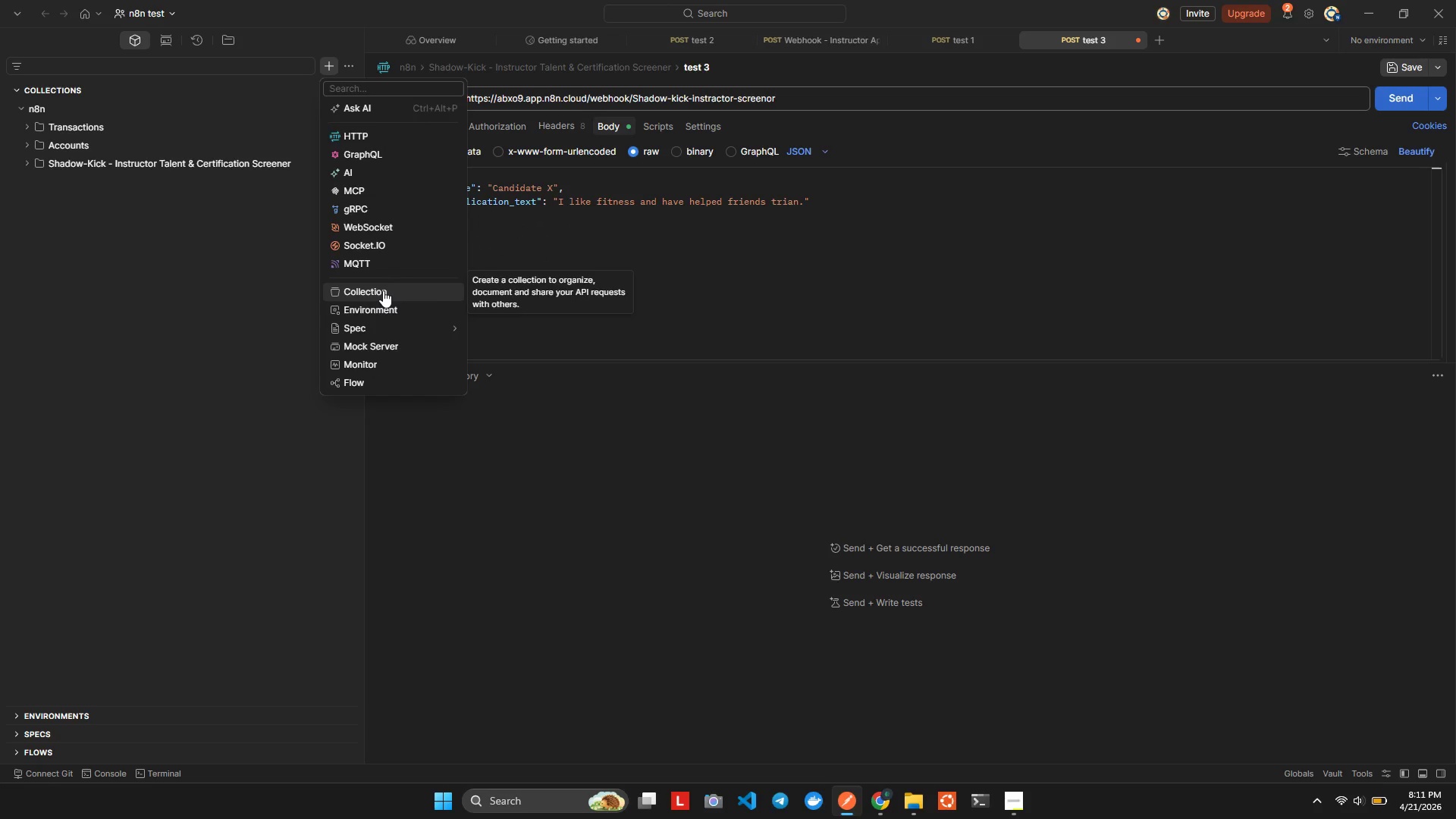 
wait(6.67)
 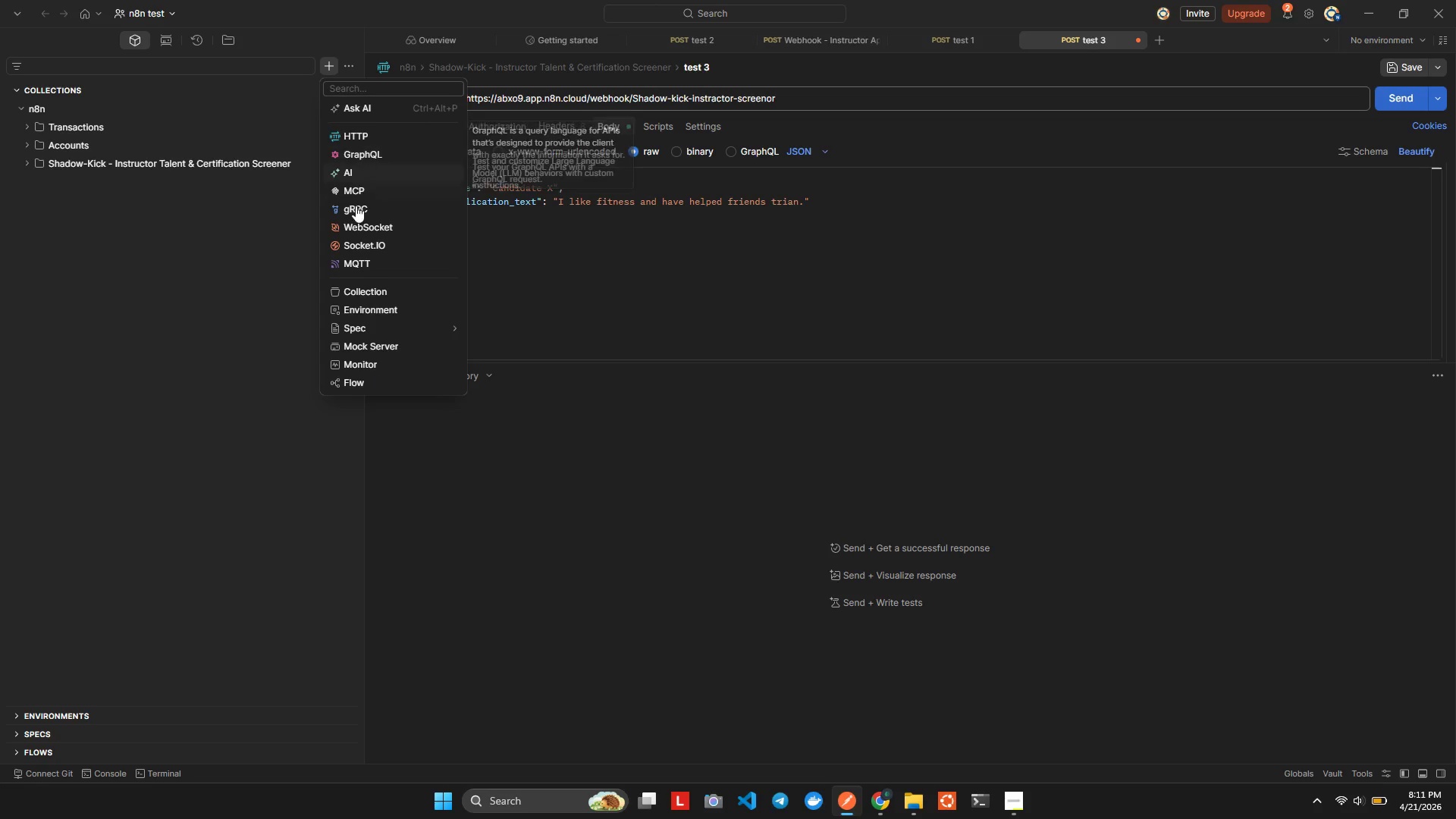 
left_click([269, 107])
 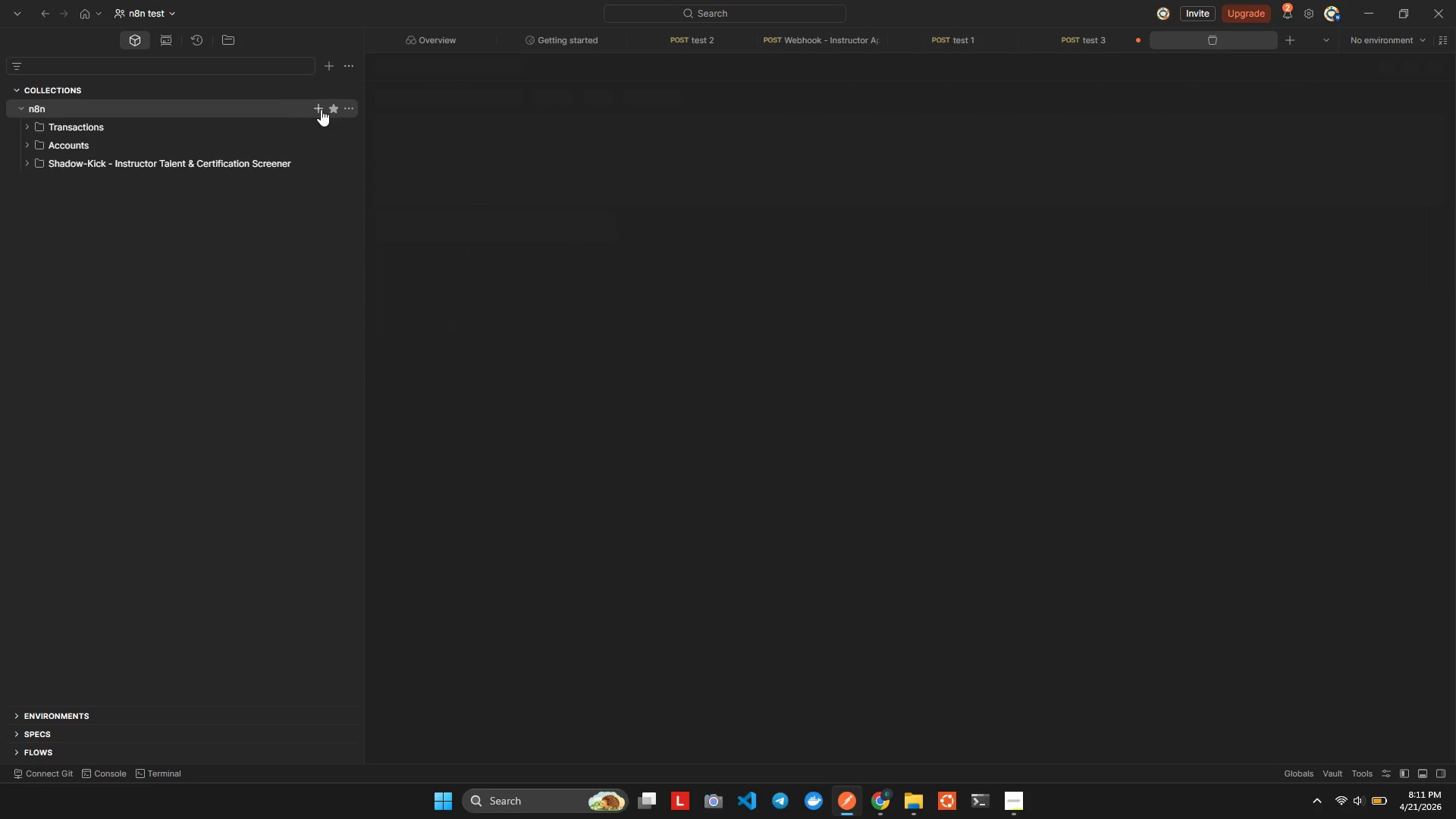 
left_click([322, 109])
 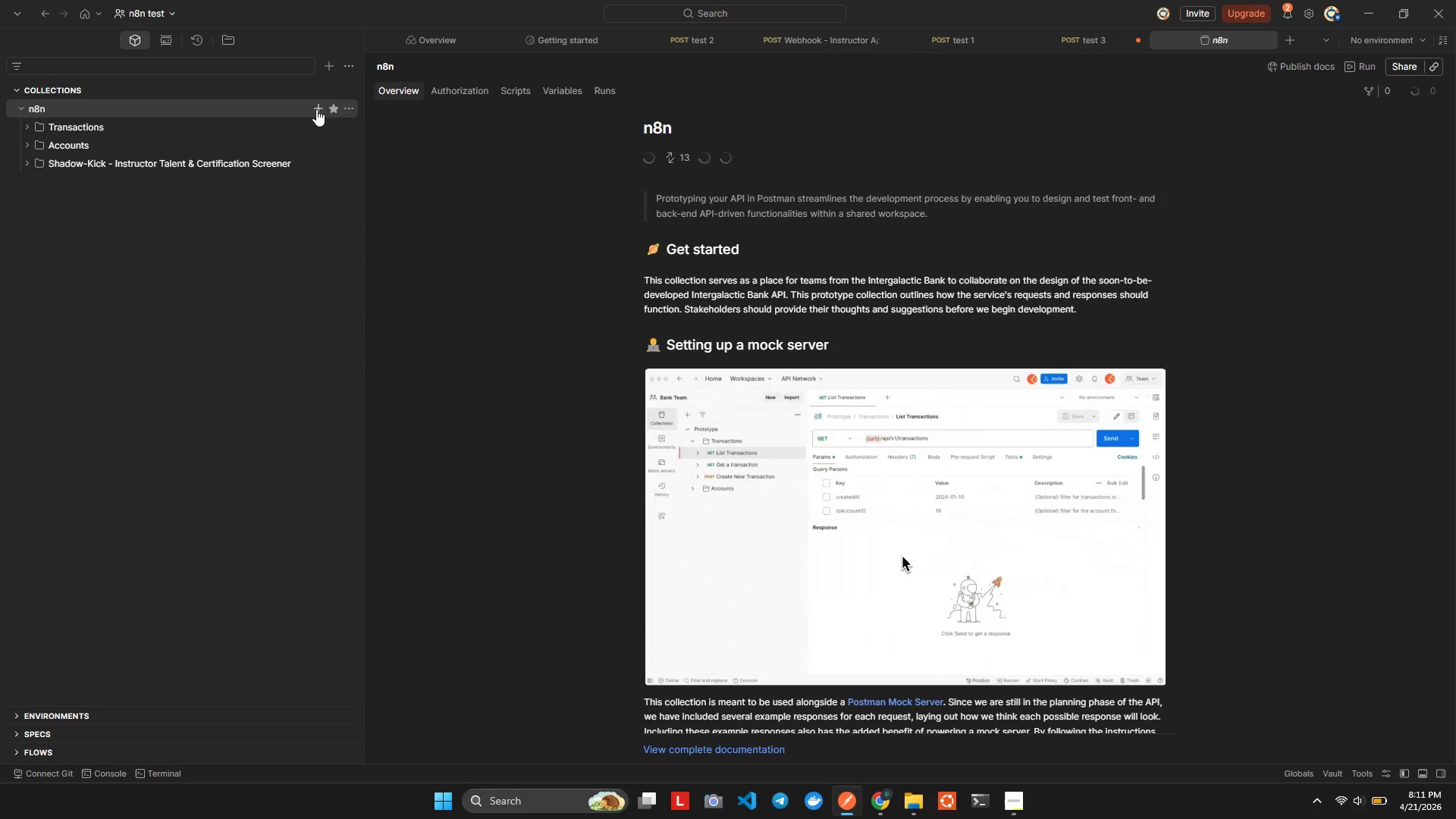 
left_click([316, 109])
 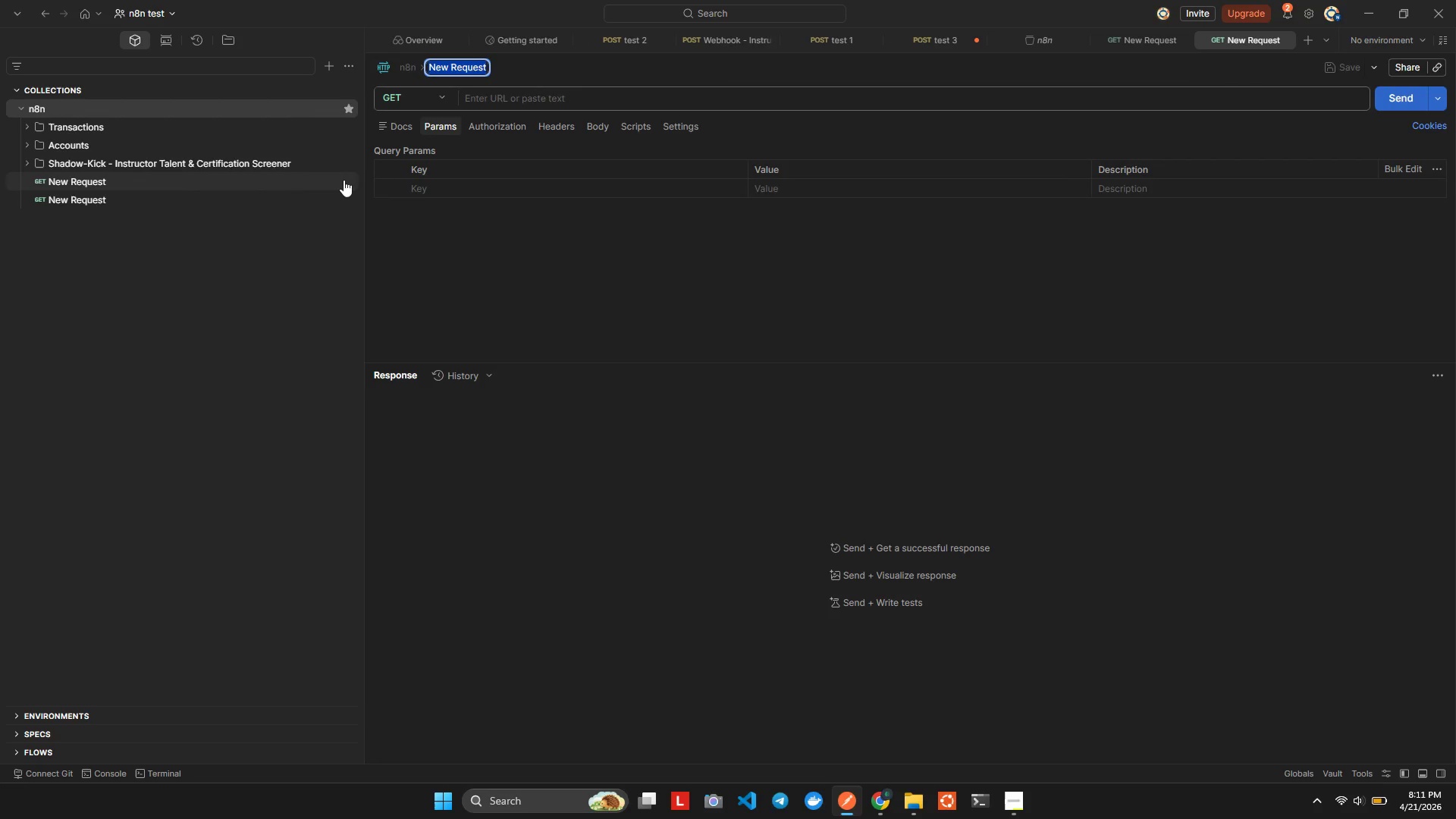 
right_click([283, 181])
 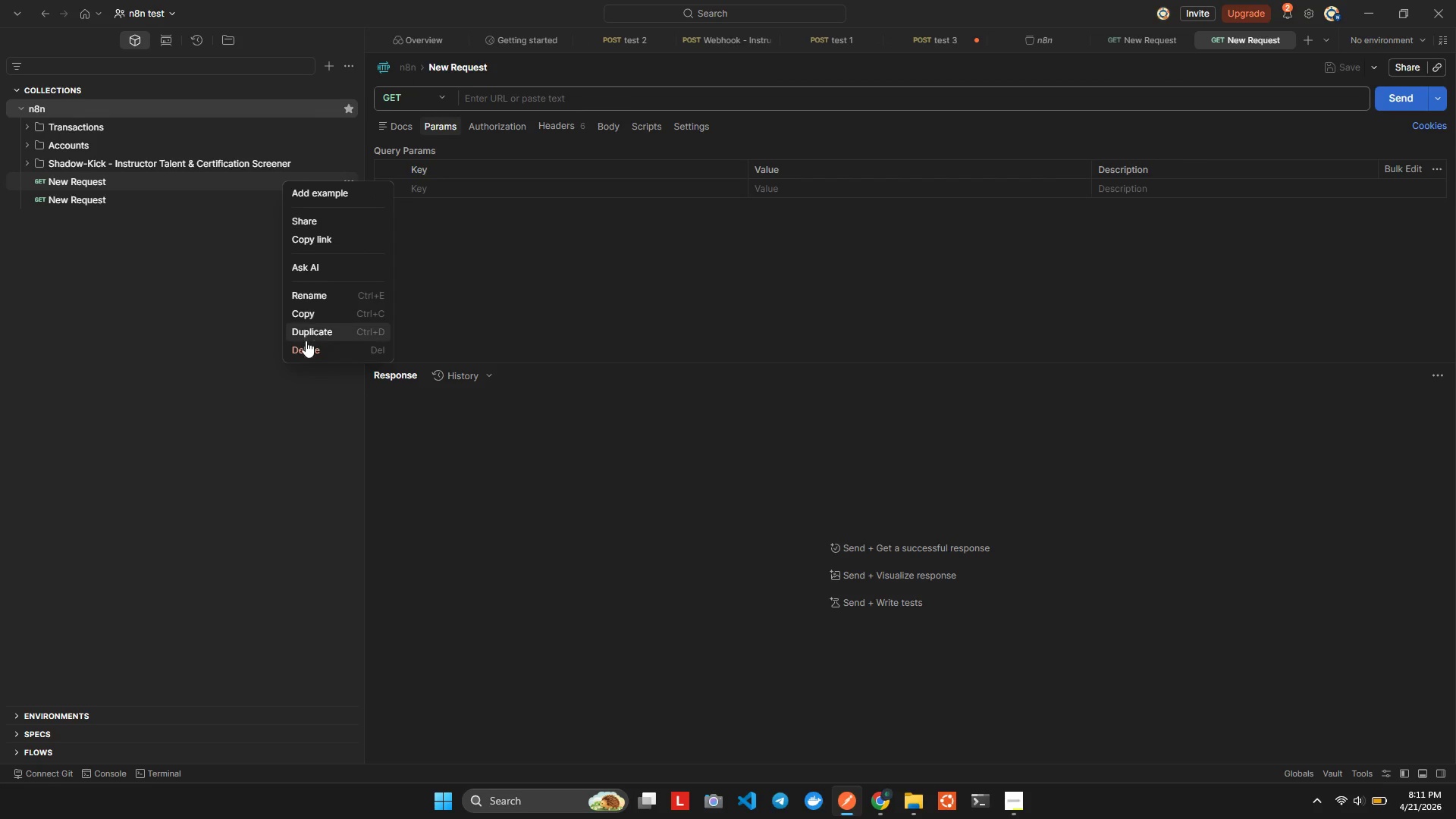 
left_click_drag(start_coordinate=[306, 340], to_coordinate=[303, 350])
 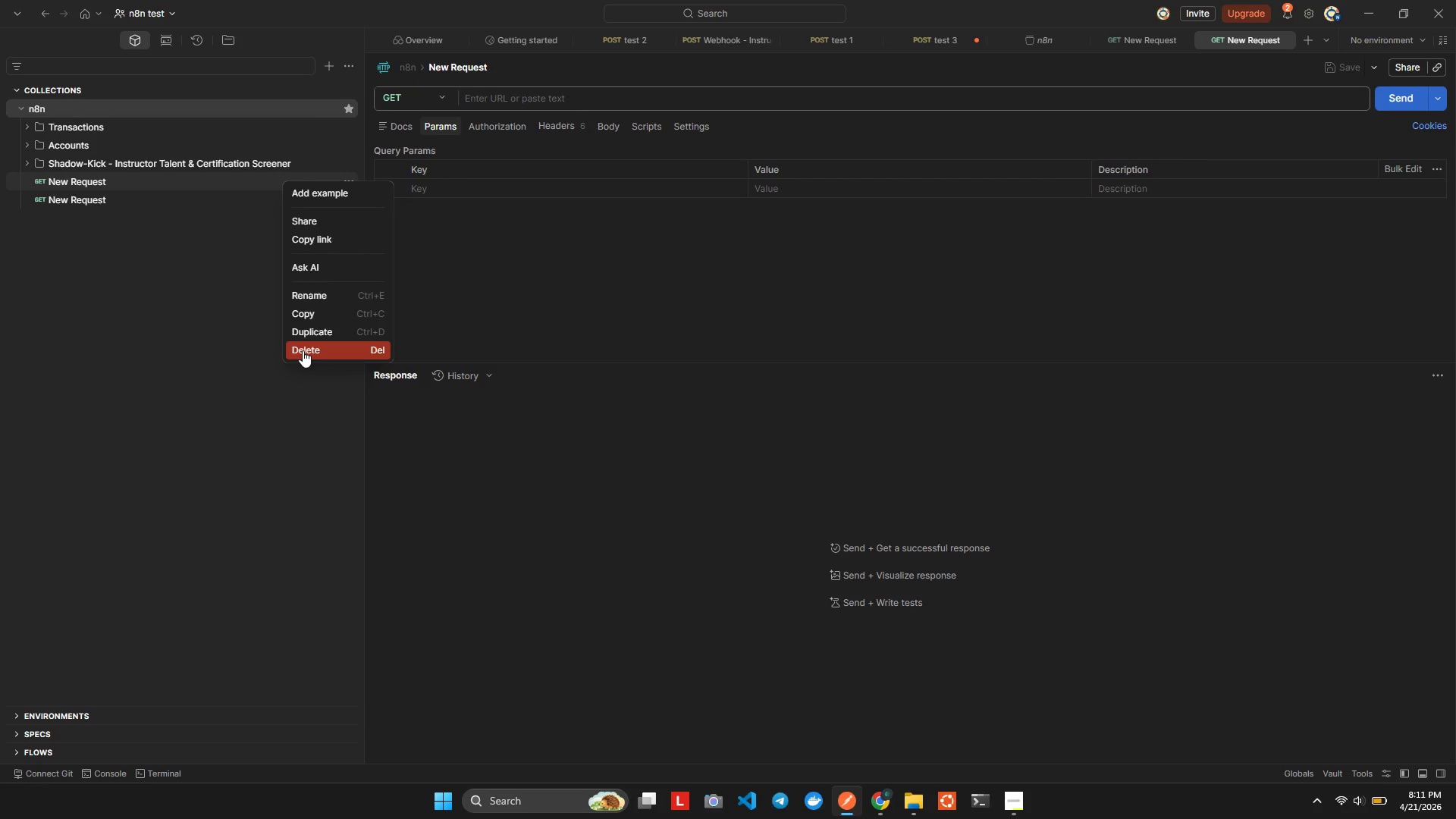 
left_click([303, 350])
 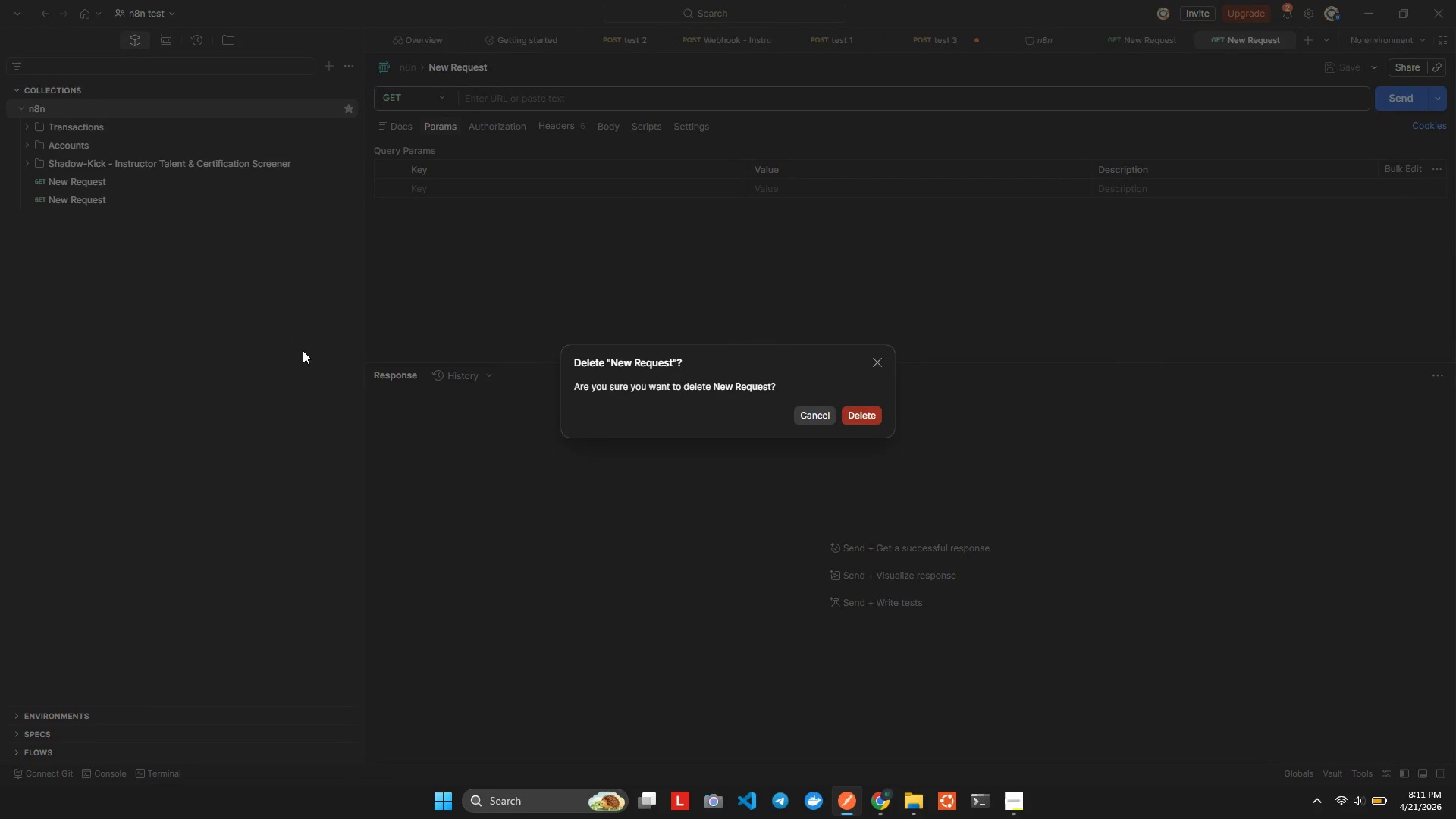 
key(Enter)
 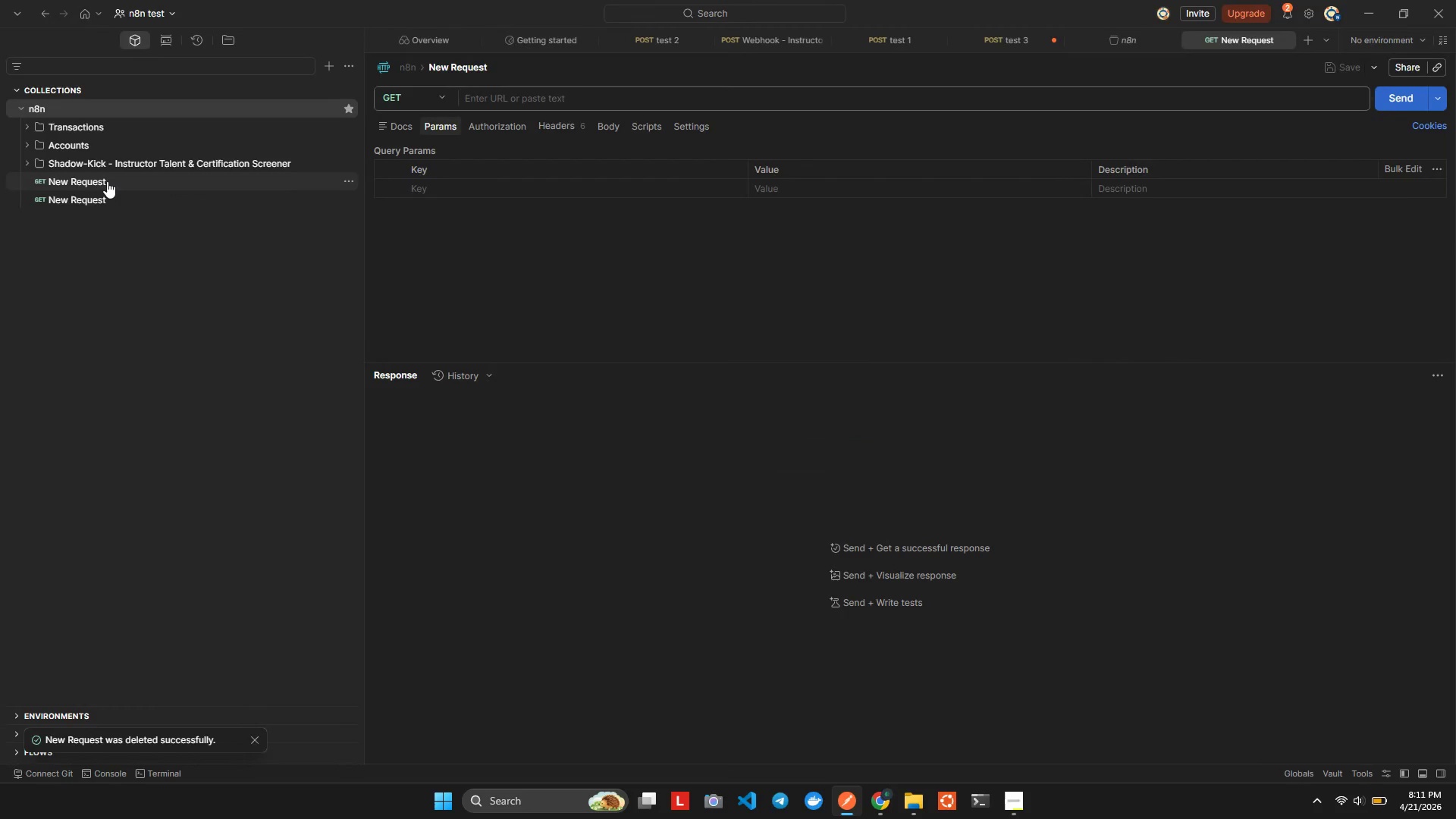 
right_click([107, 181])
 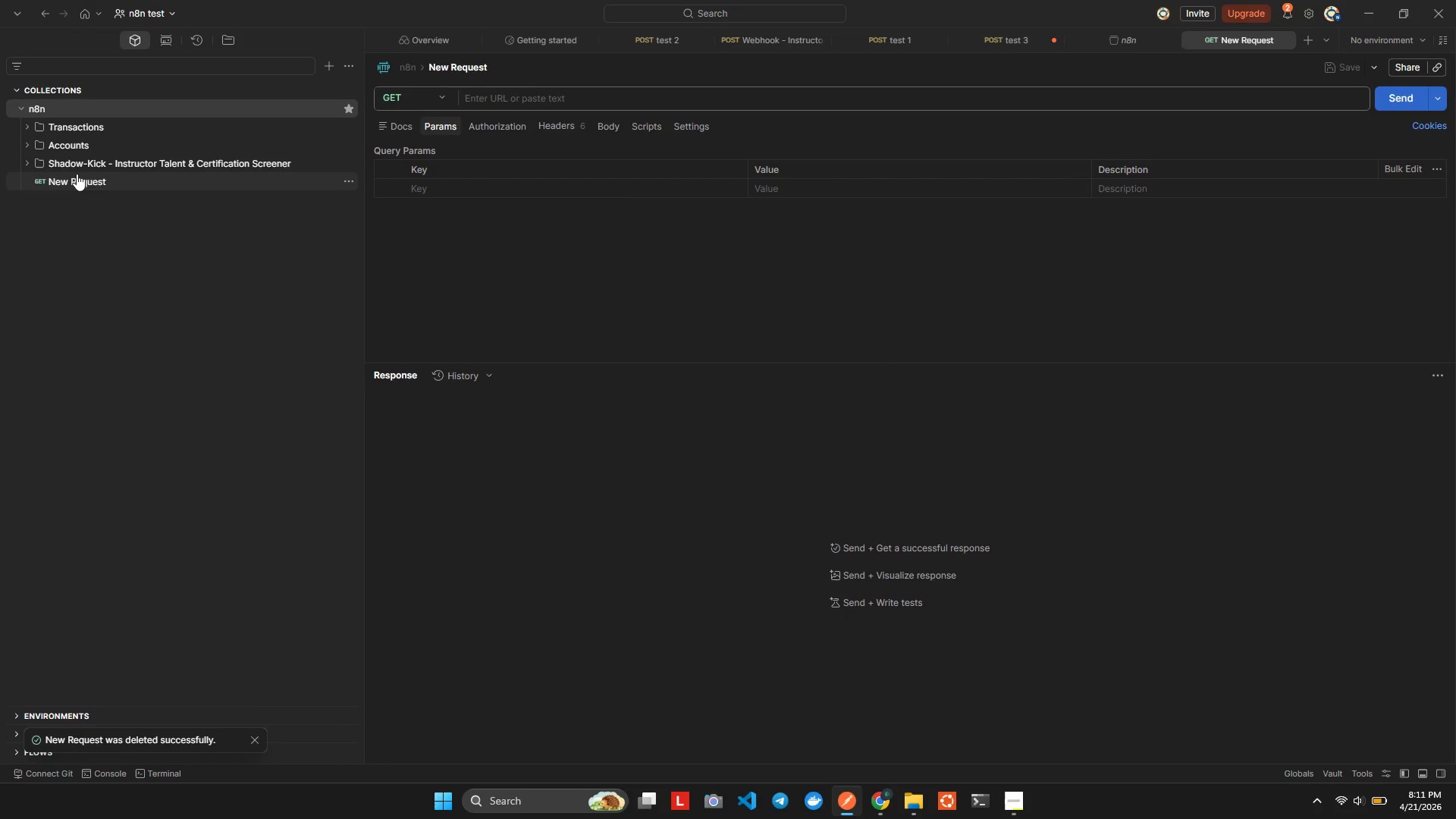 
right_click([77, 175])
 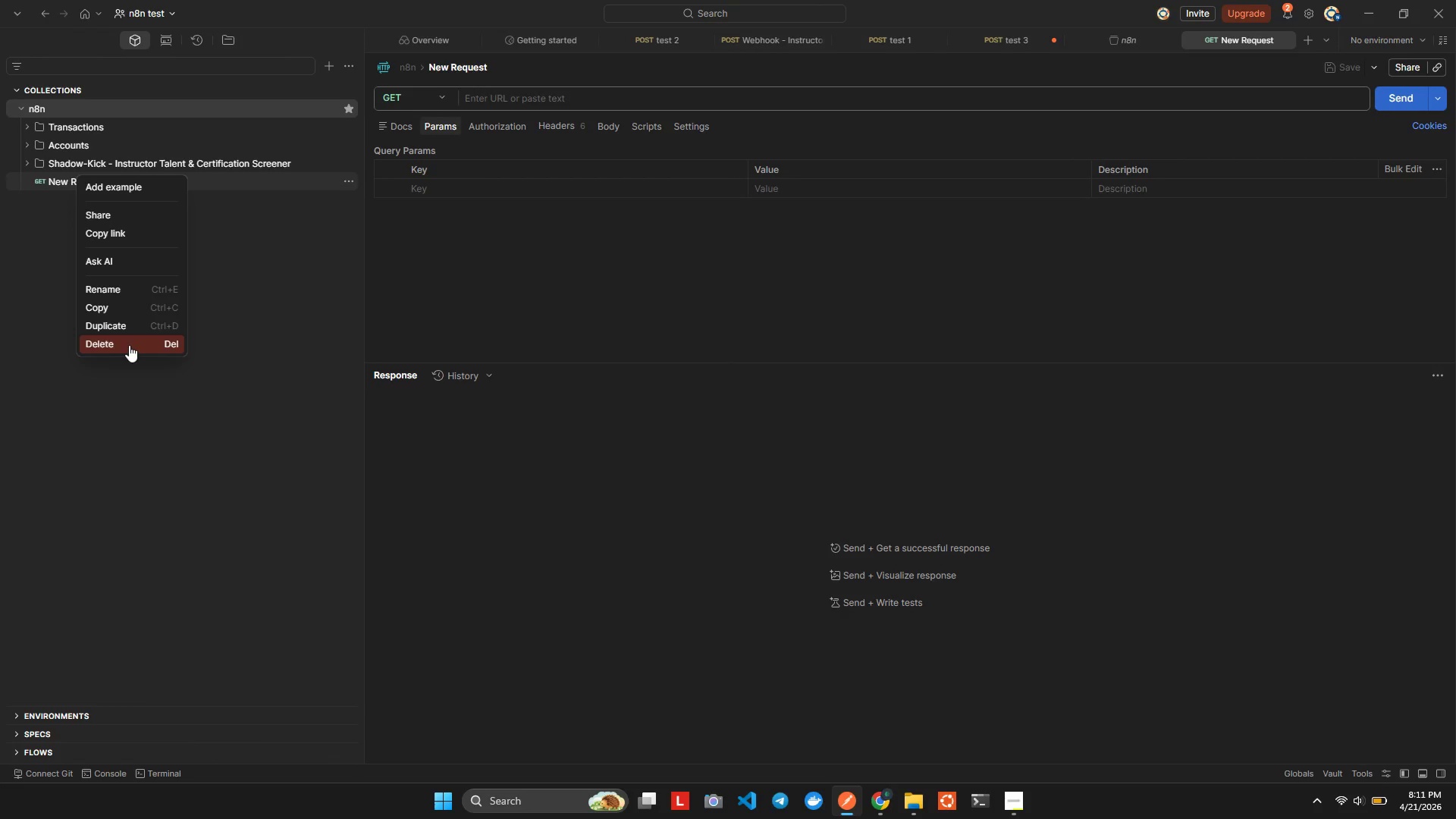 
left_click([130, 344])
 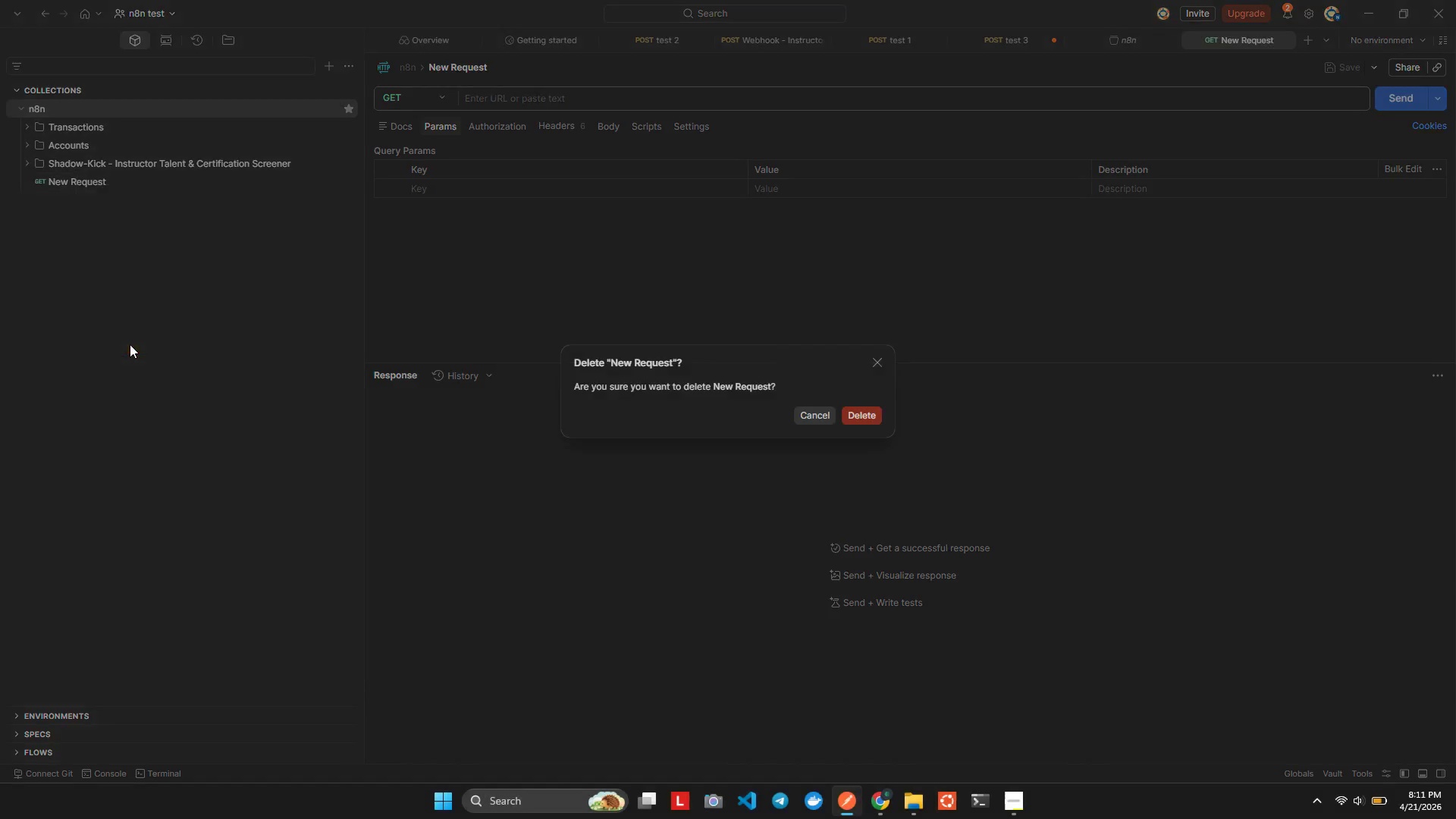 
key(Enter)
 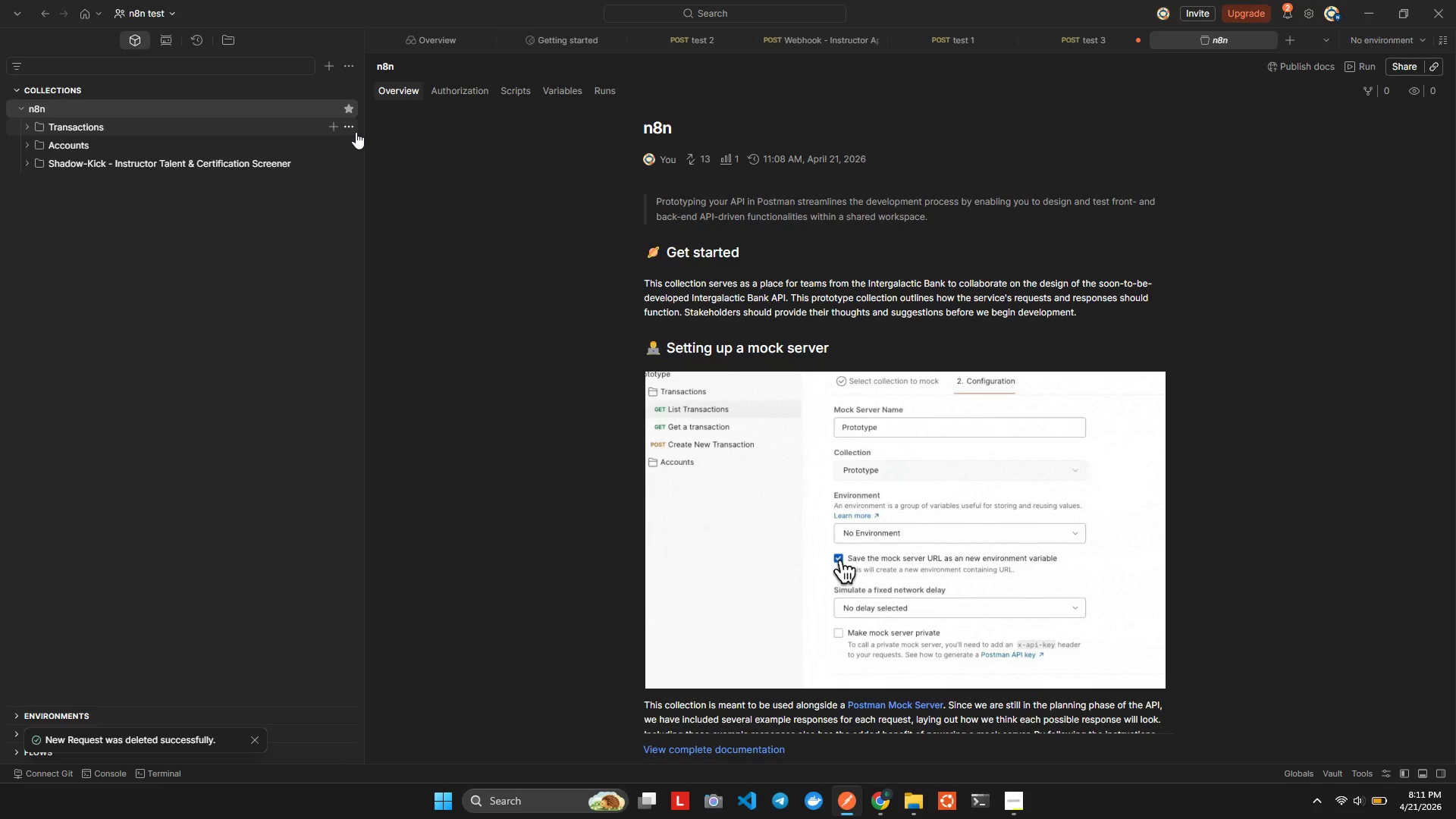 
left_click([353, 128])
 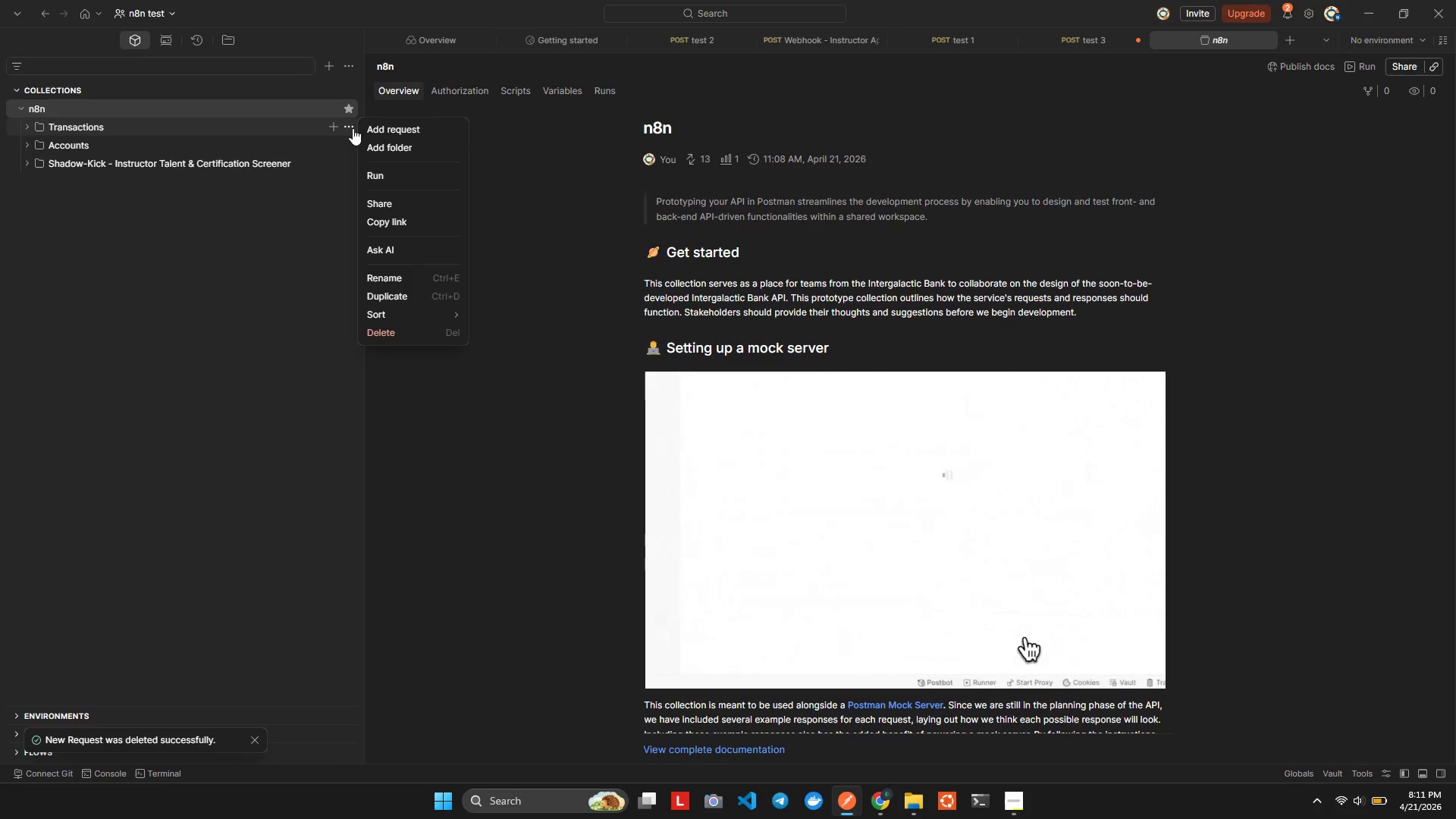 
left_click([353, 128])
 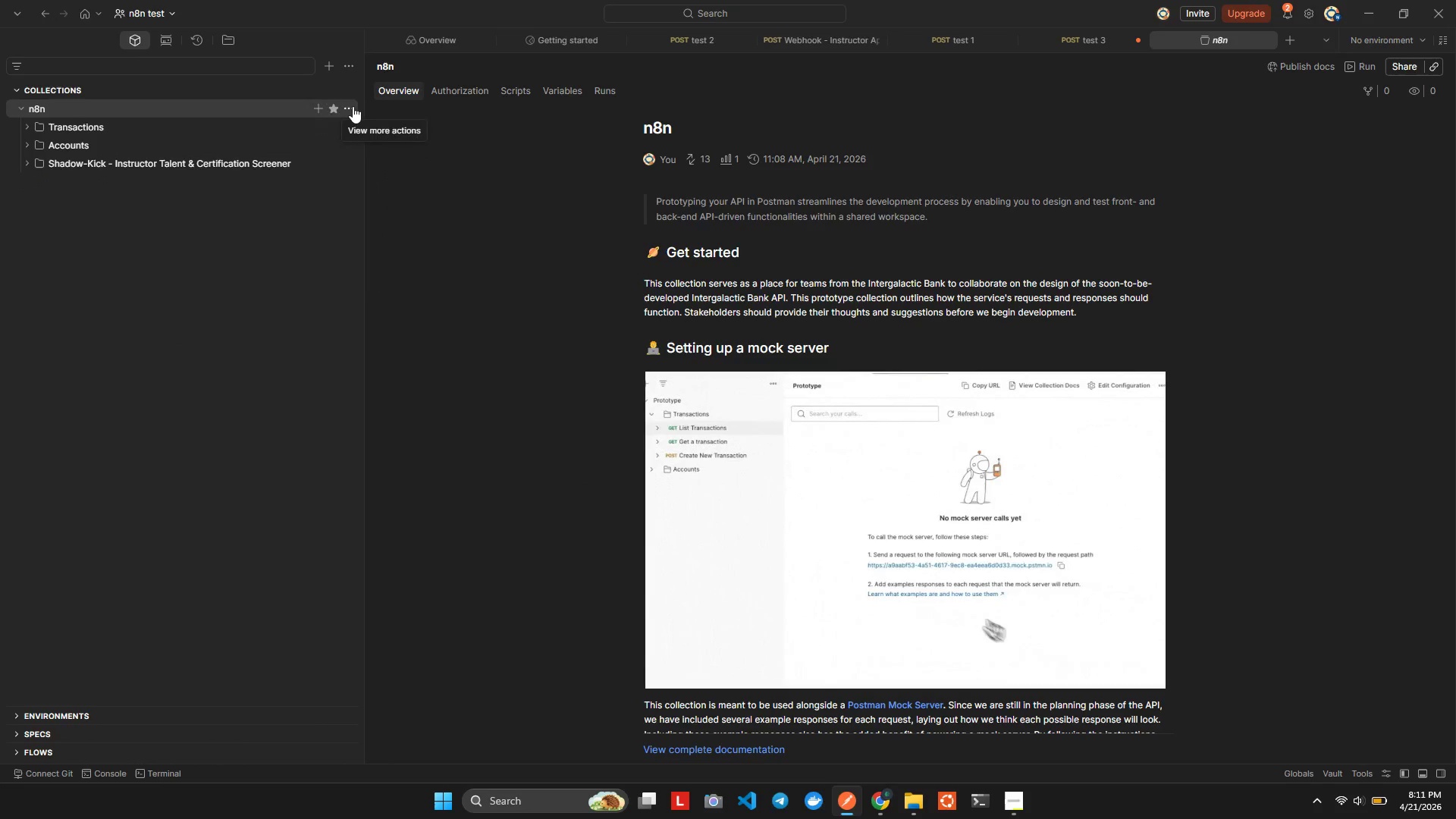 
left_click([353, 106])
 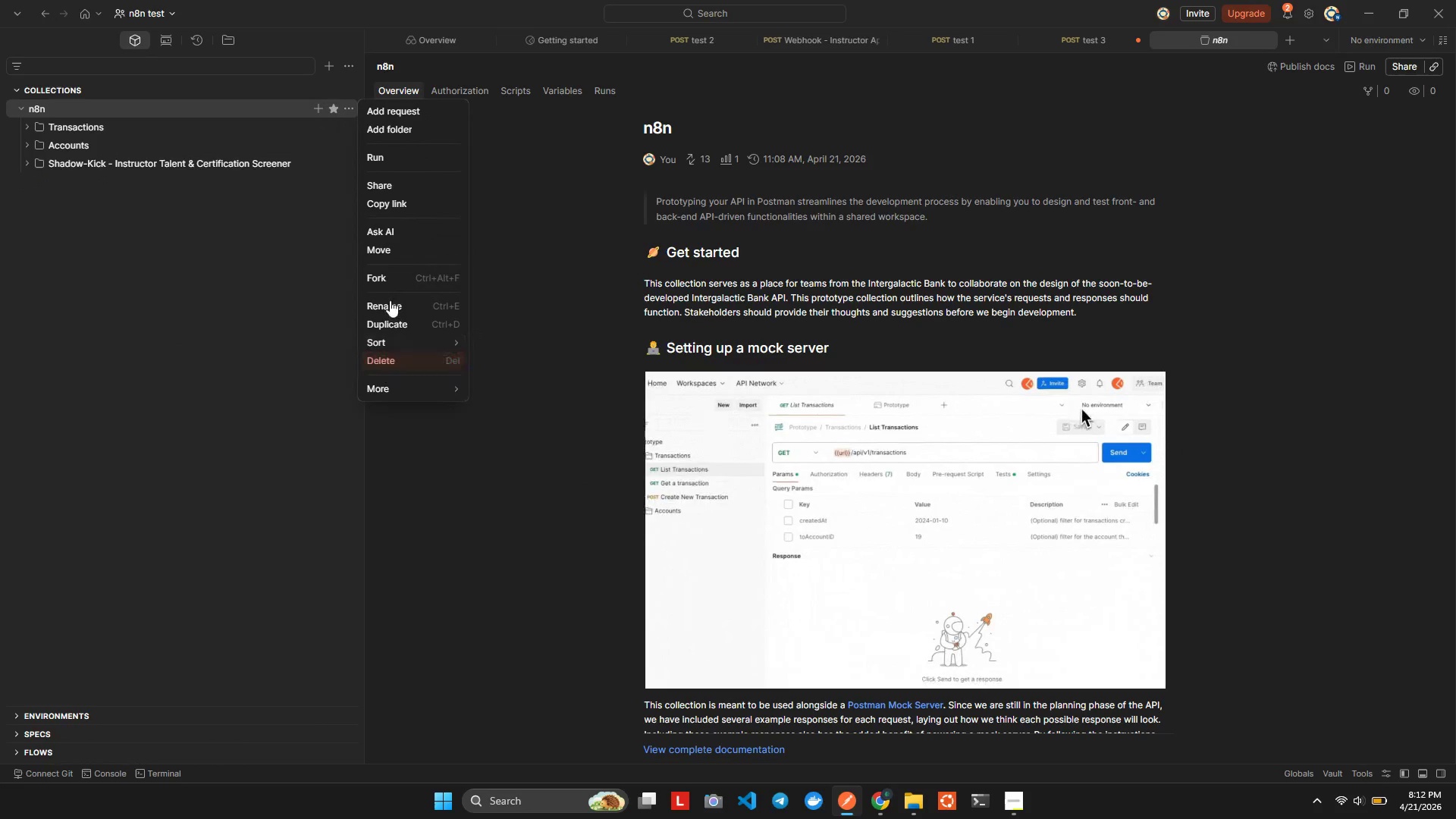 
left_click([400, 127])
 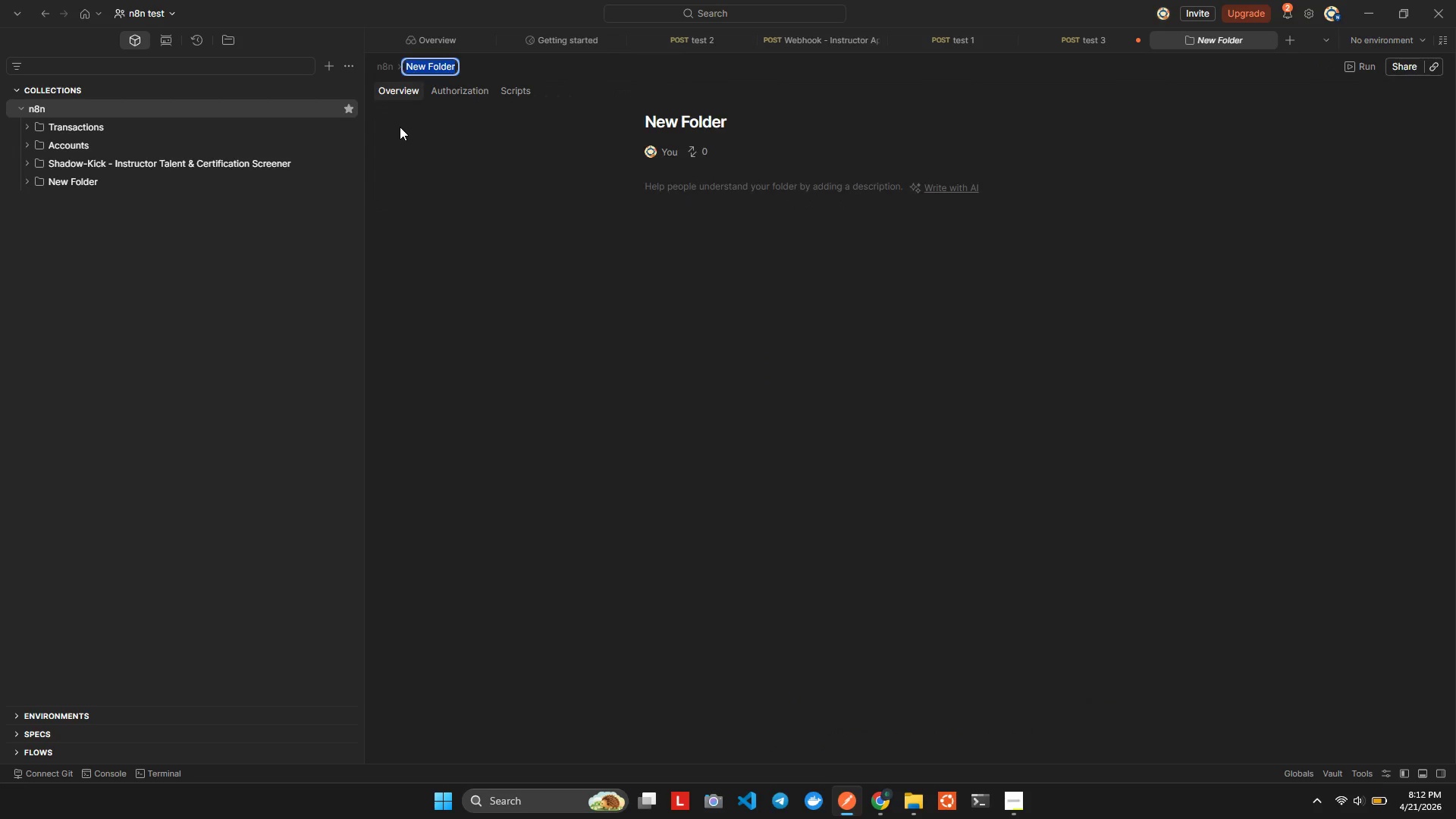 
wait(5.3)
 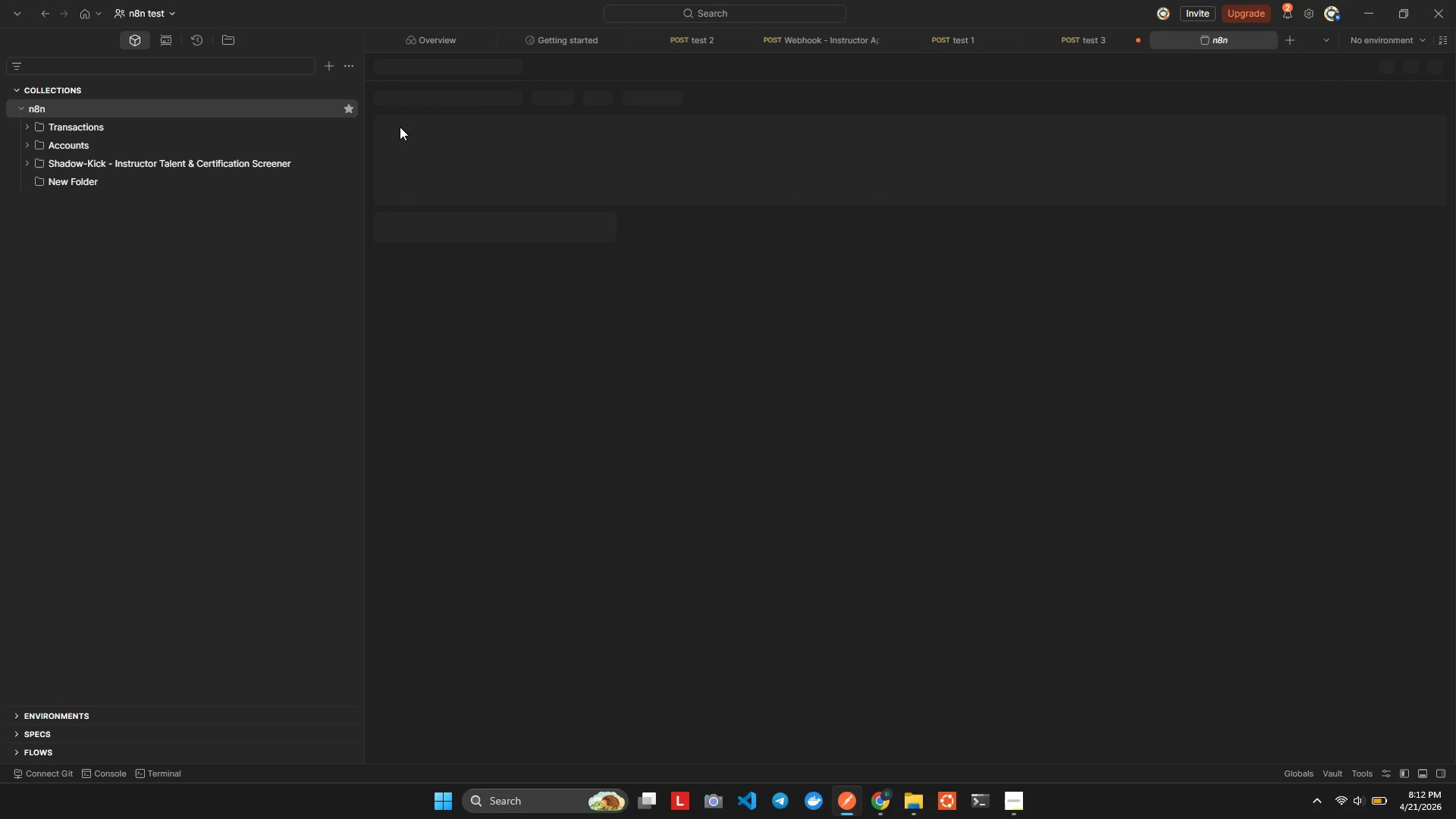 
type(Luna Thermal Uo)
key(Backspace)
key(Backspace)
type(Yod)
key(Backspace)
type(fa)
key(Backspace)
type(ga)
key(Backspace)
key(Backspace)
type(ga)
key(Backspace)
key(Backspace)
key(Backspace)
type(ga)
 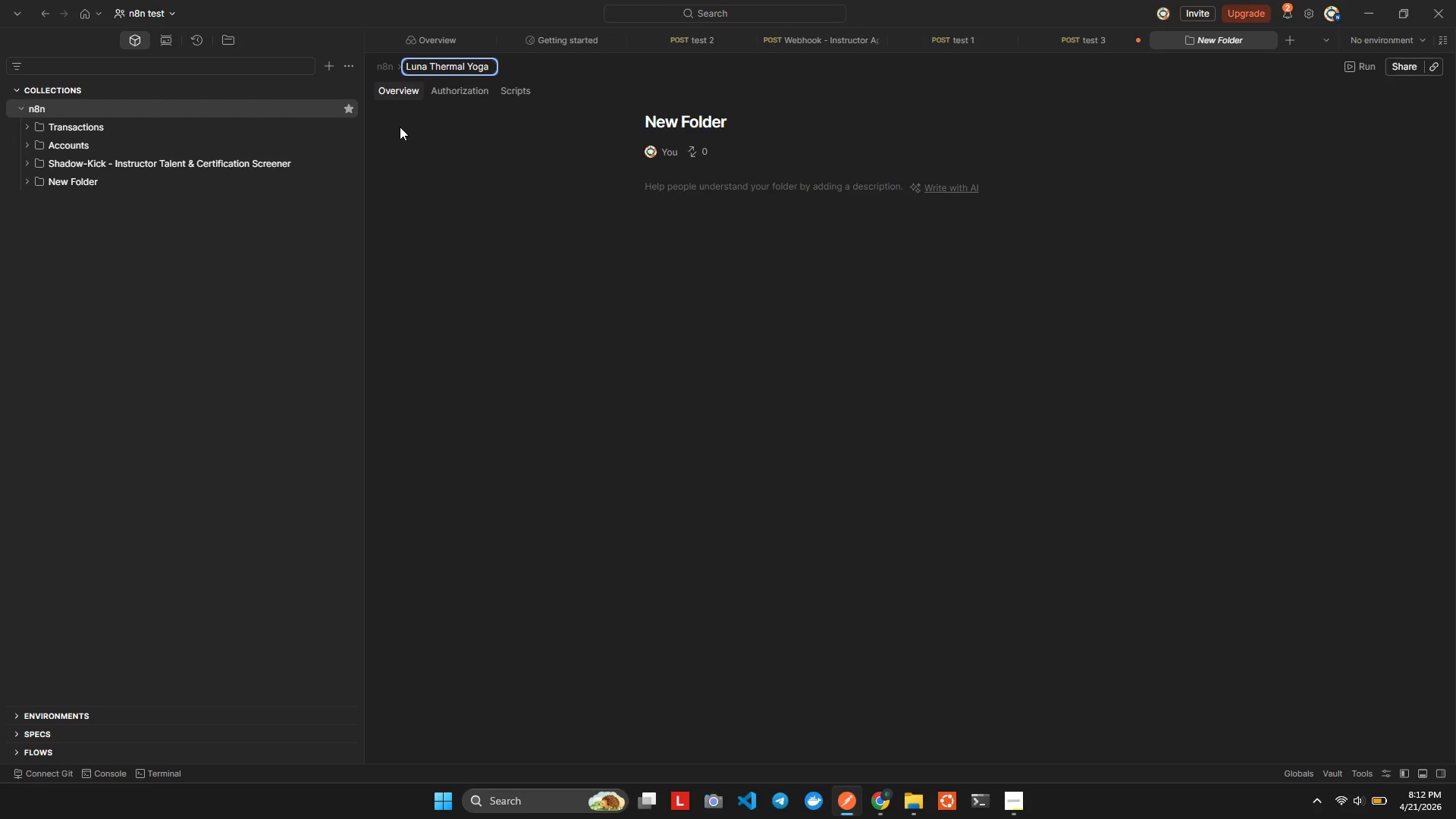 
left_click([400, 162])
 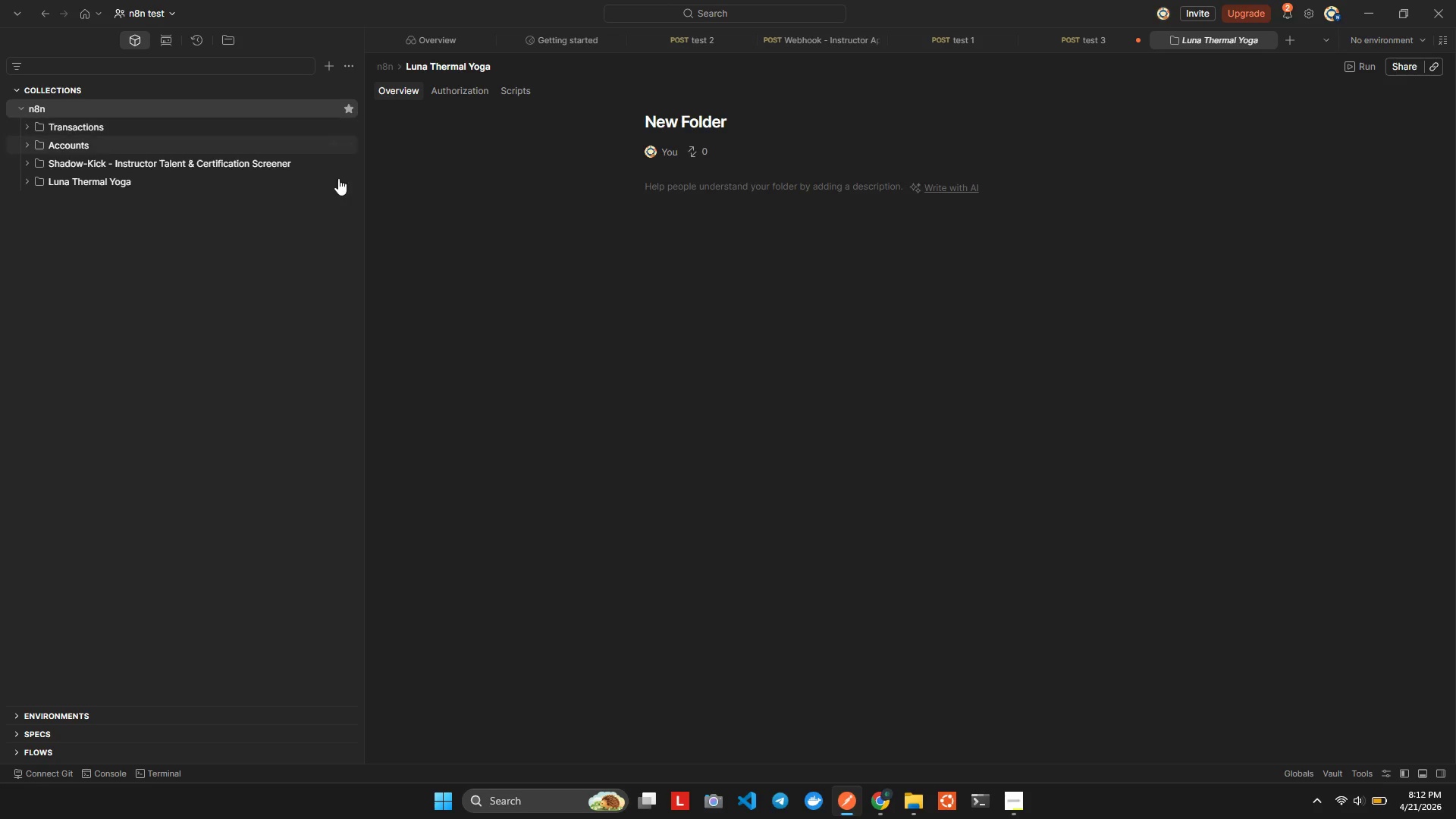 
left_click([349, 177])
 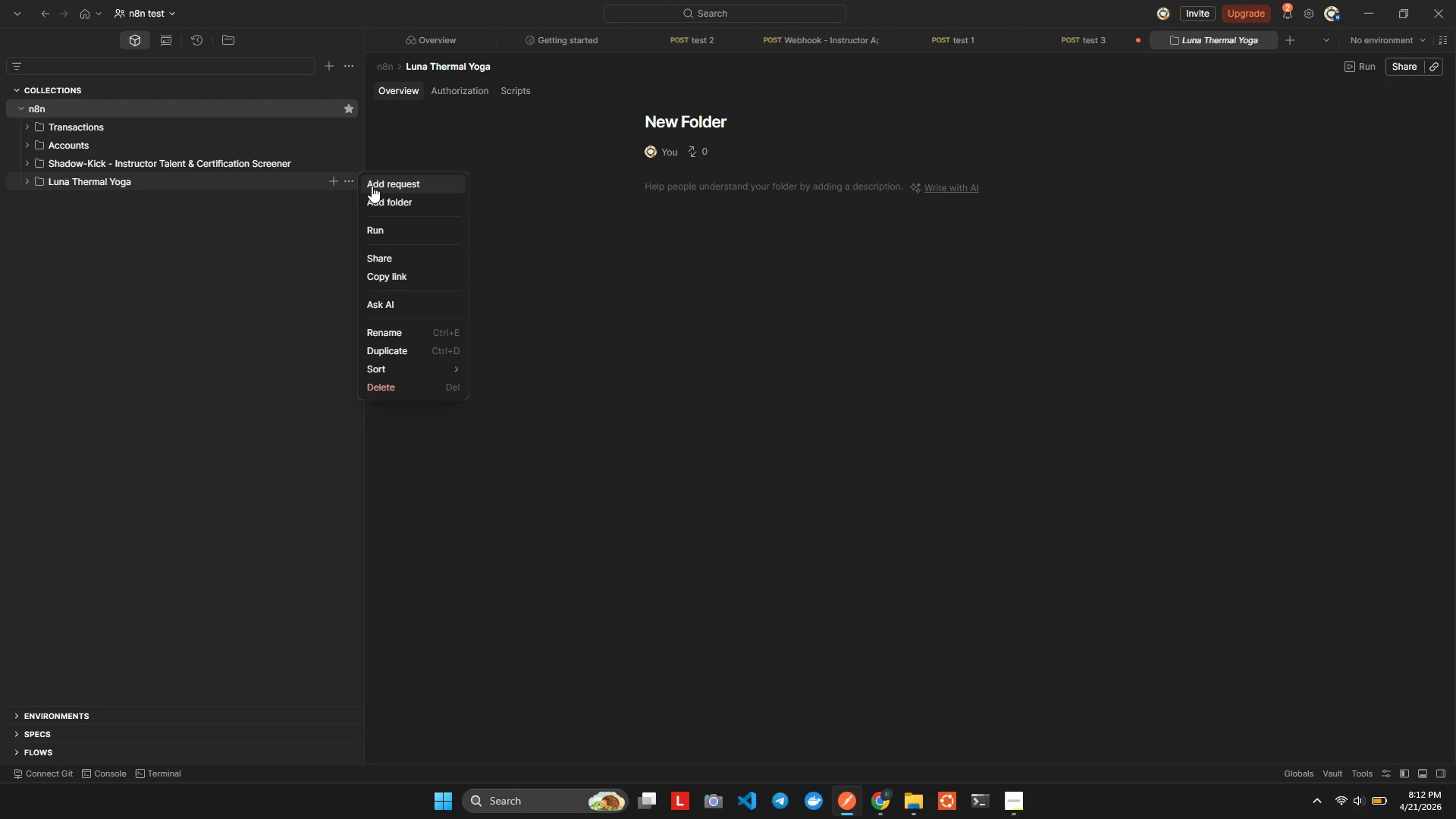 
left_click([372, 186])
 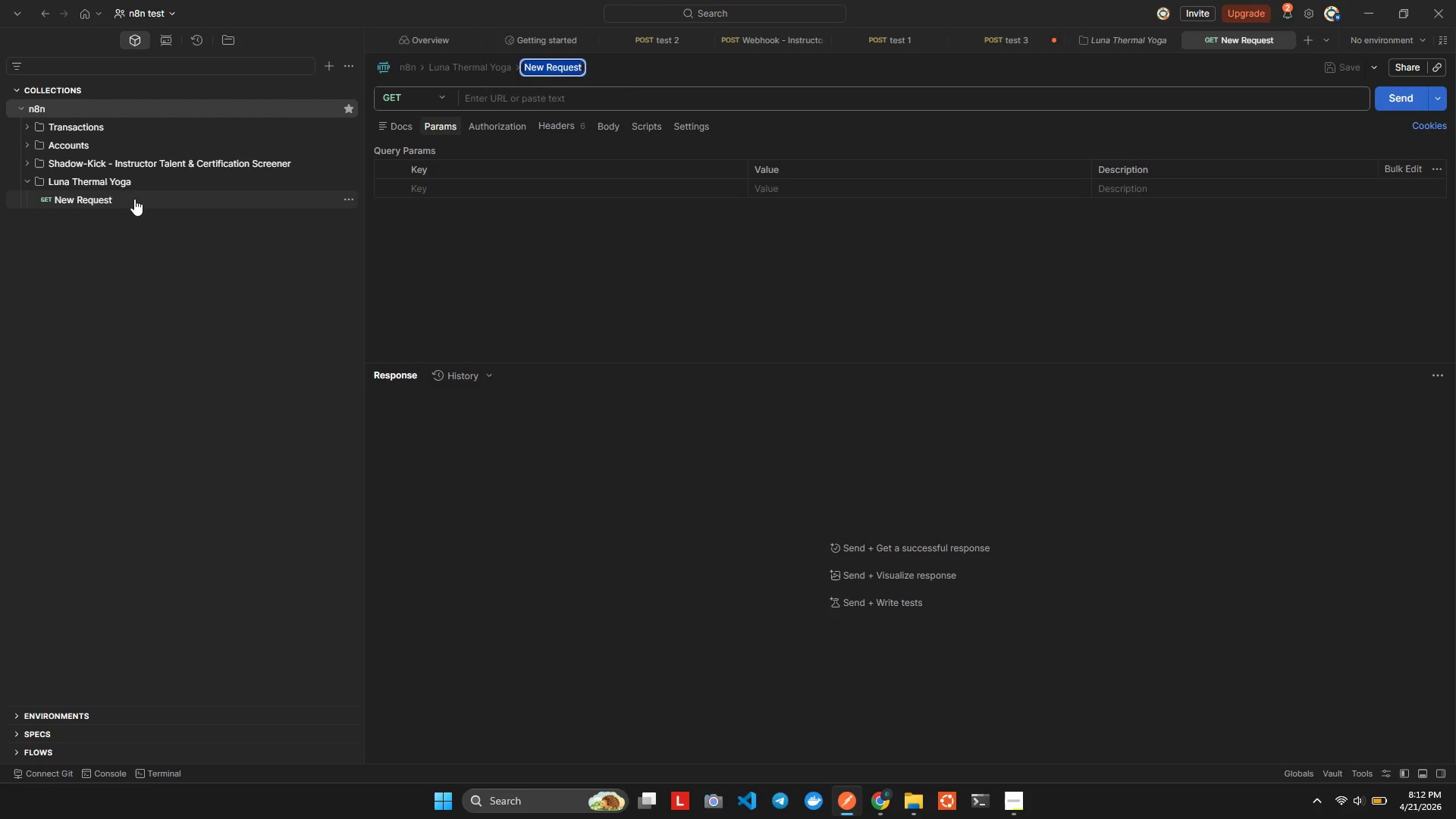 
wait(5.81)
 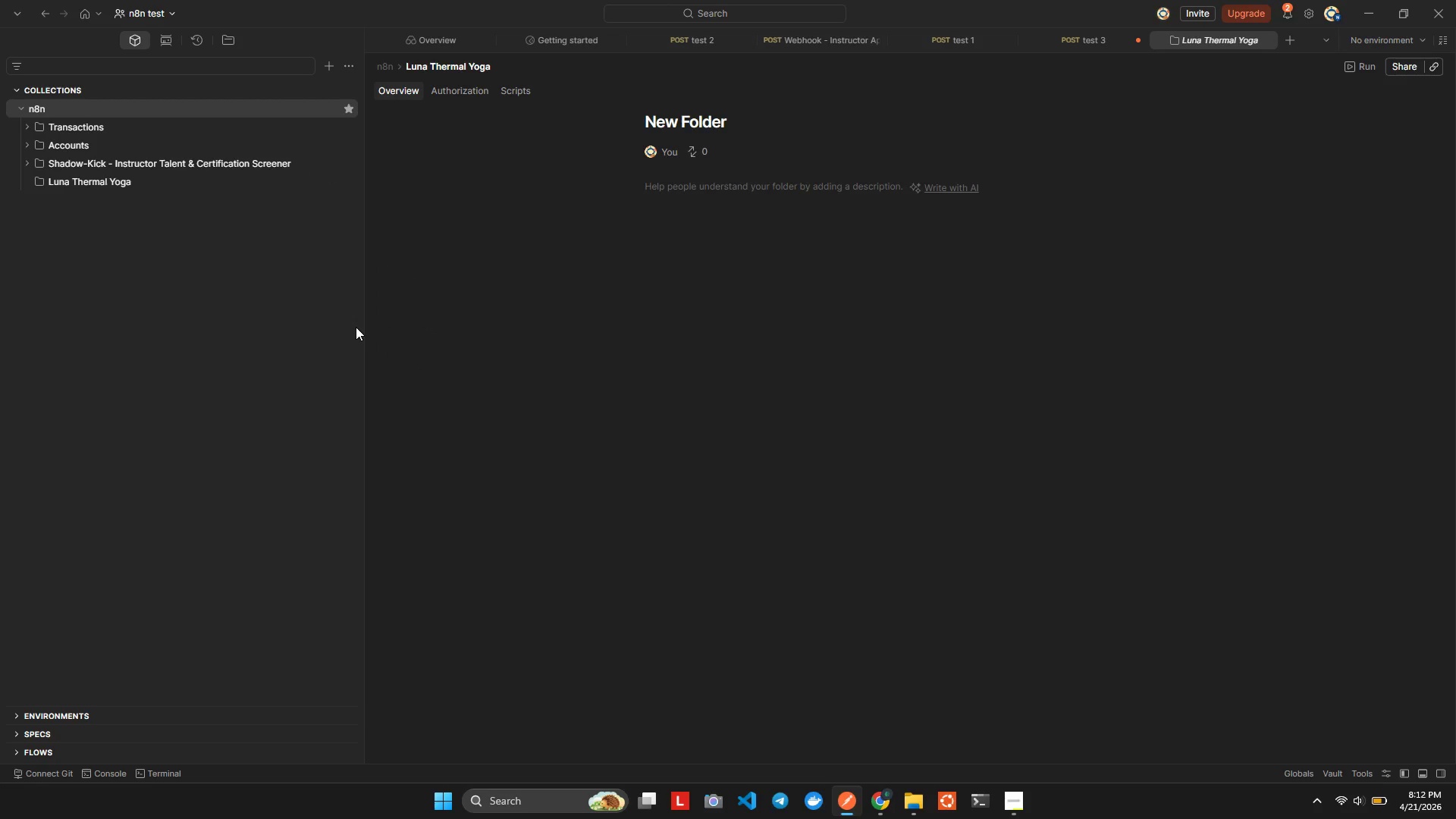 
left_click([344, 200])
 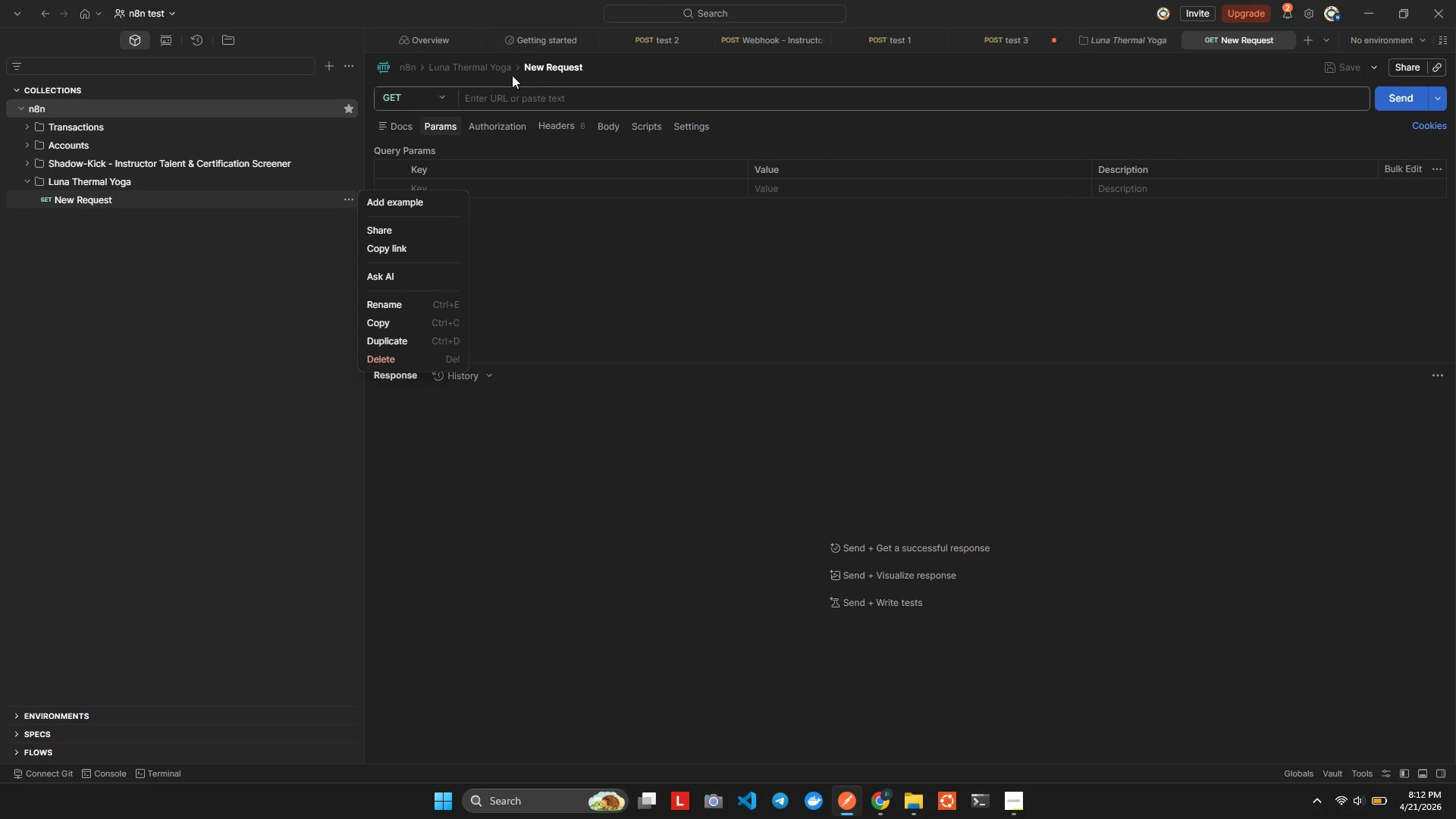 
left_click([544, 69])
 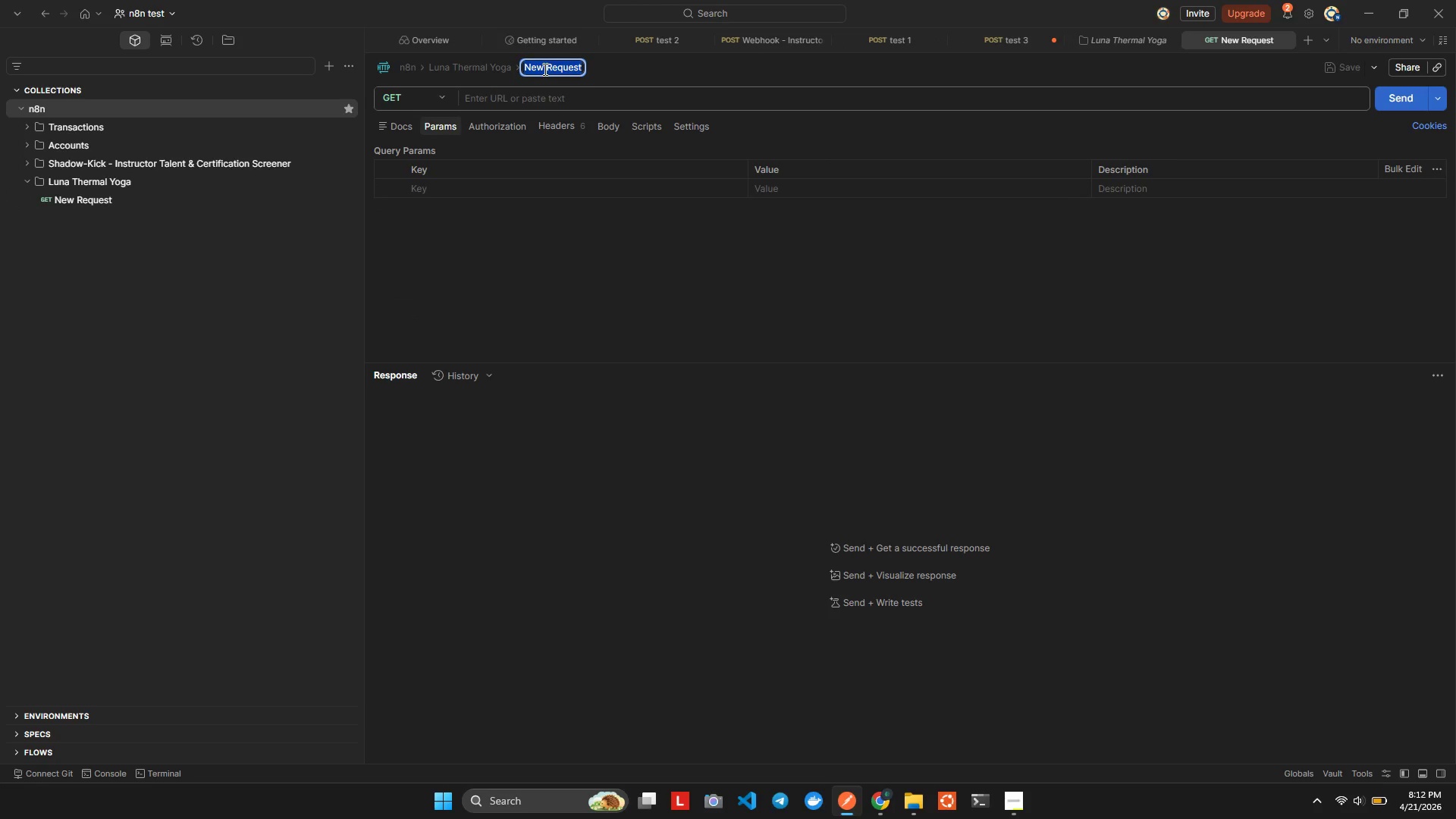 
type(Wen)
key(Backspace)
type(bhook es )
key(Backspace)
type(t 1)
 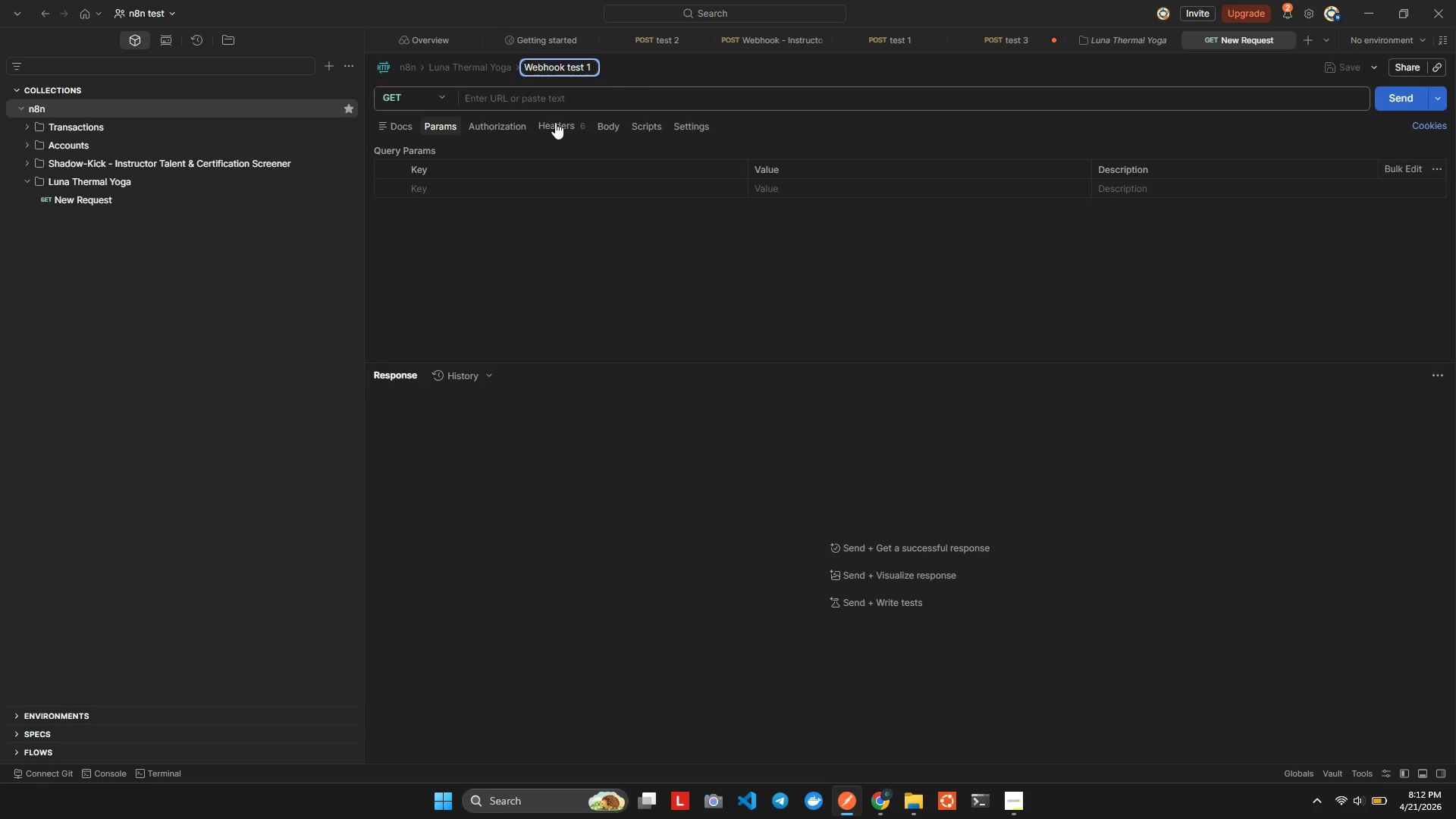 
left_click([576, 165])
 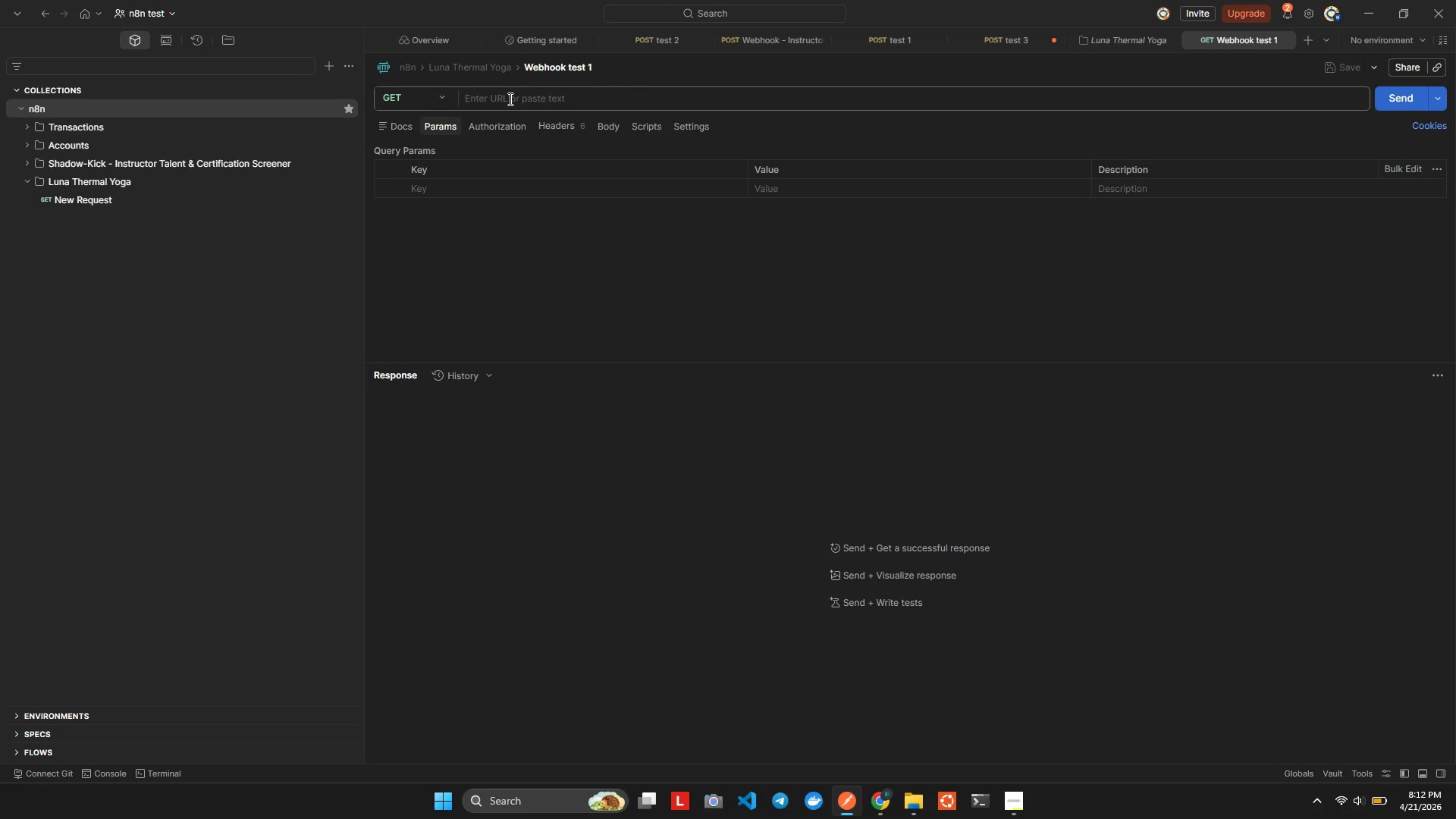 
left_click([509, 99])
 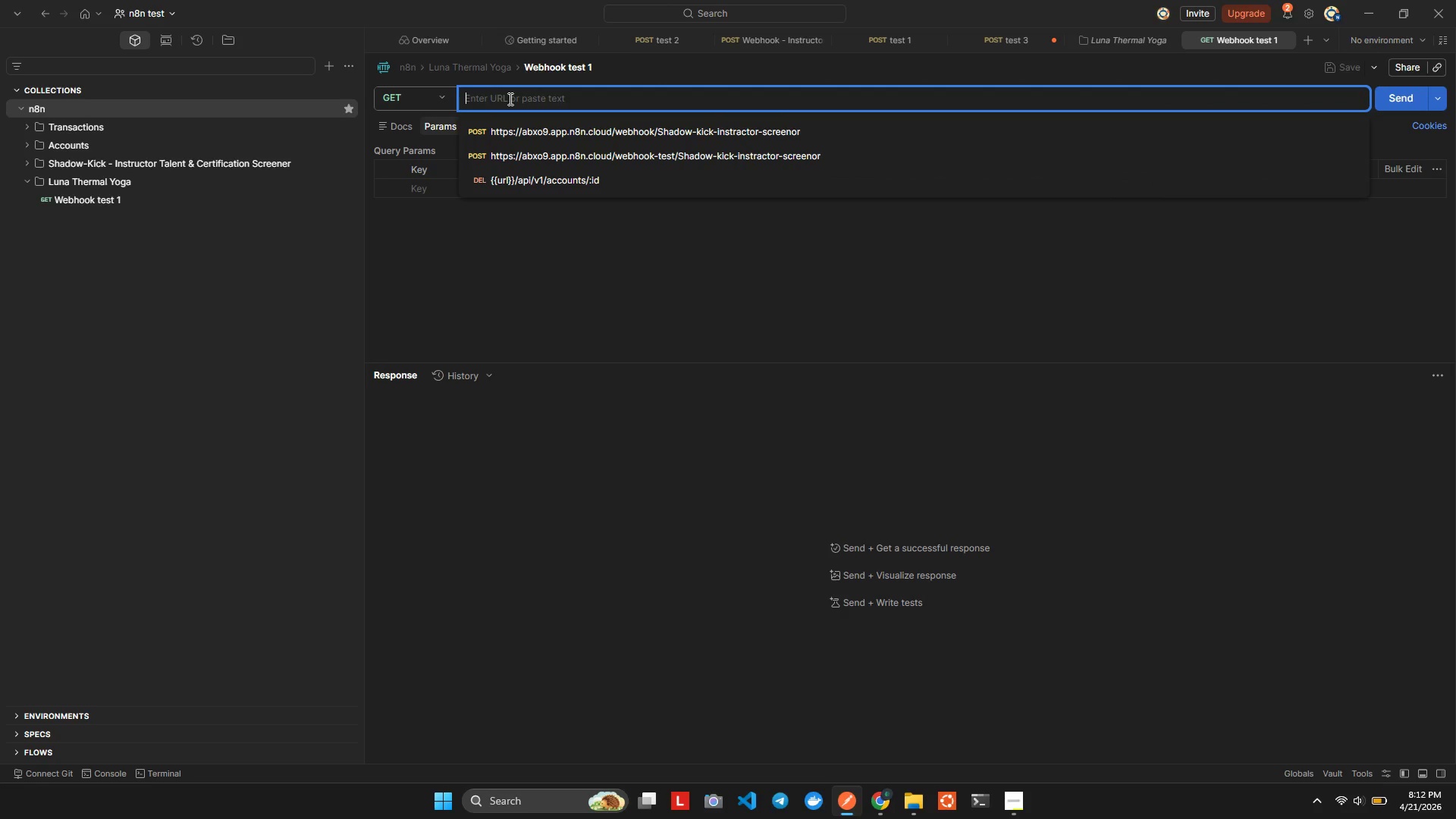 
key(Alt+Tab)
 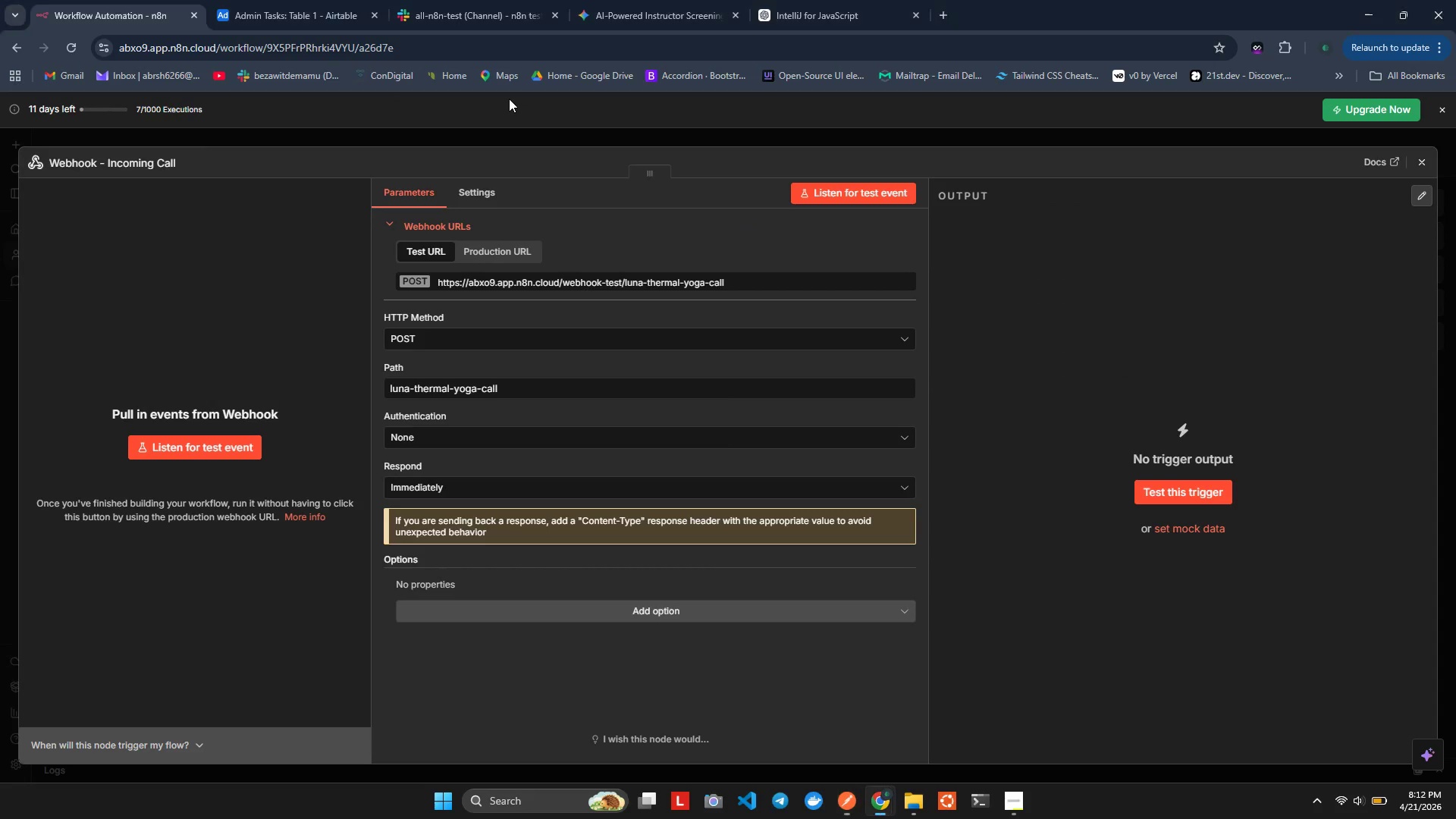 
key(Alt+AltLeft)
 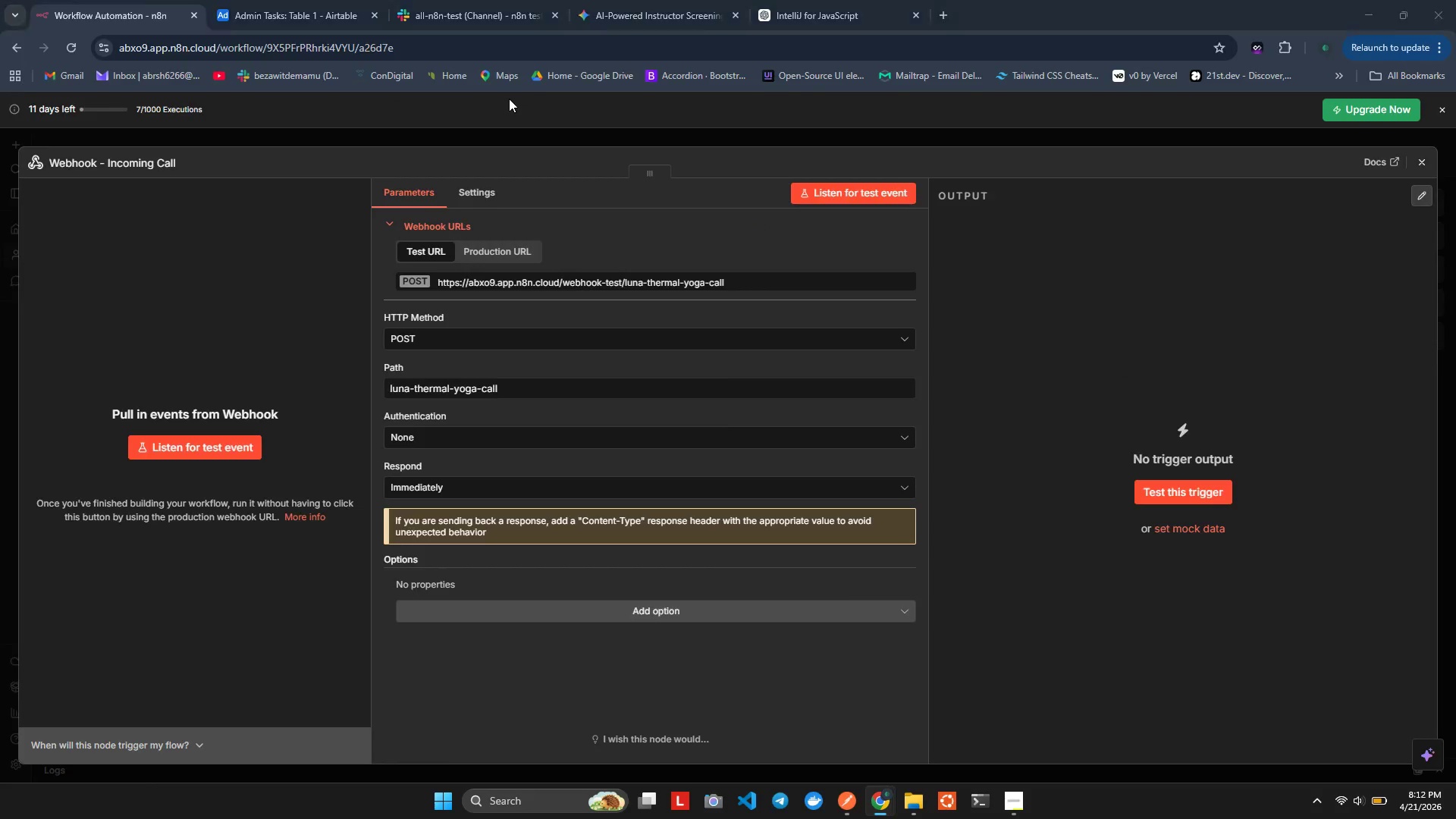 
key(Alt+Tab)
 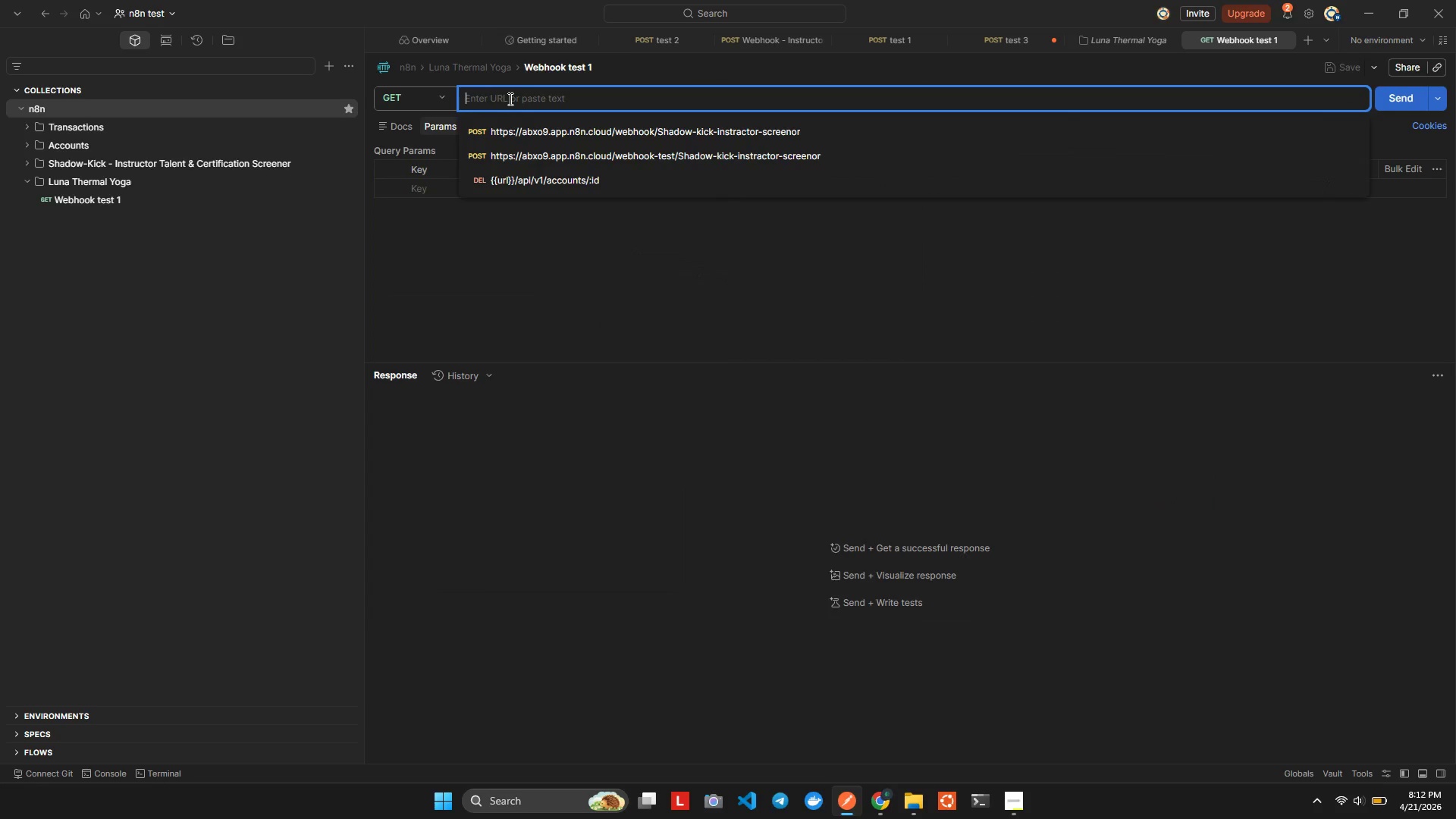 
key(Meta+V)
 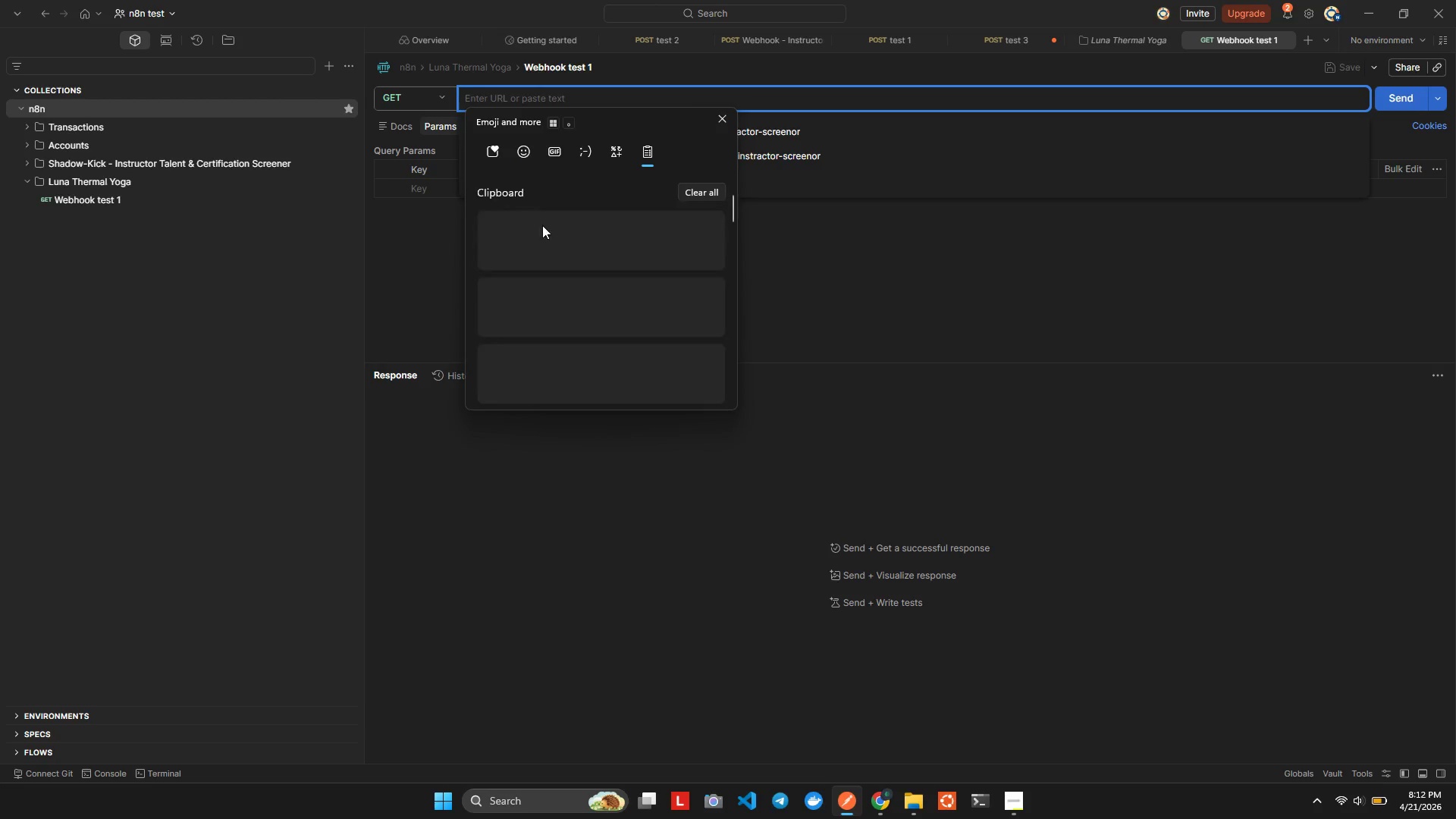 
left_click([547, 234])
 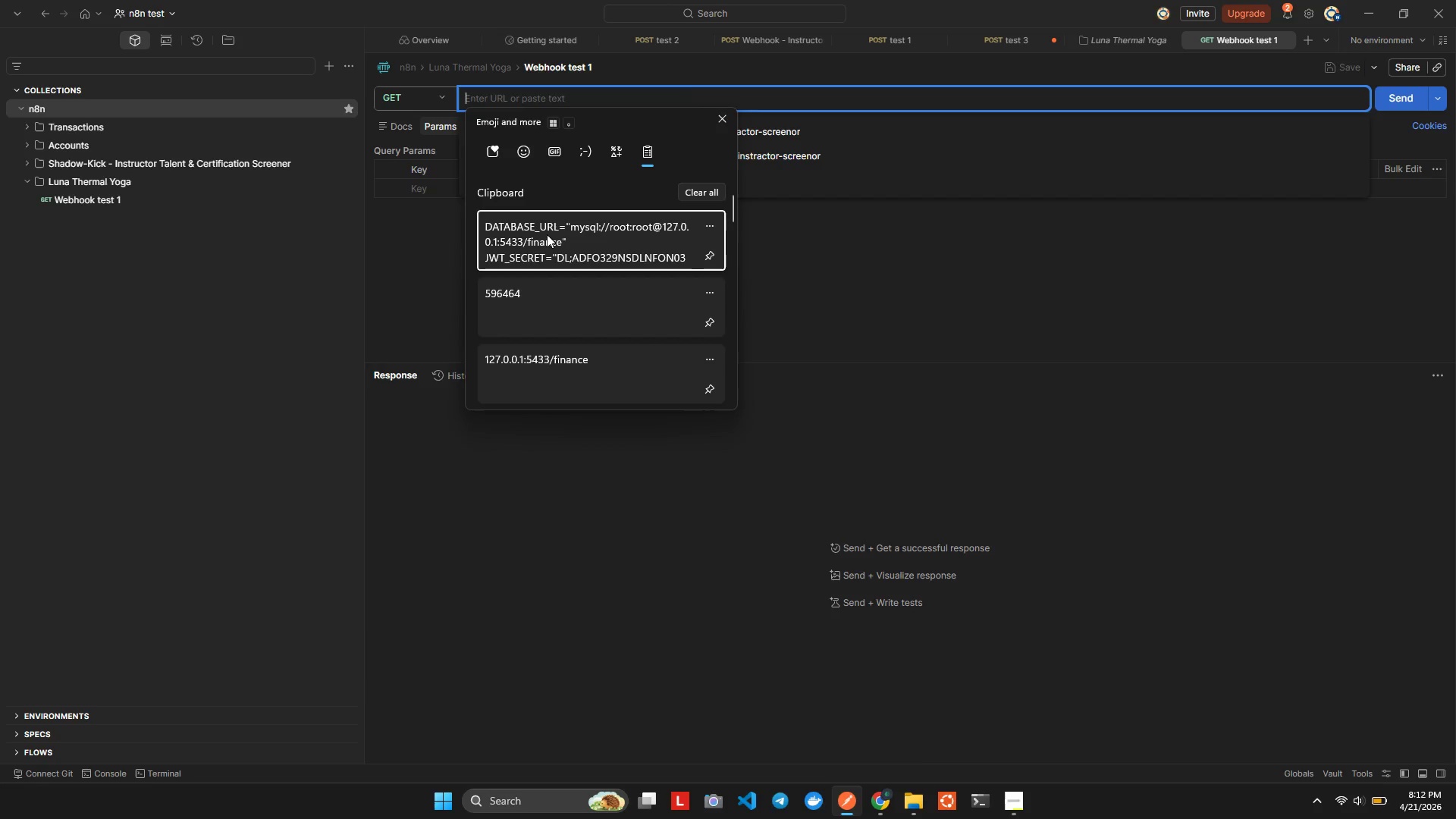 
key(Control+ControlLeft)
 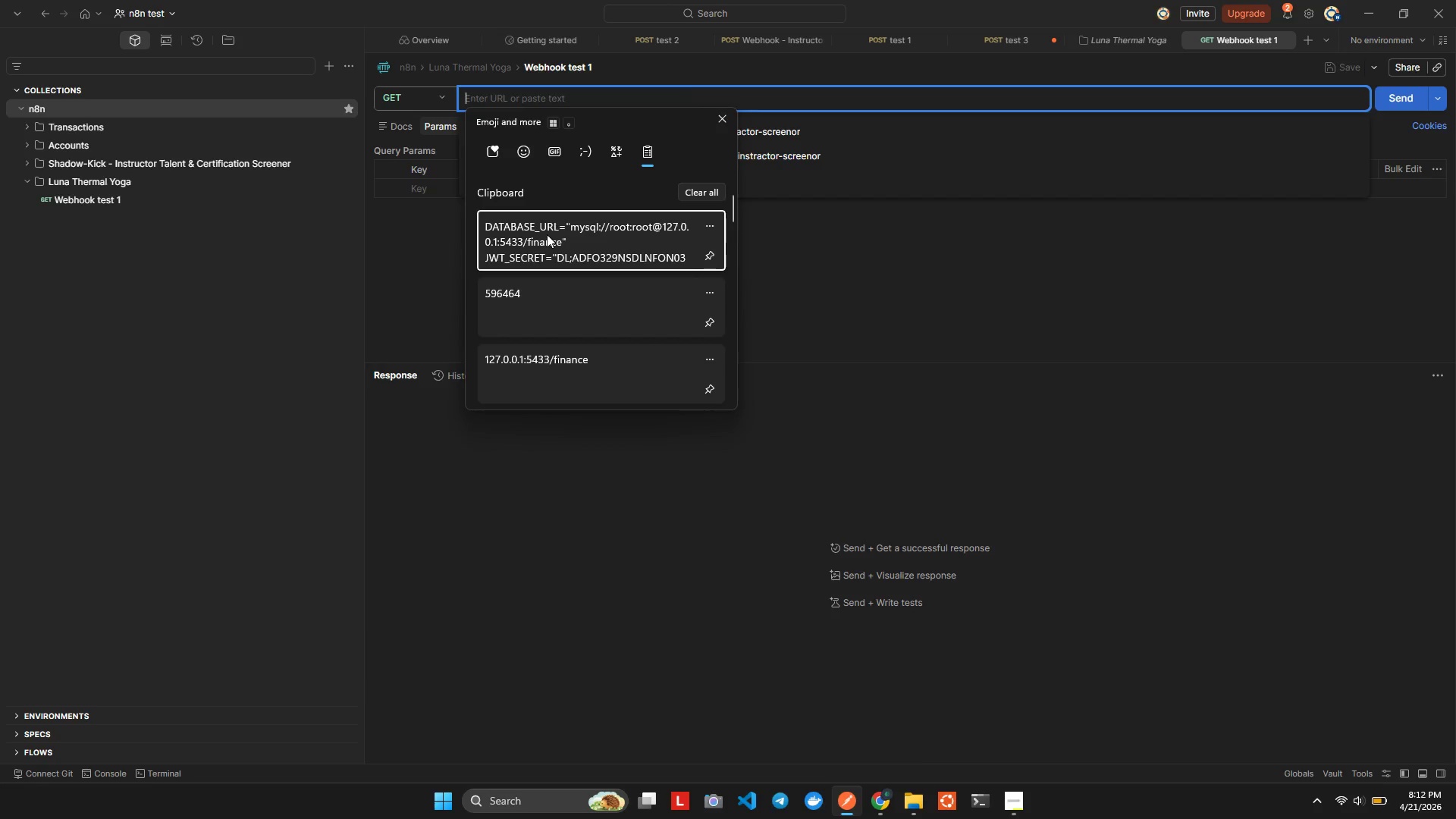 
key(Control+V)
 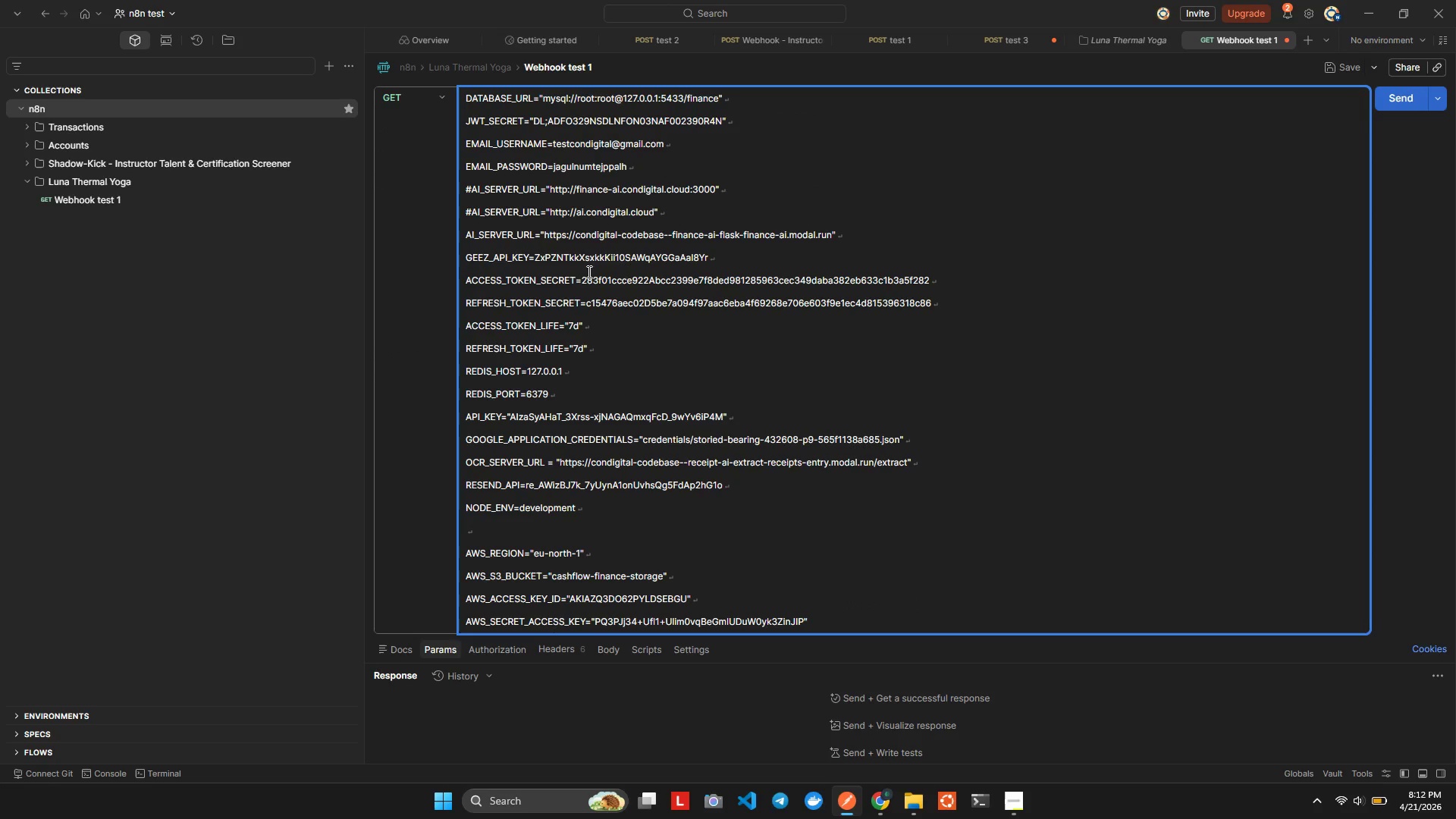 
key(Control+Z)
 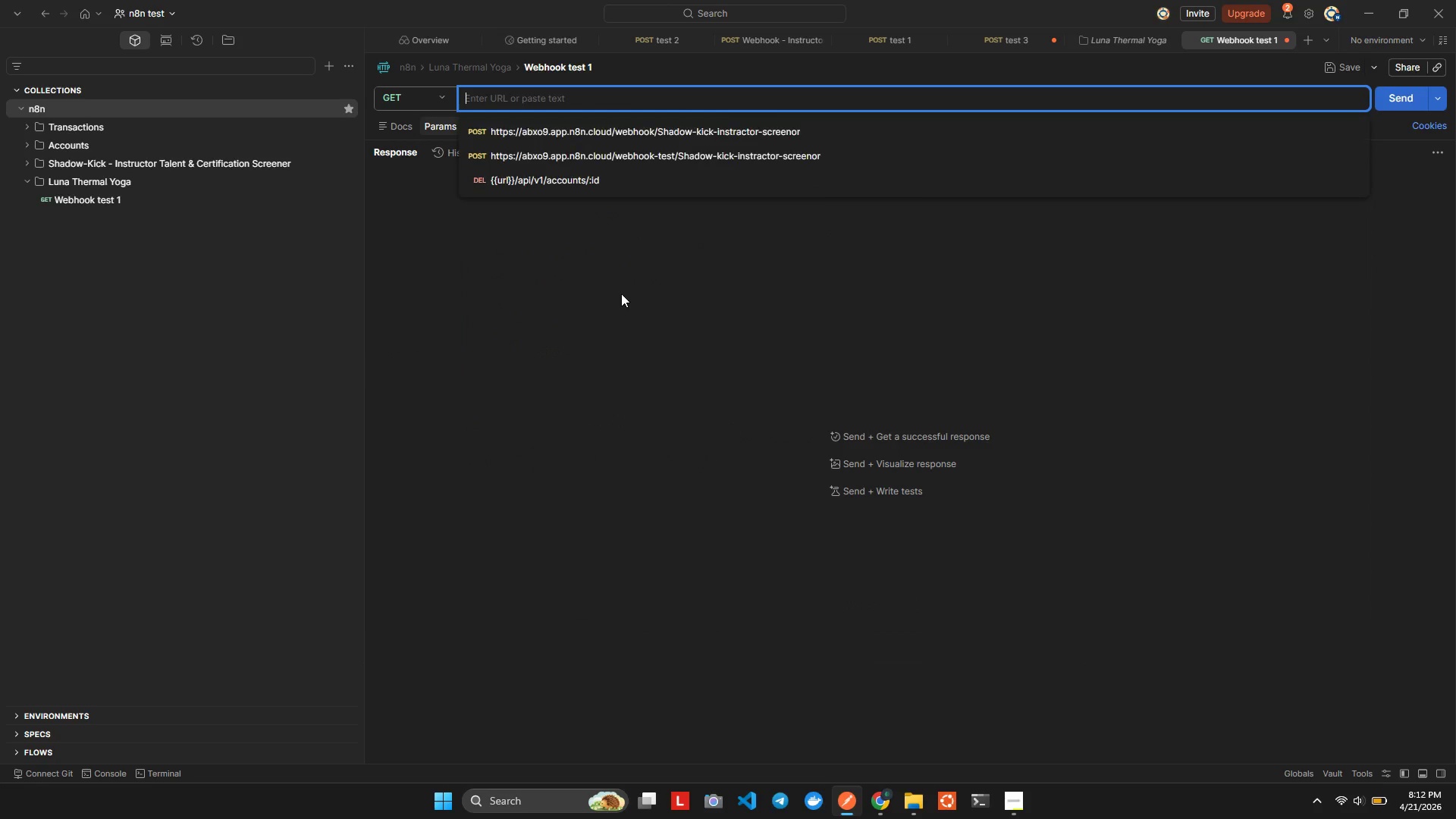 
key(Alt+AltLeft)
 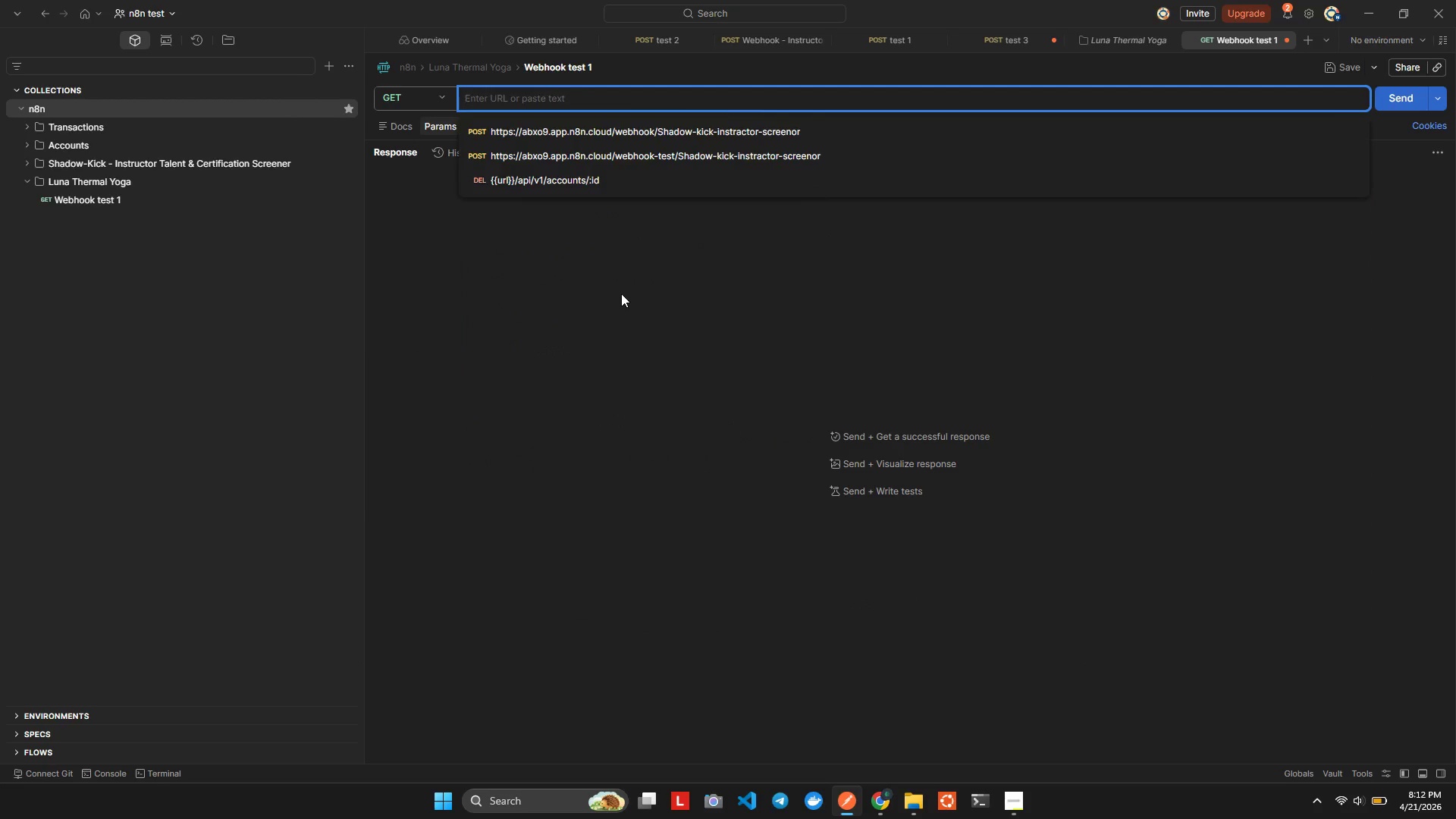 
key(Alt+Tab)
 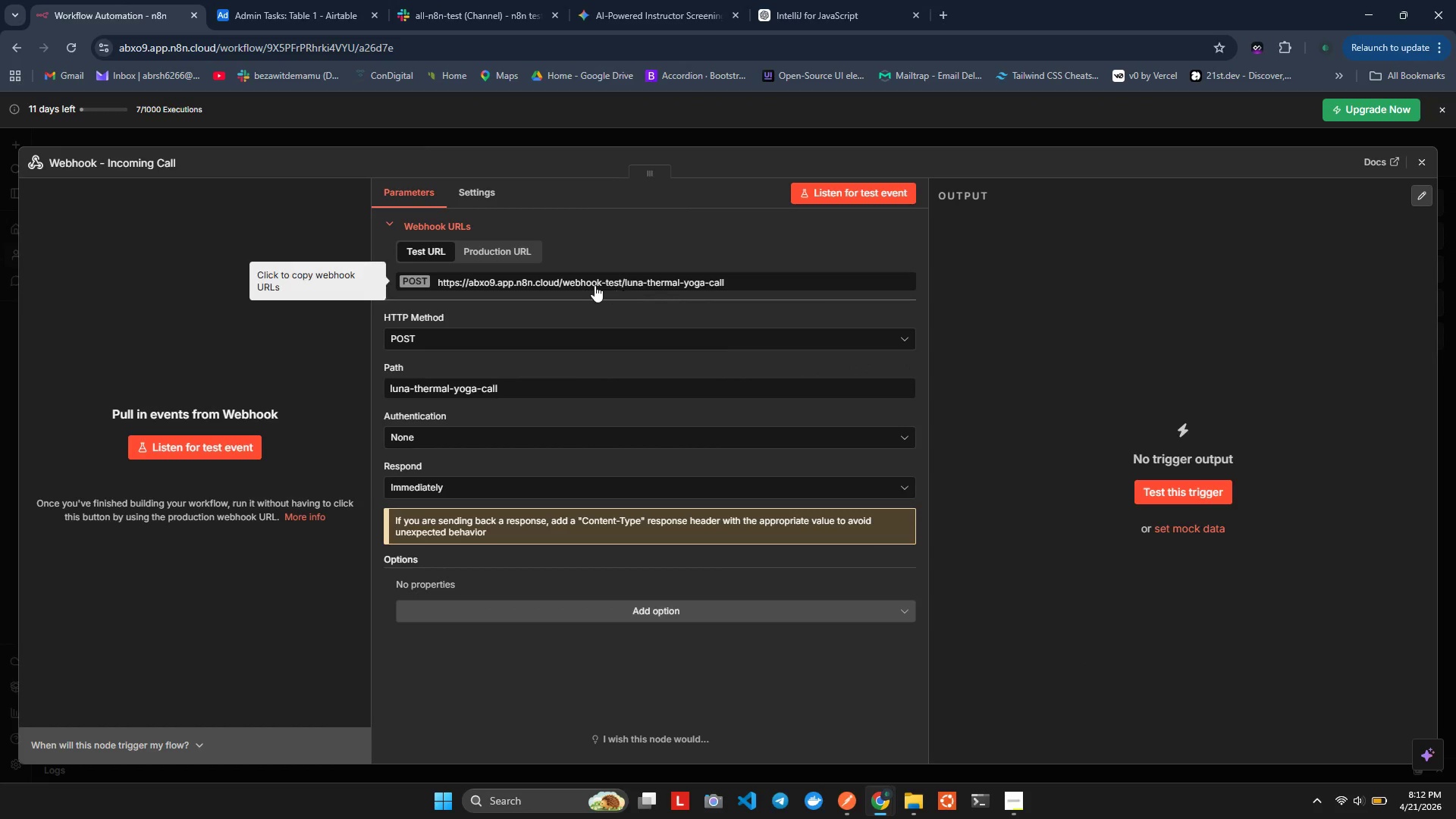 
left_click([595, 285])
 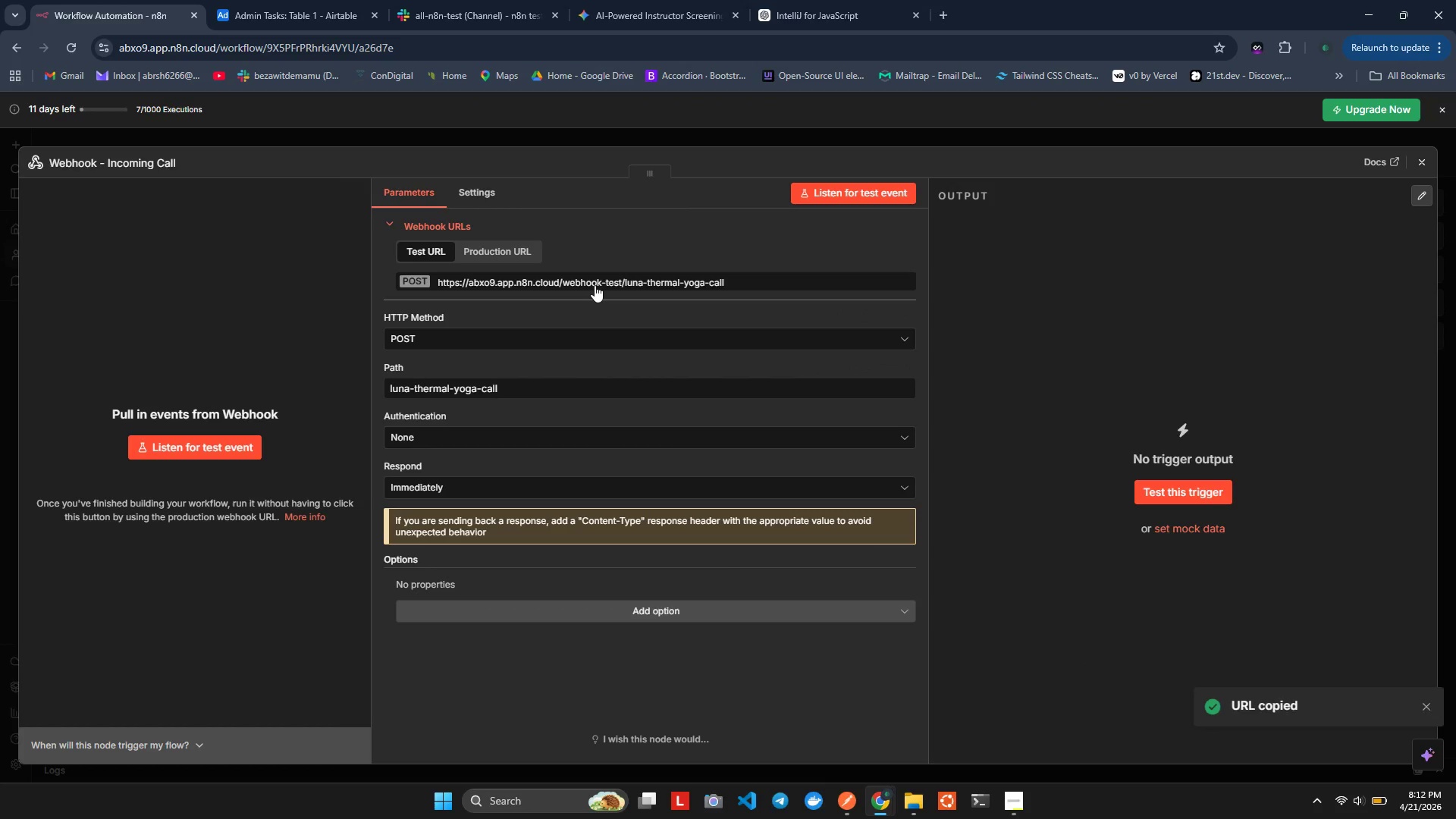 
key(Alt+Tab)
 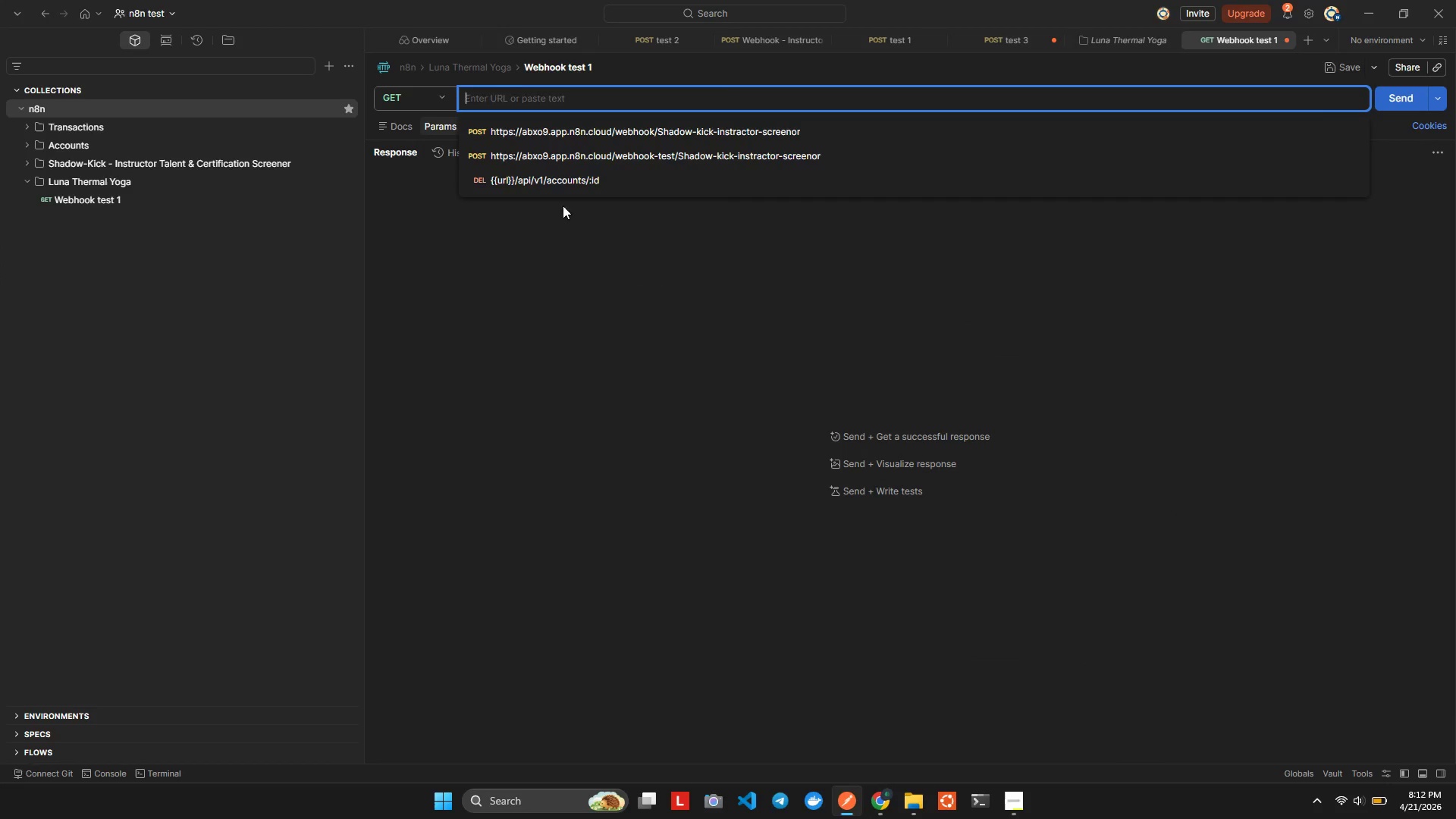 
key(Alt+Control+ControlLeft)
 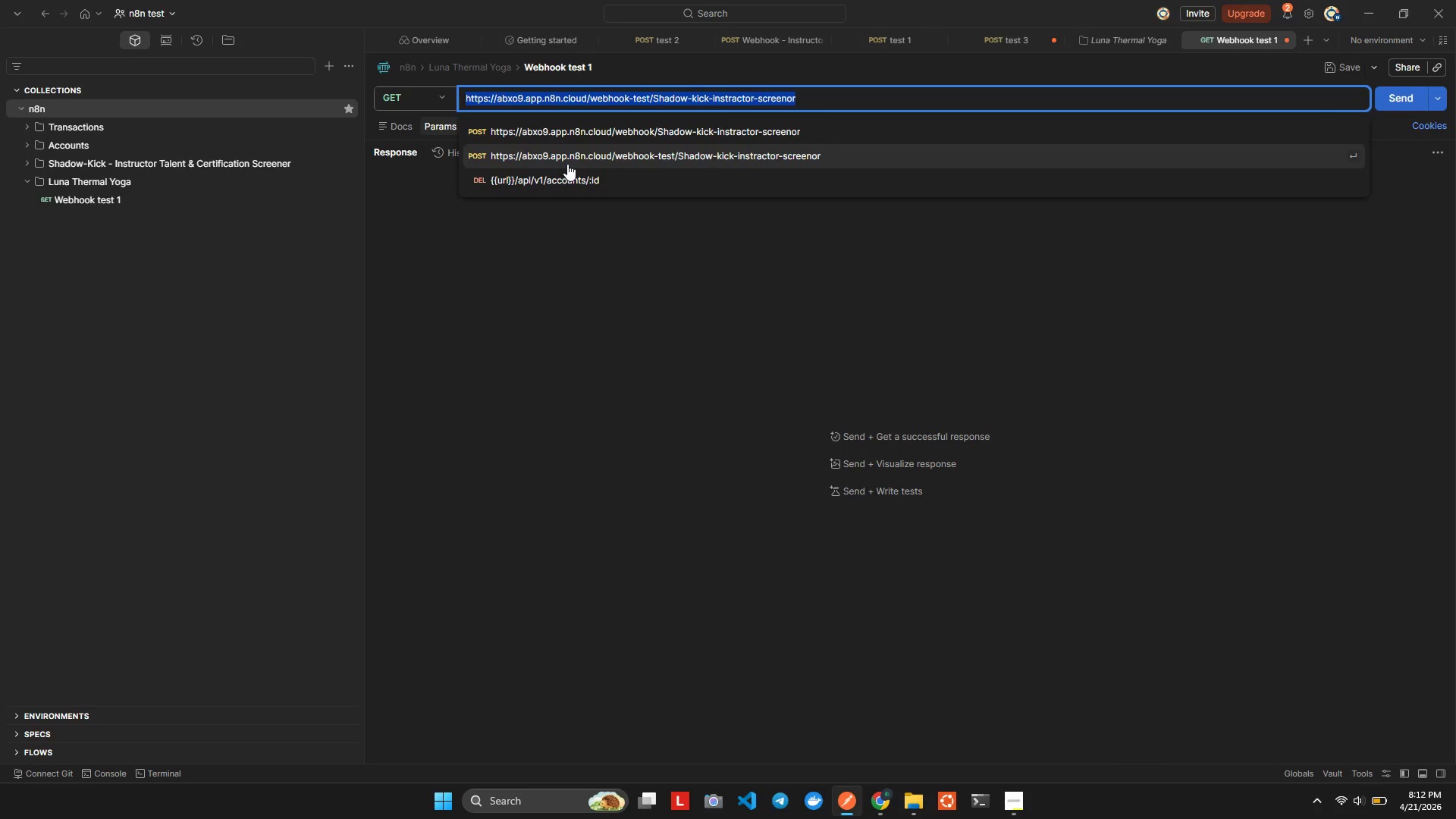 
key(Alt+Control+A)
 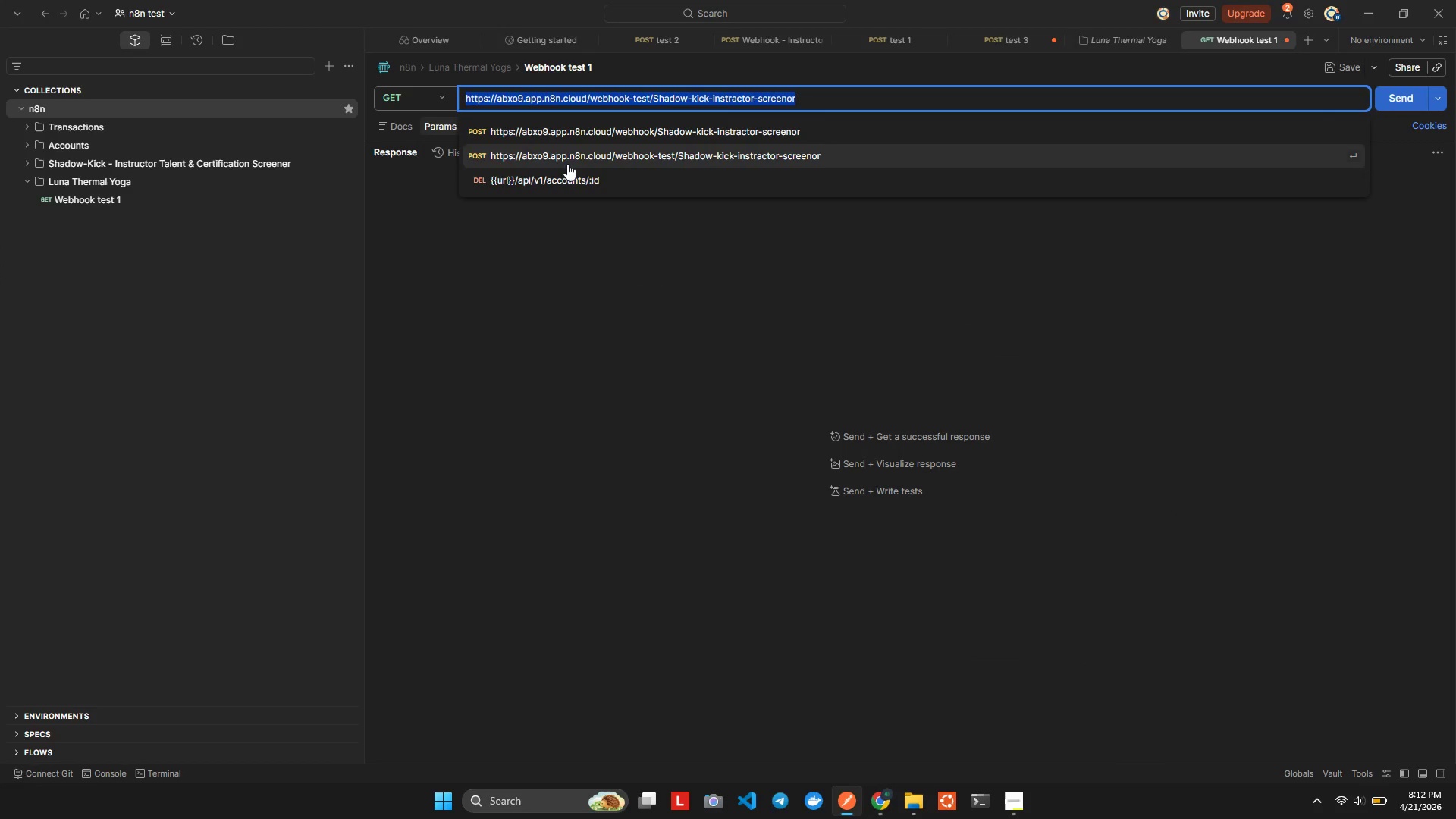 
key(Control+A)
 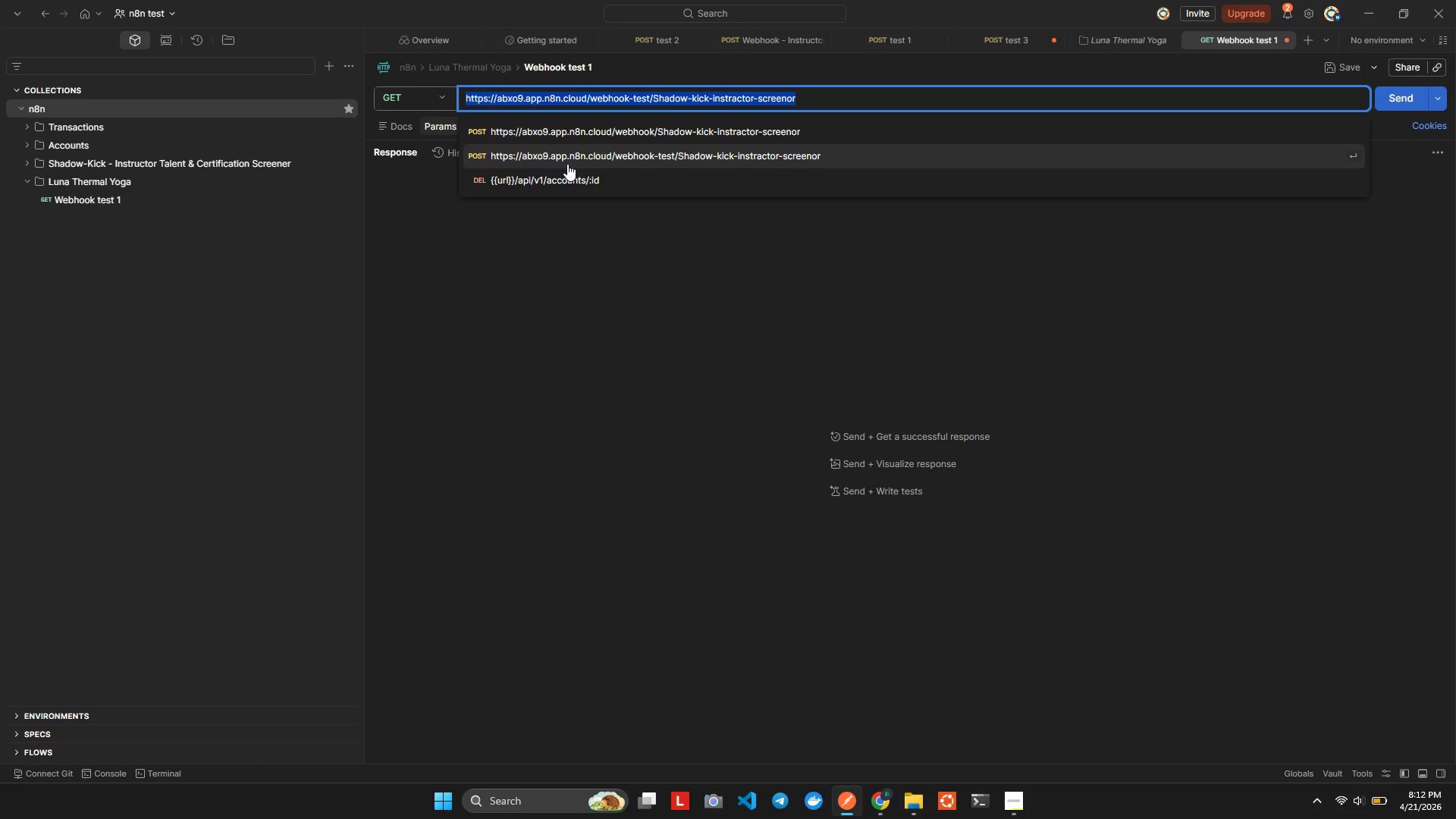 
key(Control+V)
 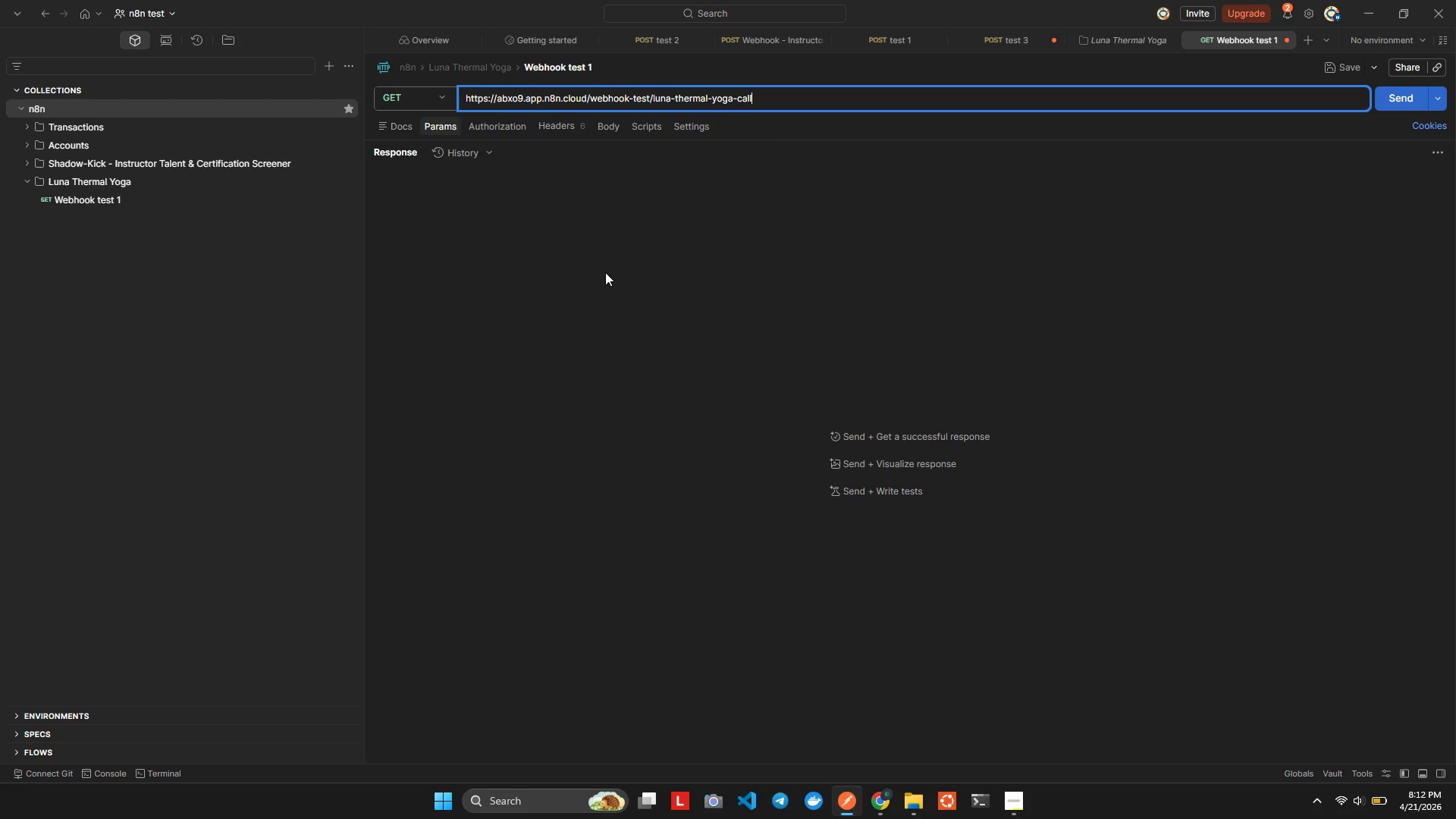 
left_click([605, 272])
 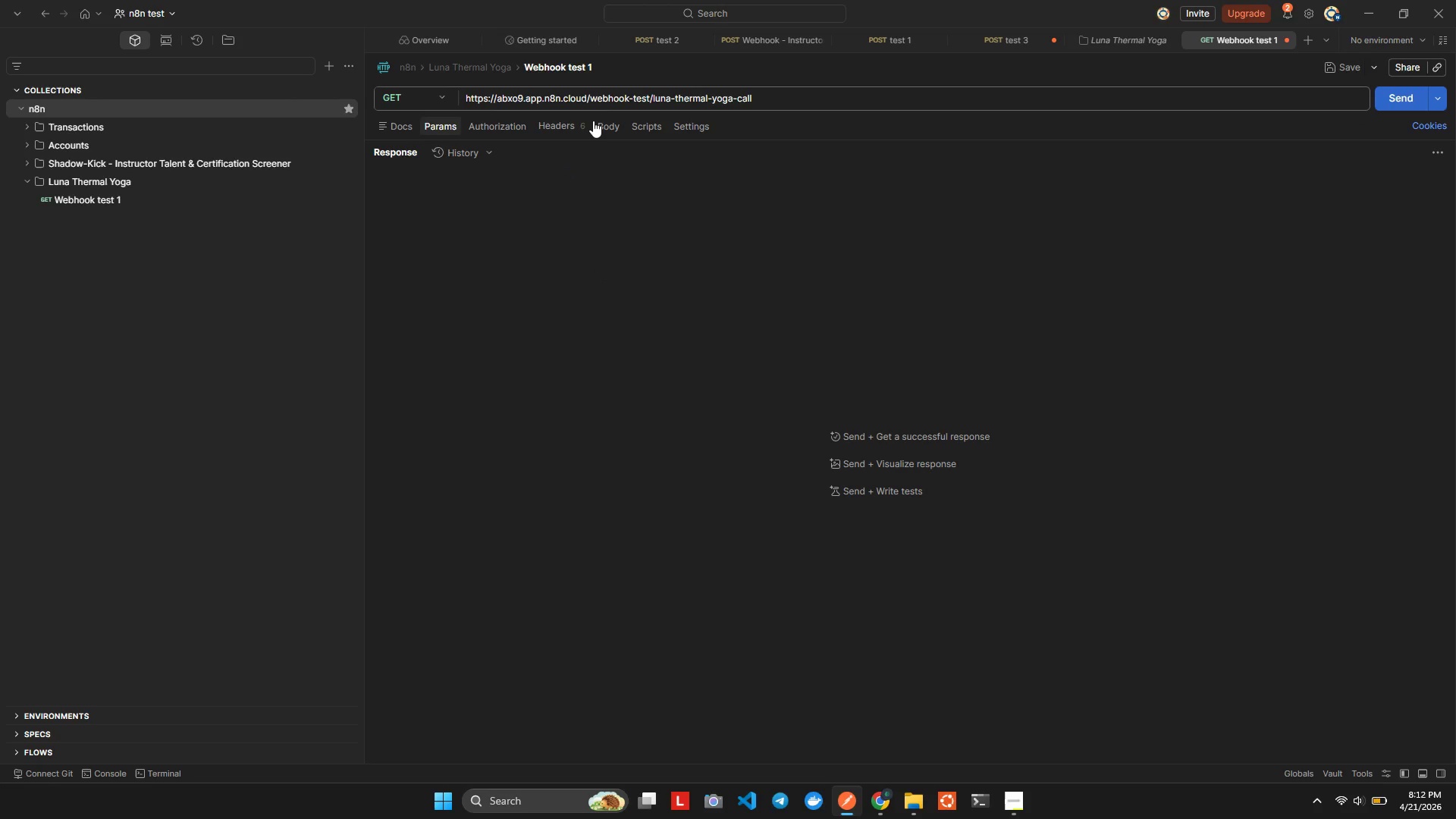 
left_click([598, 121])
 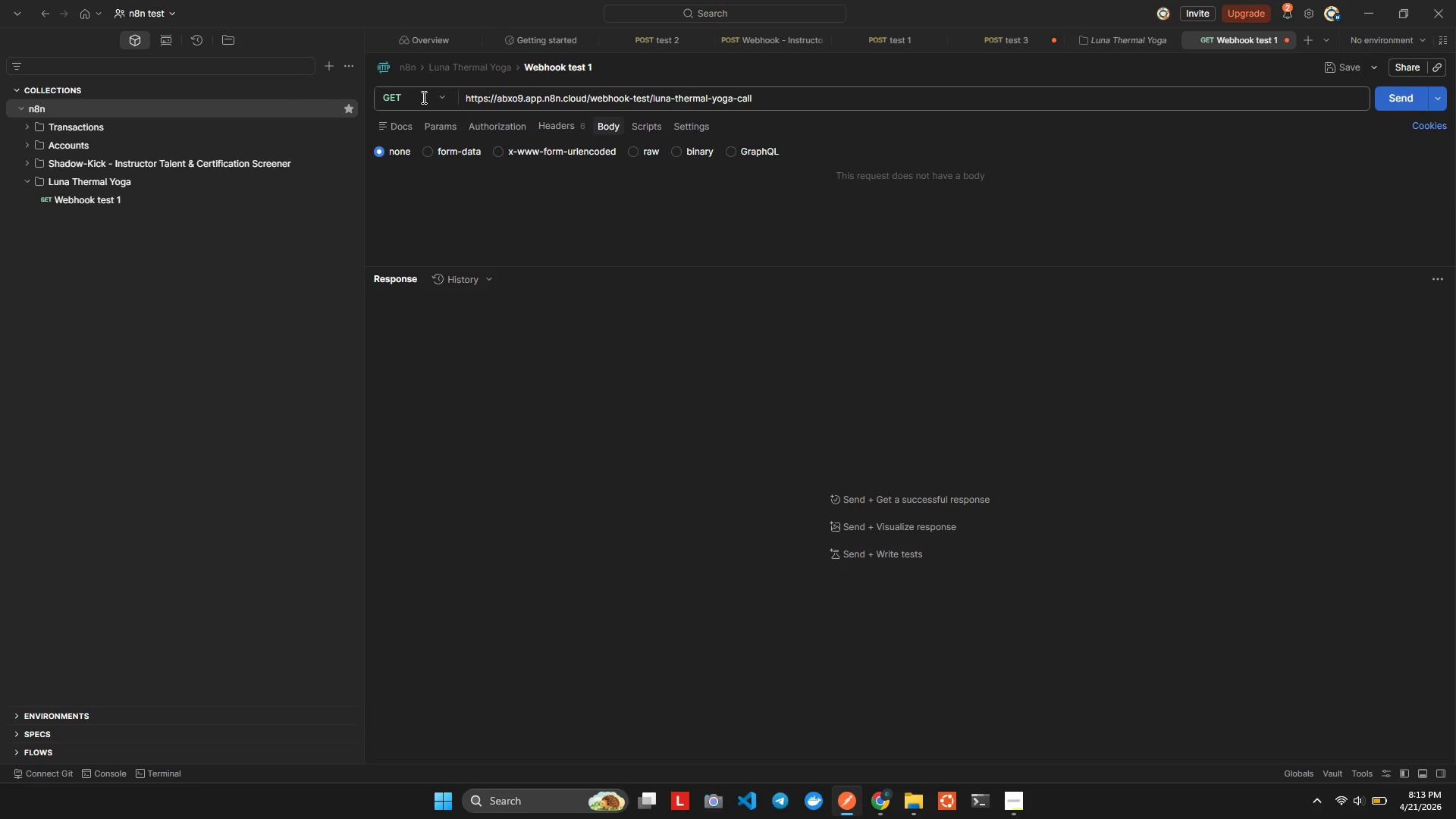 
left_click([416, 96])
 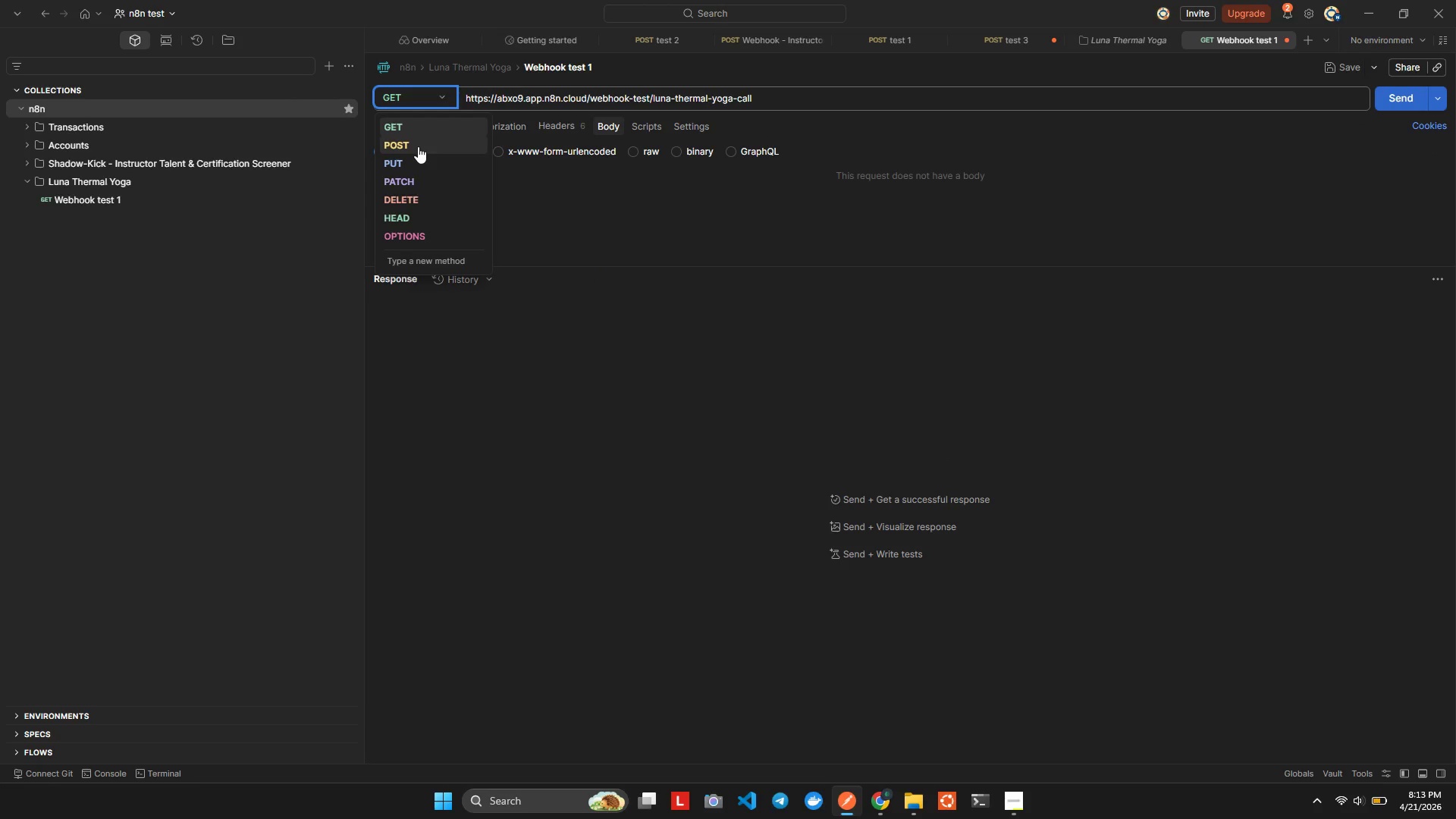 
left_click([418, 146])
 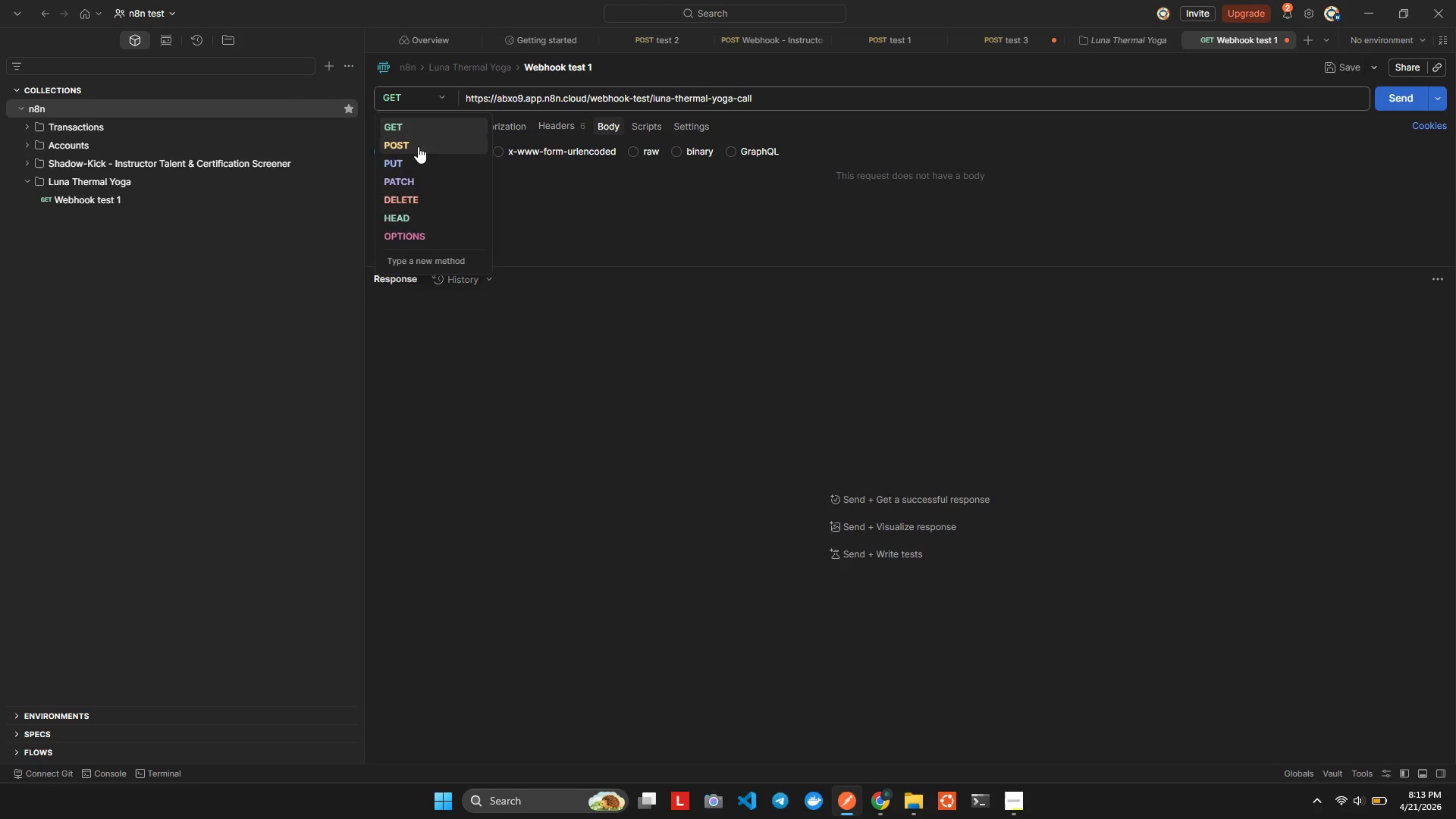 
key(Control+S)
 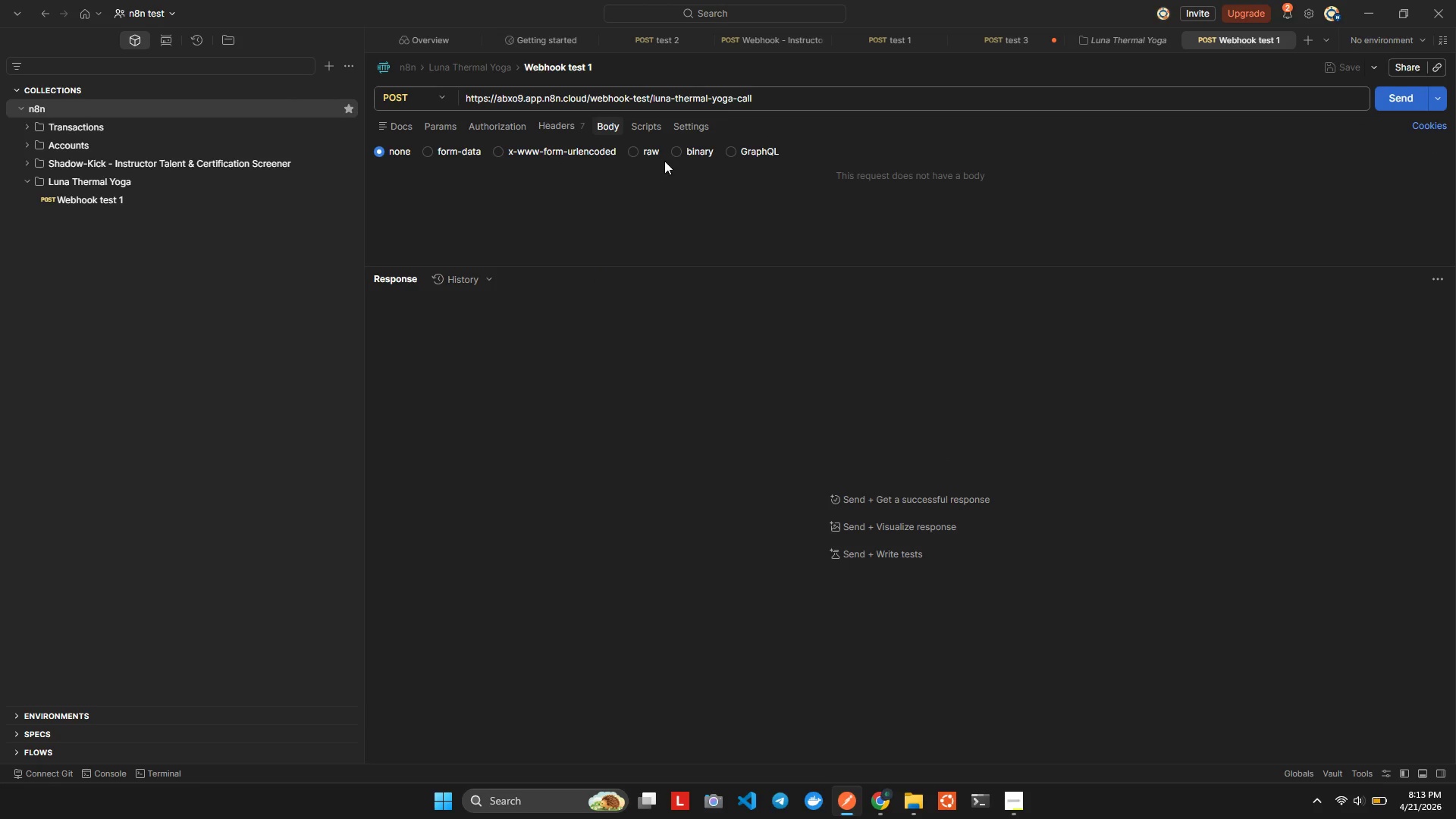 
left_click_drag(start_coordinate=[644, 152], to_coordinate=[629, 151])
 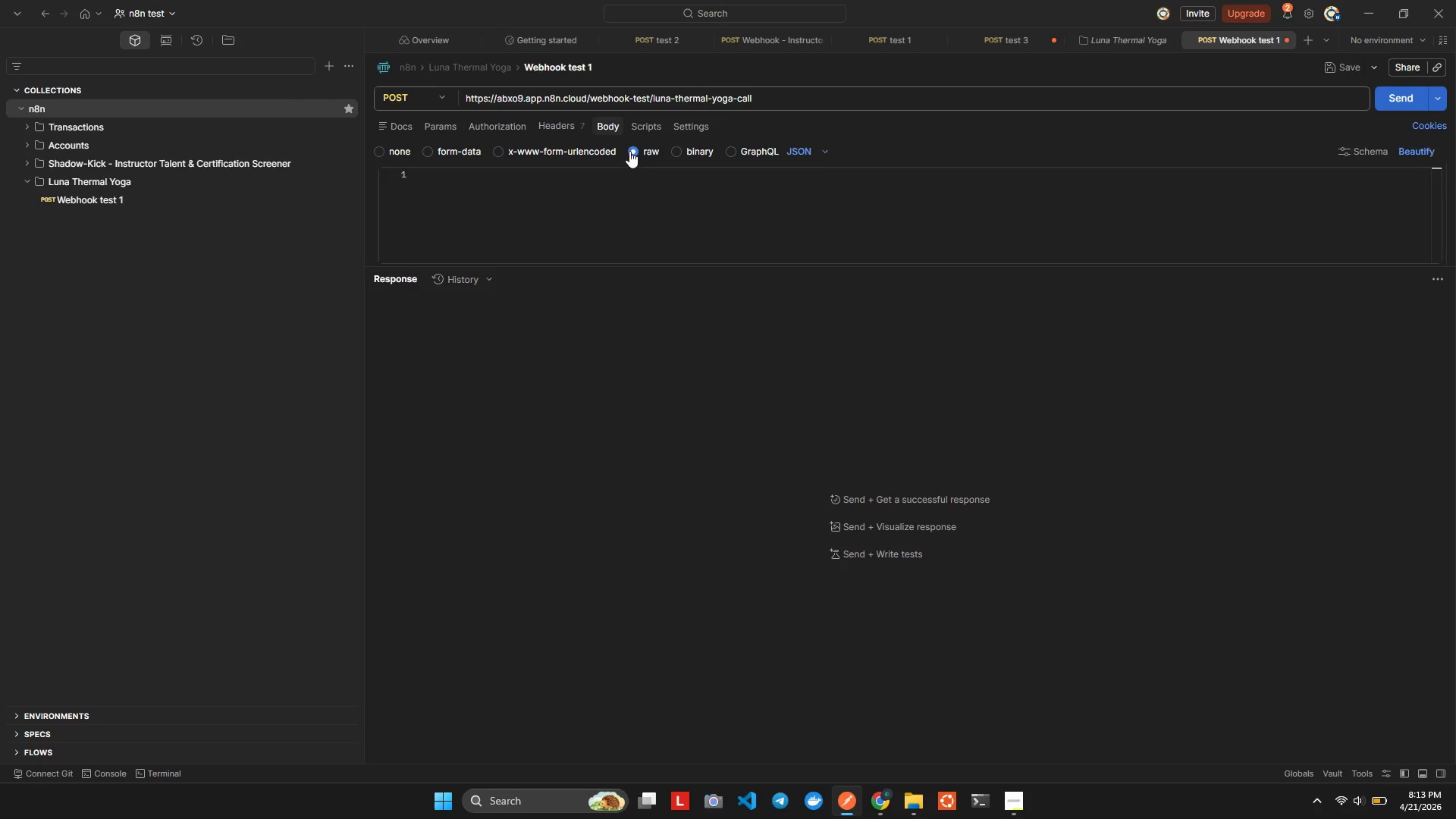 
left_click([629, 151])
 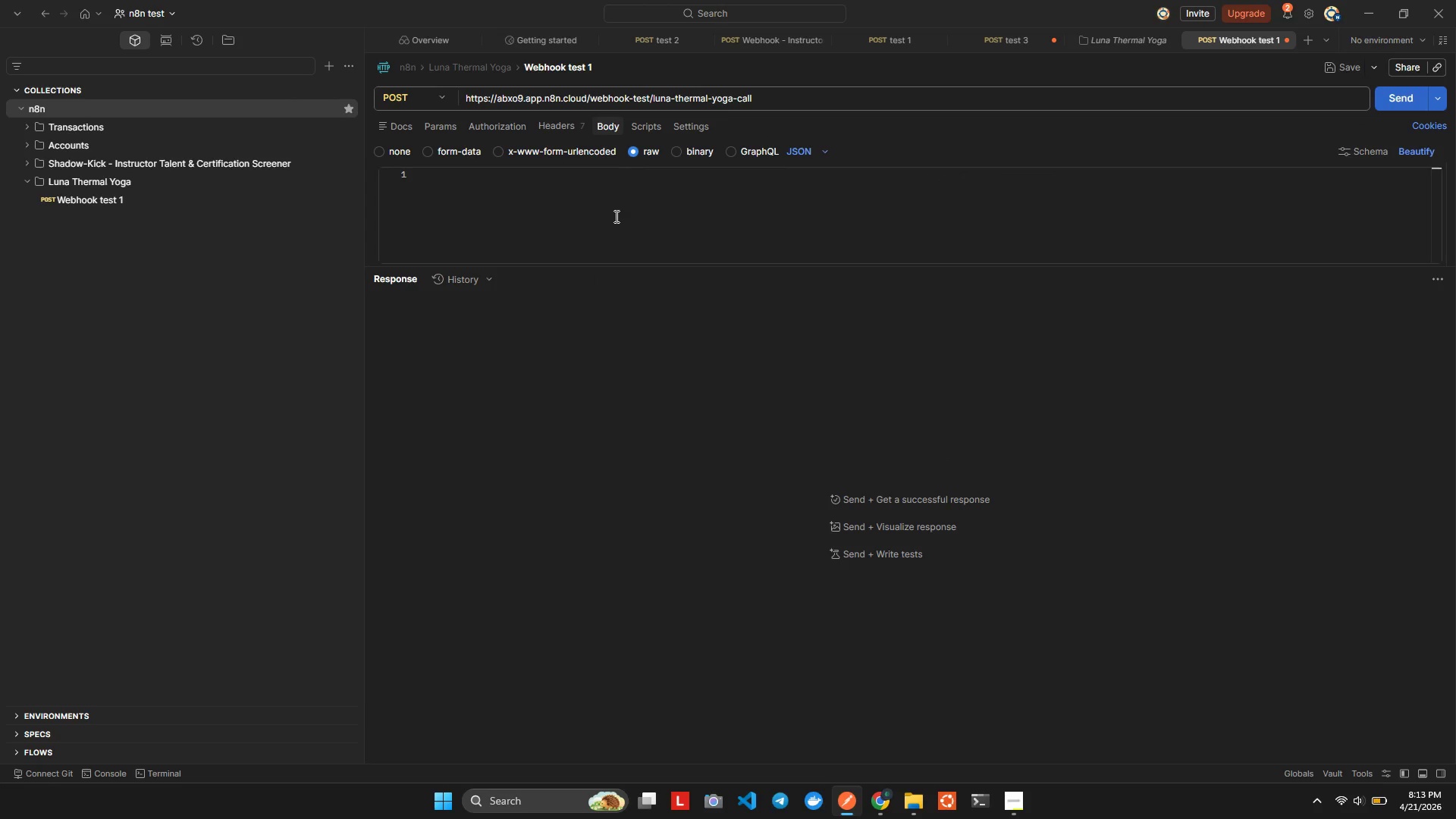 
left_click([615, 216])
 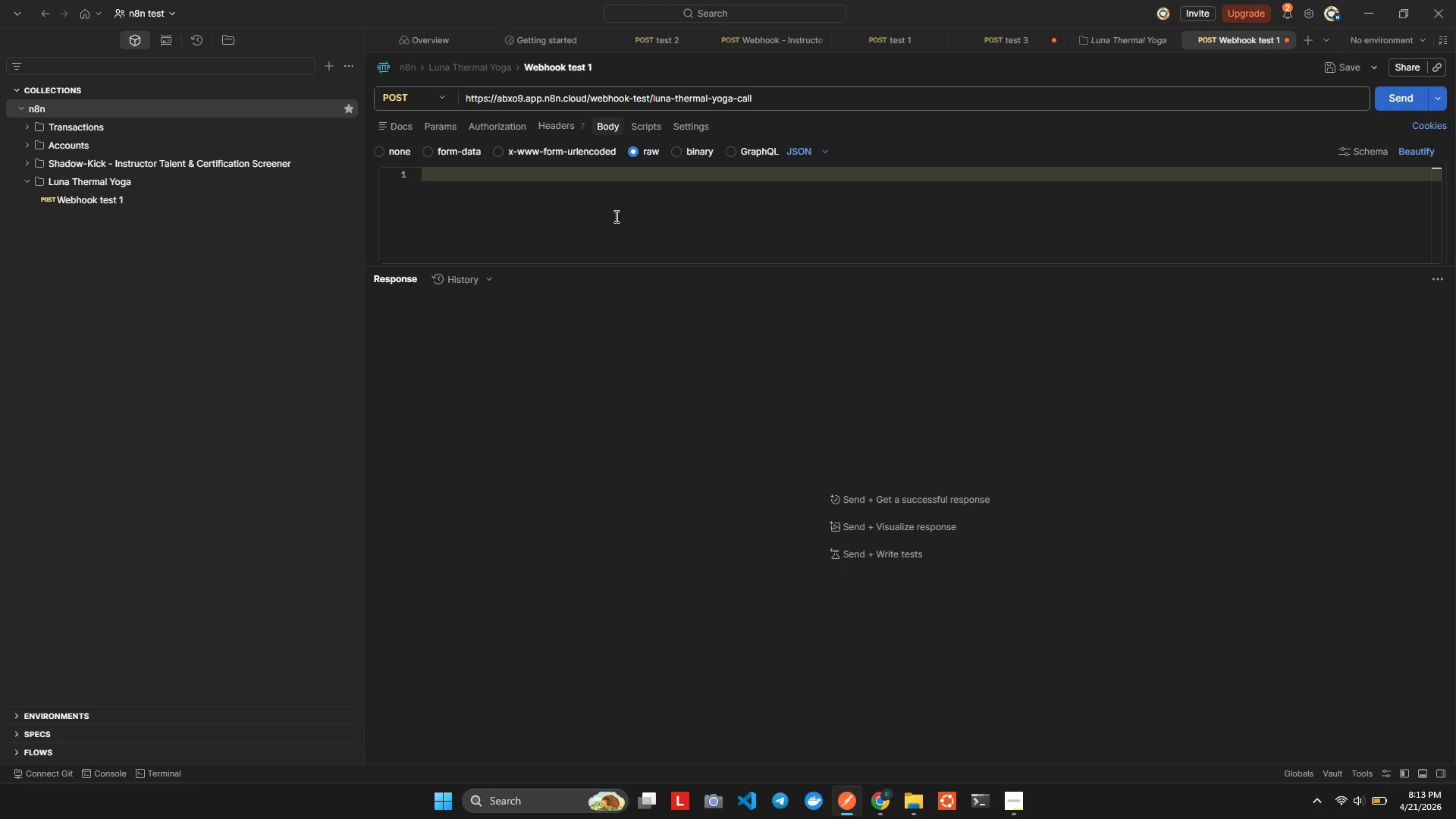 
key(Control+Shift+BracketLeft)
 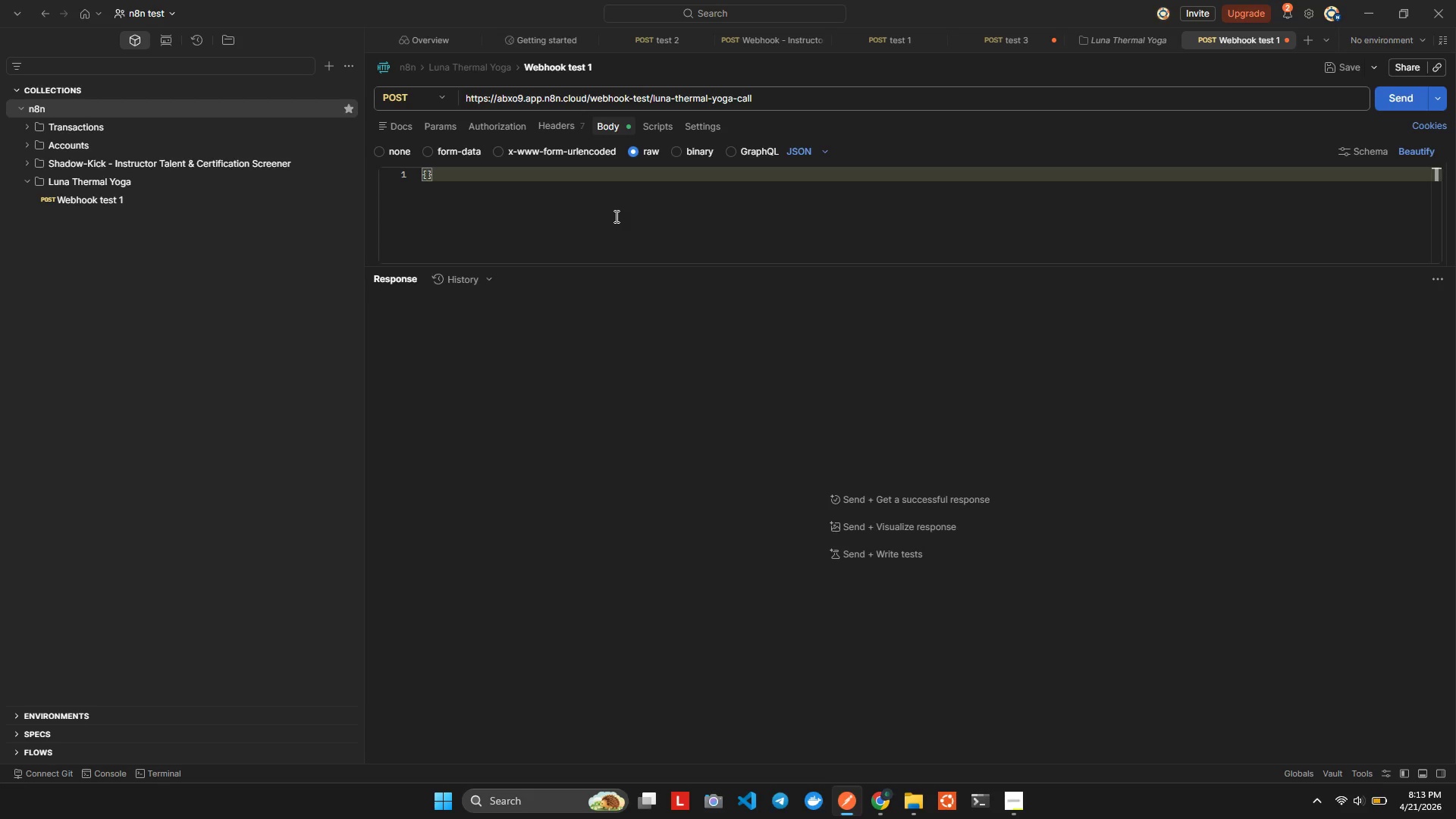 
key(Control+Enter)
 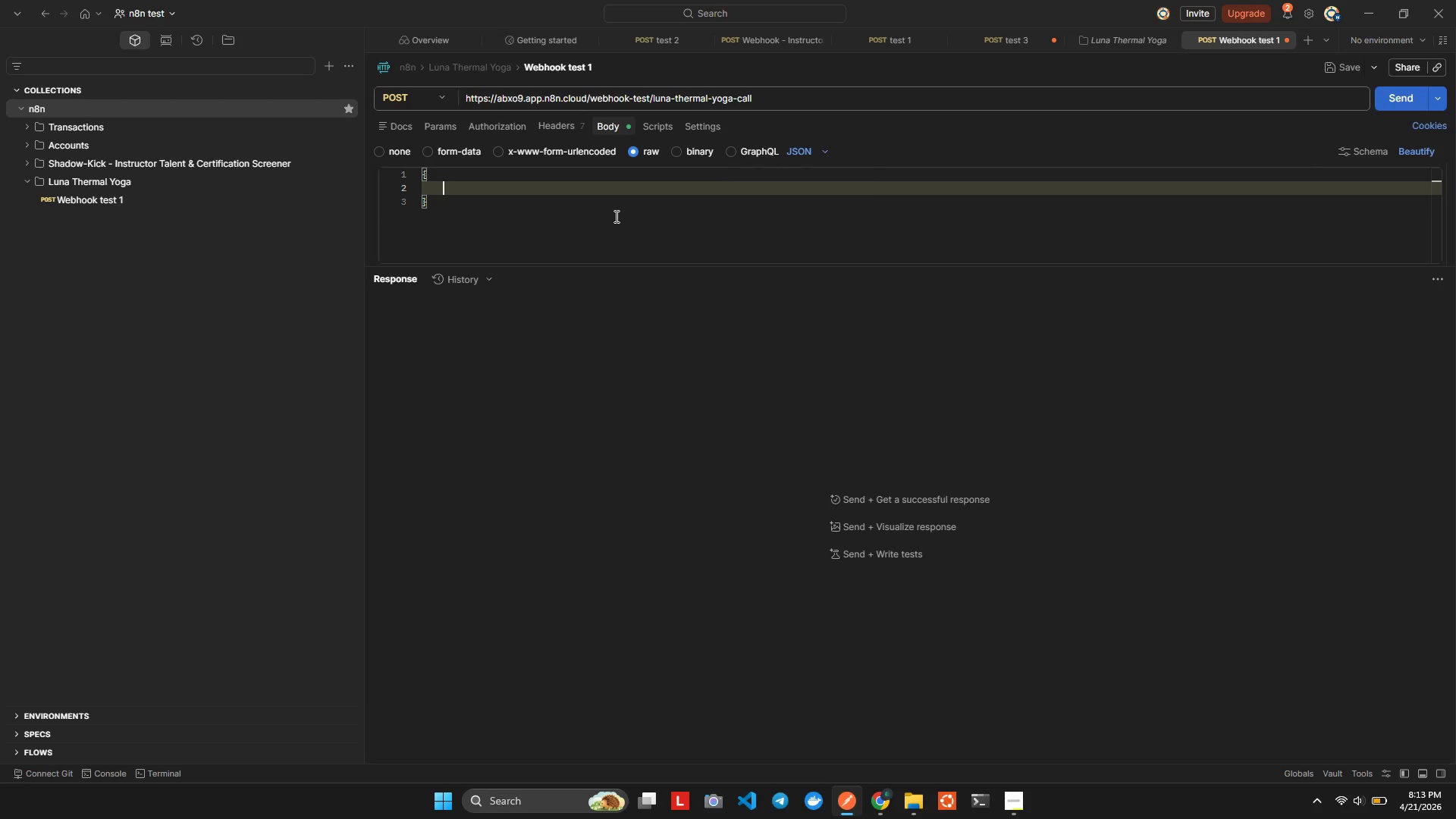 
key(Control+Shift+Quote)
 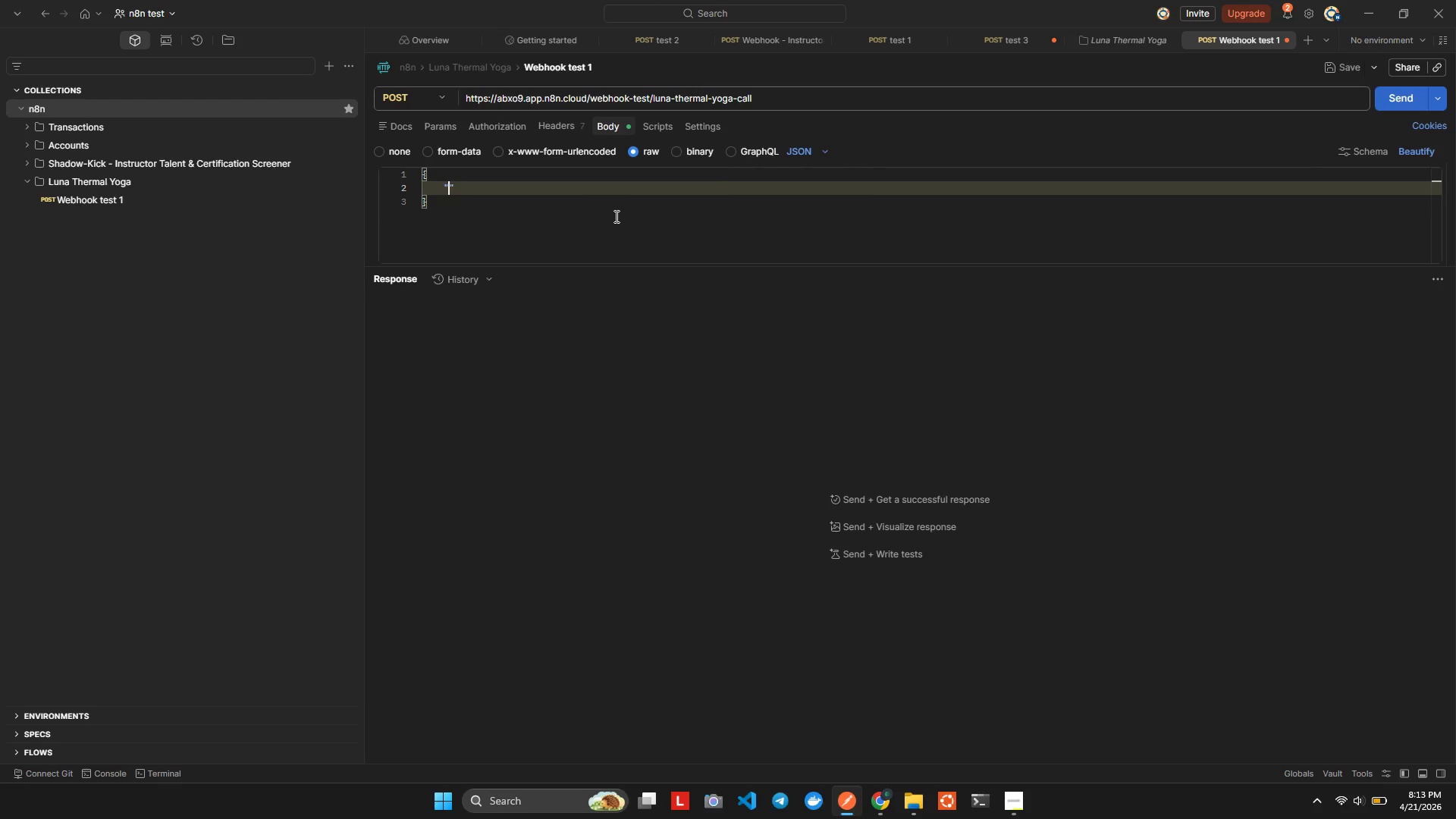 
key(Control+Shift+ShiftLeft)
 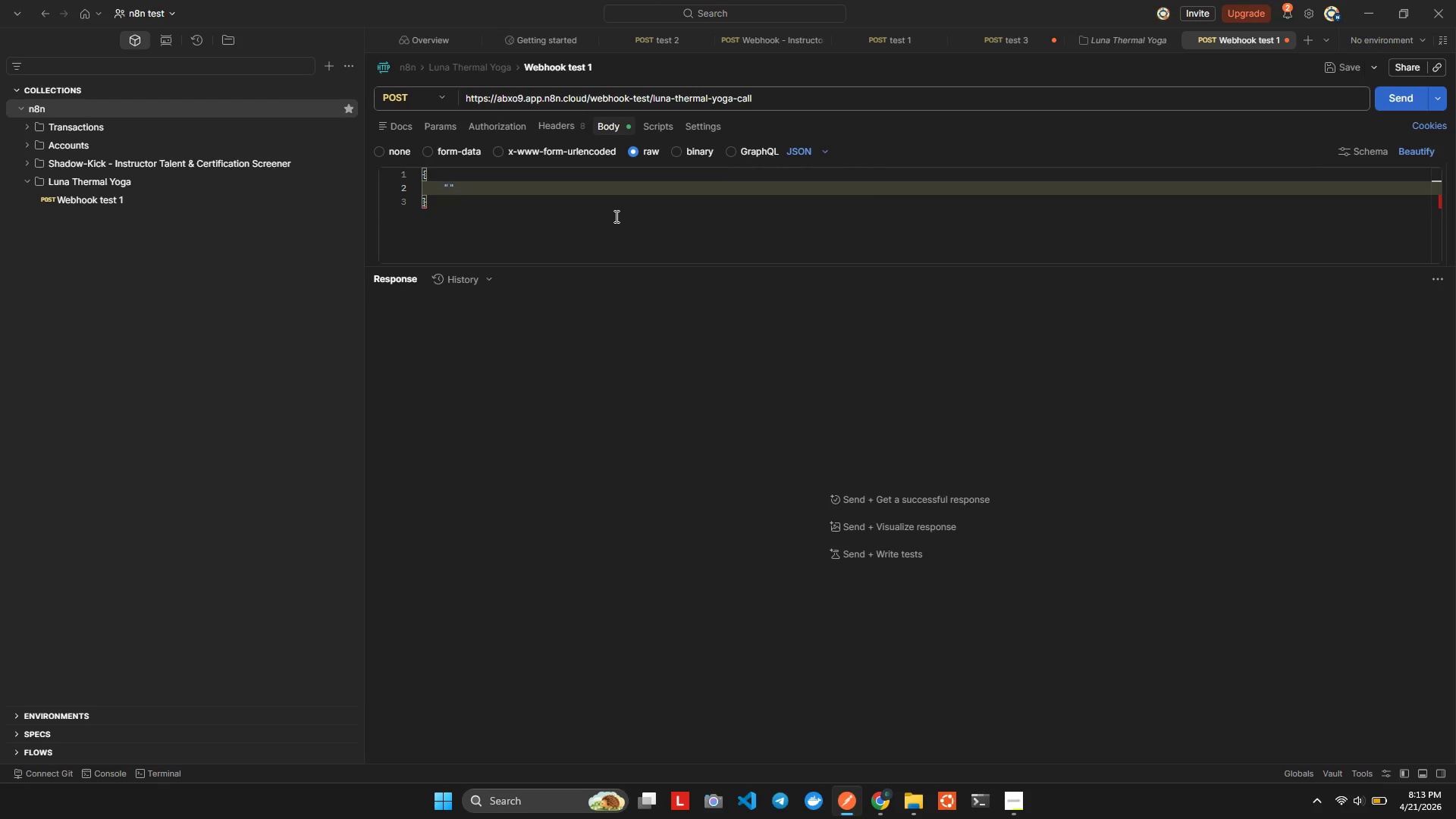 
key(Control+Shift+C)
 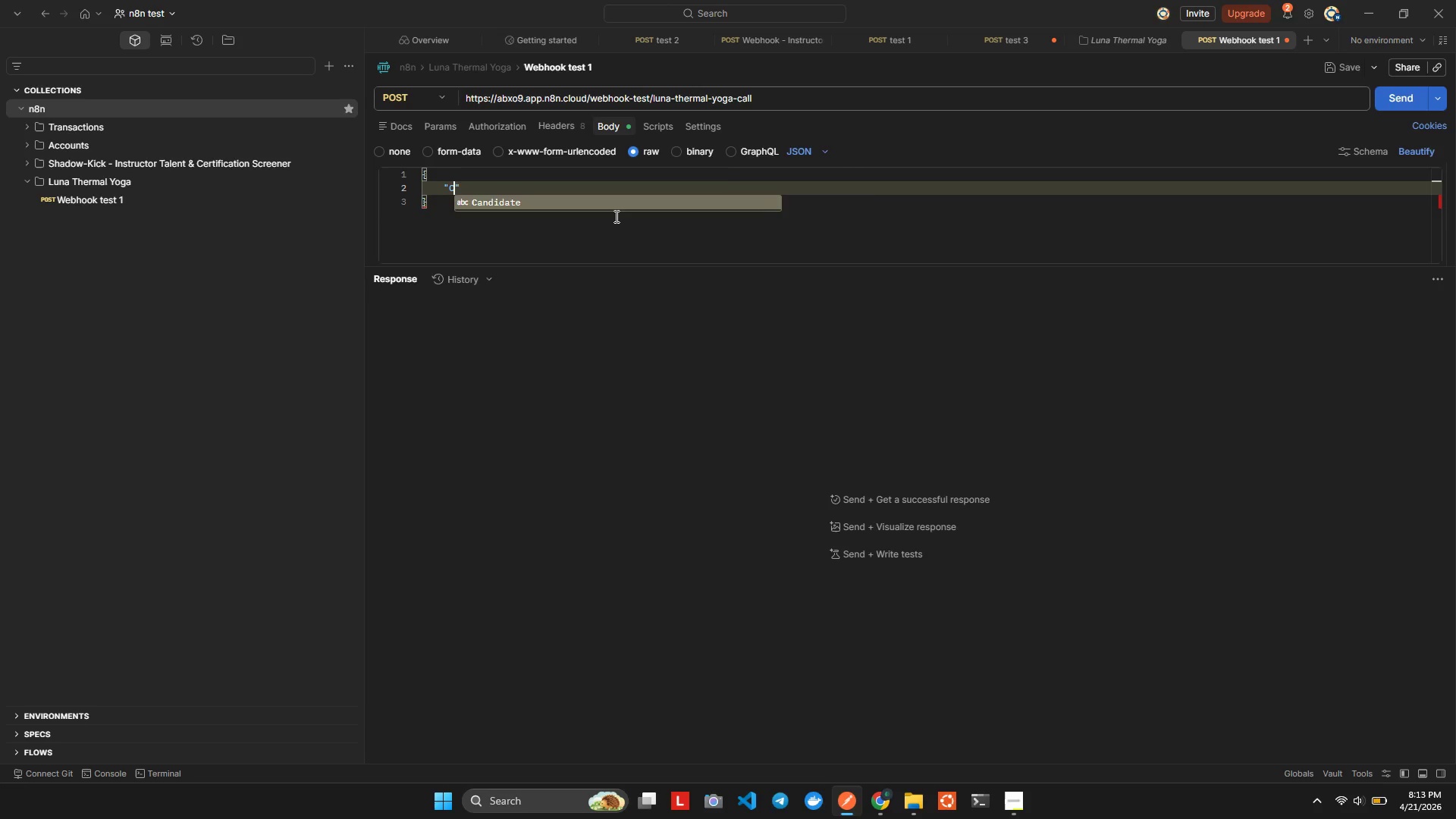 
key(Control+A)
 